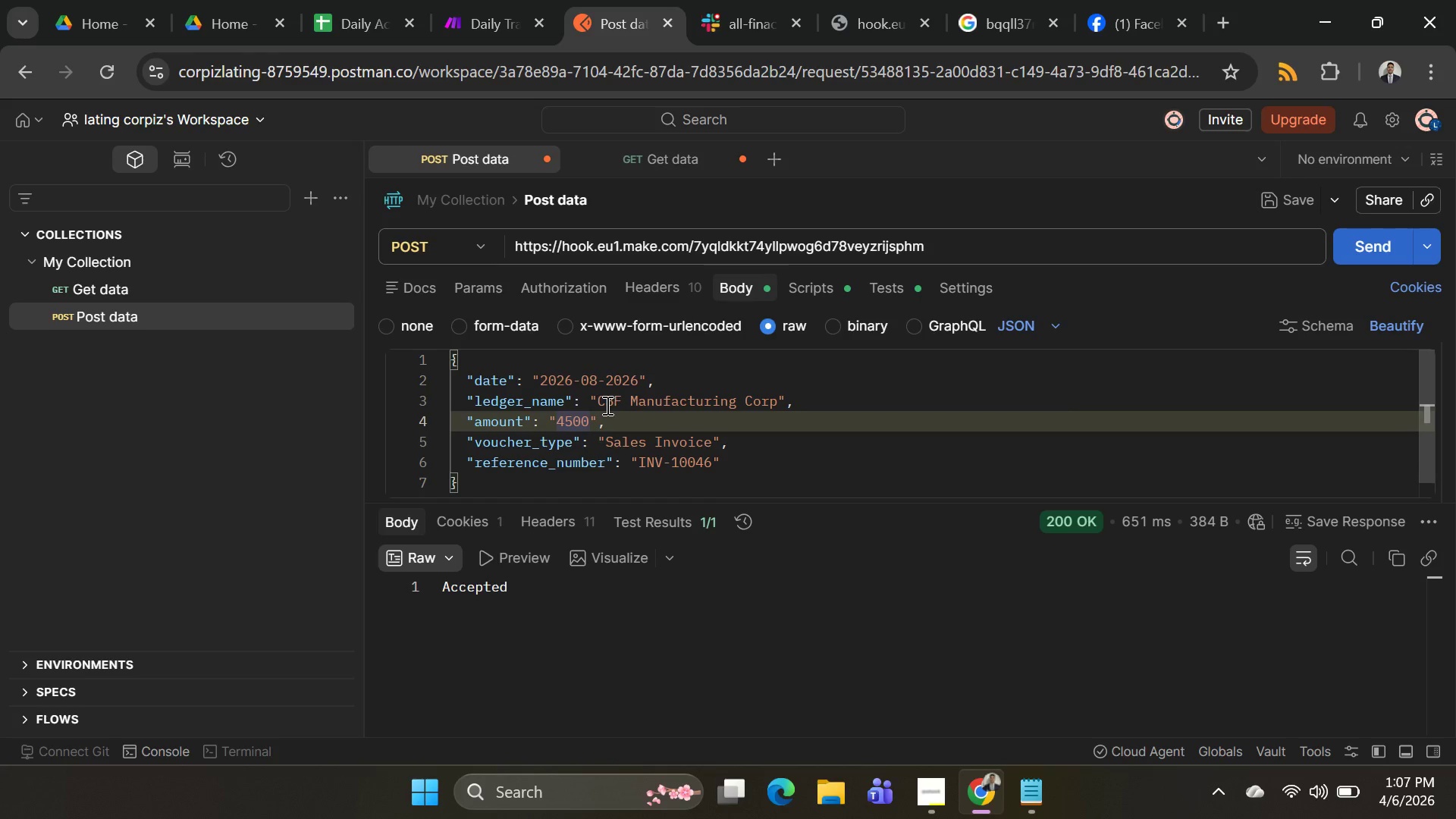 
key(Backspace)
key(Backspace)
key(Backspace)
type(700)
 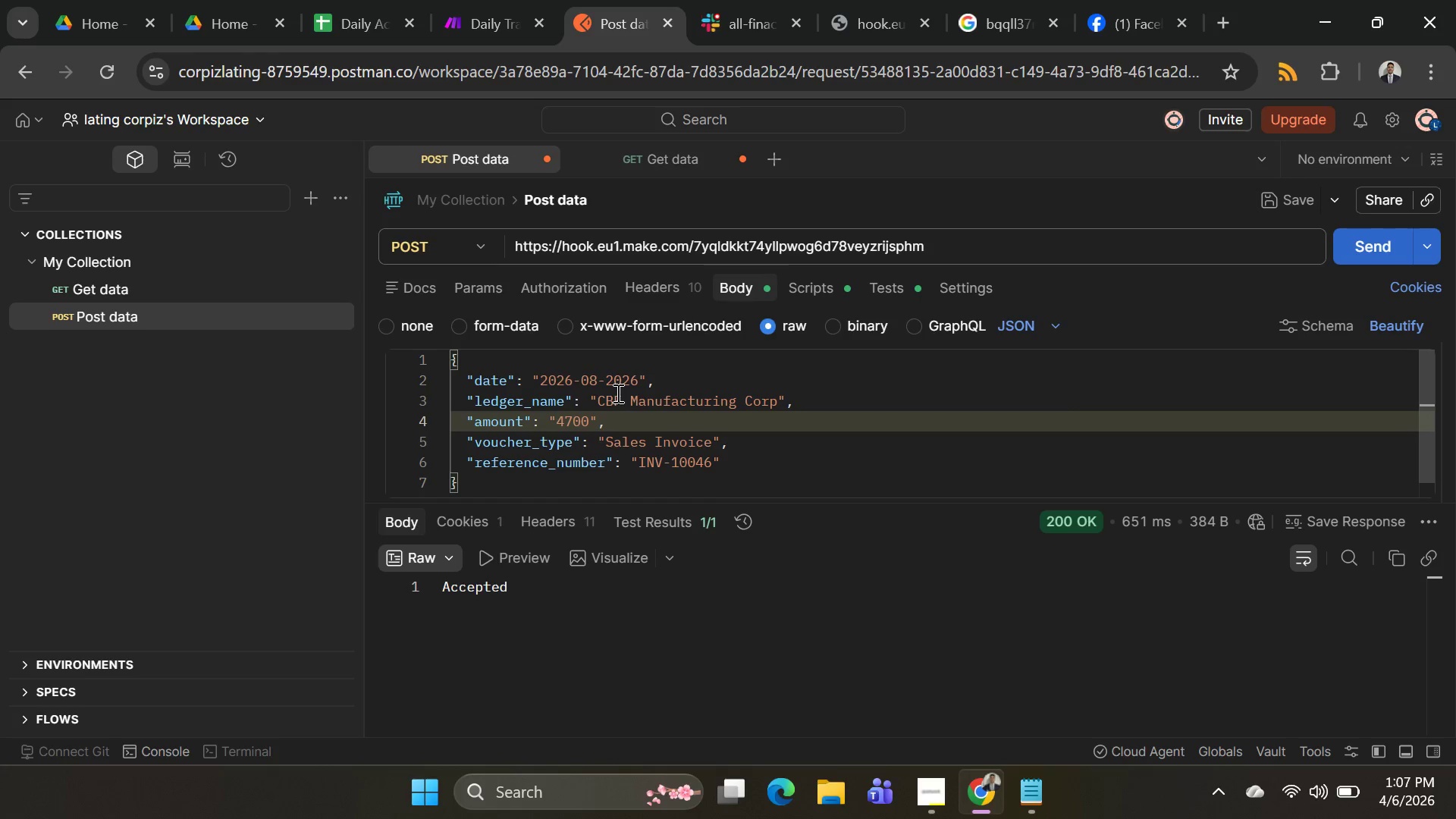 
left_click([619, 395])
 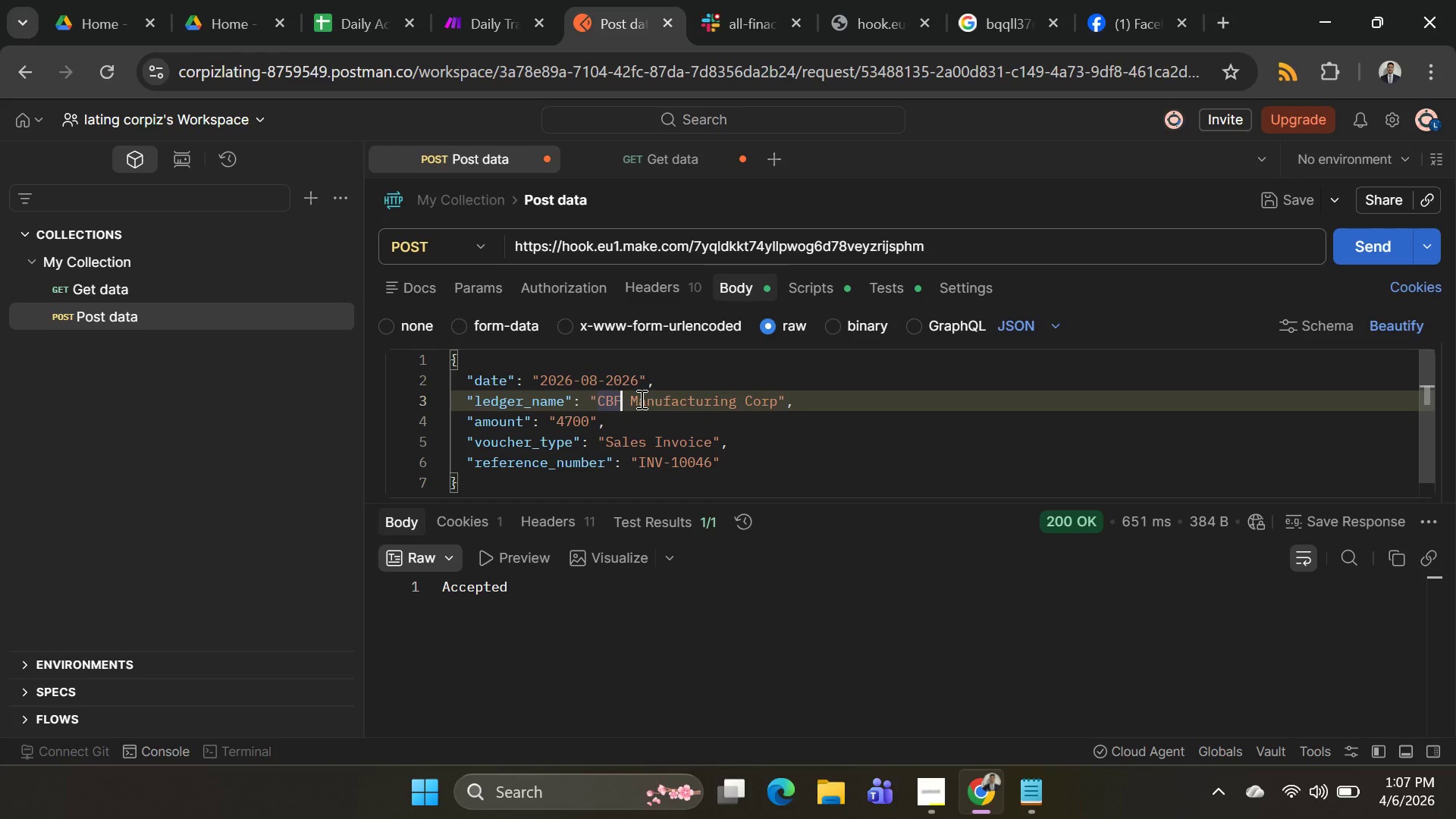 
key(Backspace)
key(Backspace)
key(Backspace)
type(Gold)
key(Backspace)
key(Backspace)
key(Backspace)
type(OLD)
 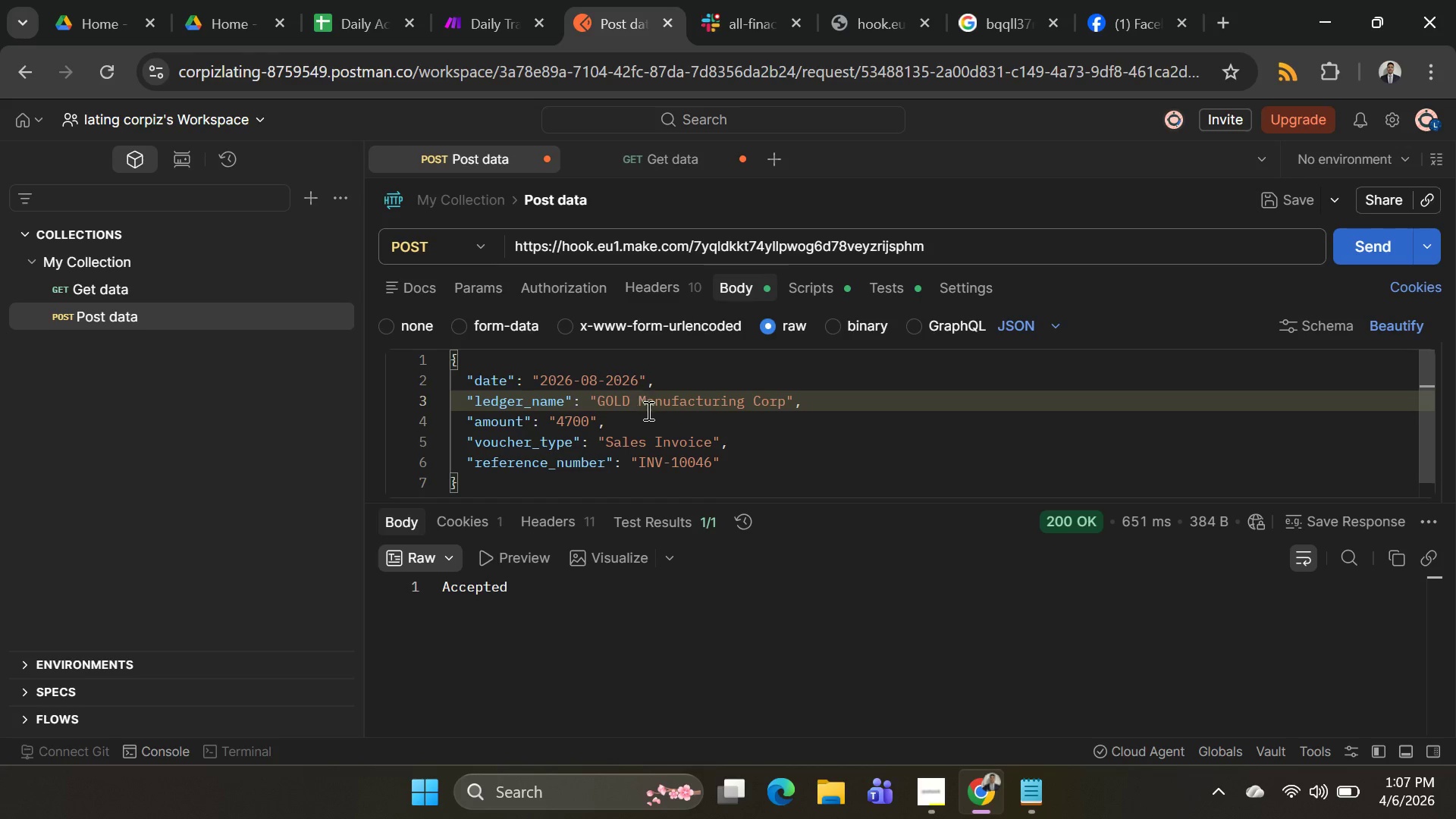 
left_click([1383, 253])
 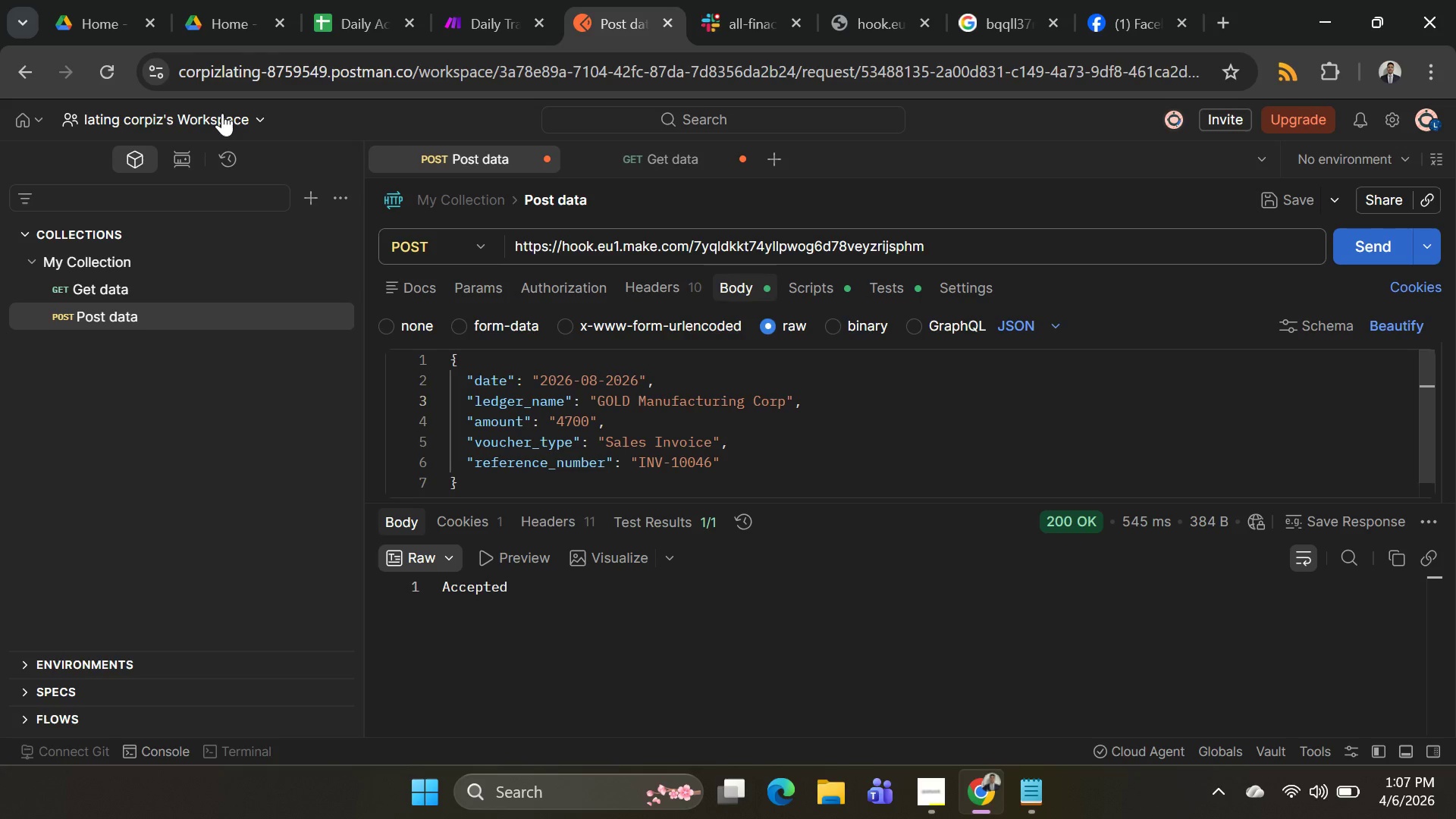 
left_click([474, 11])
 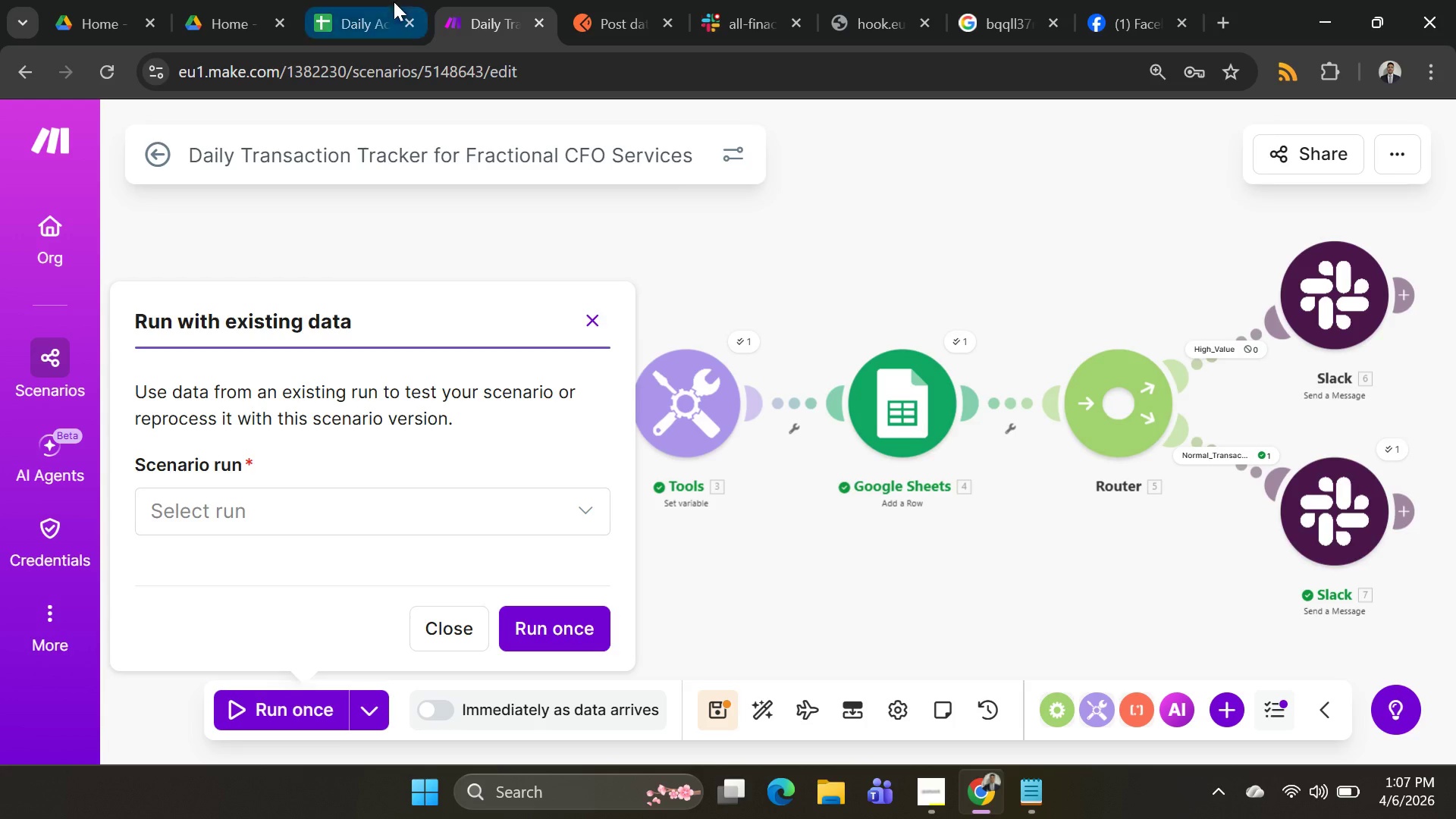 
left_click([371, 2])
 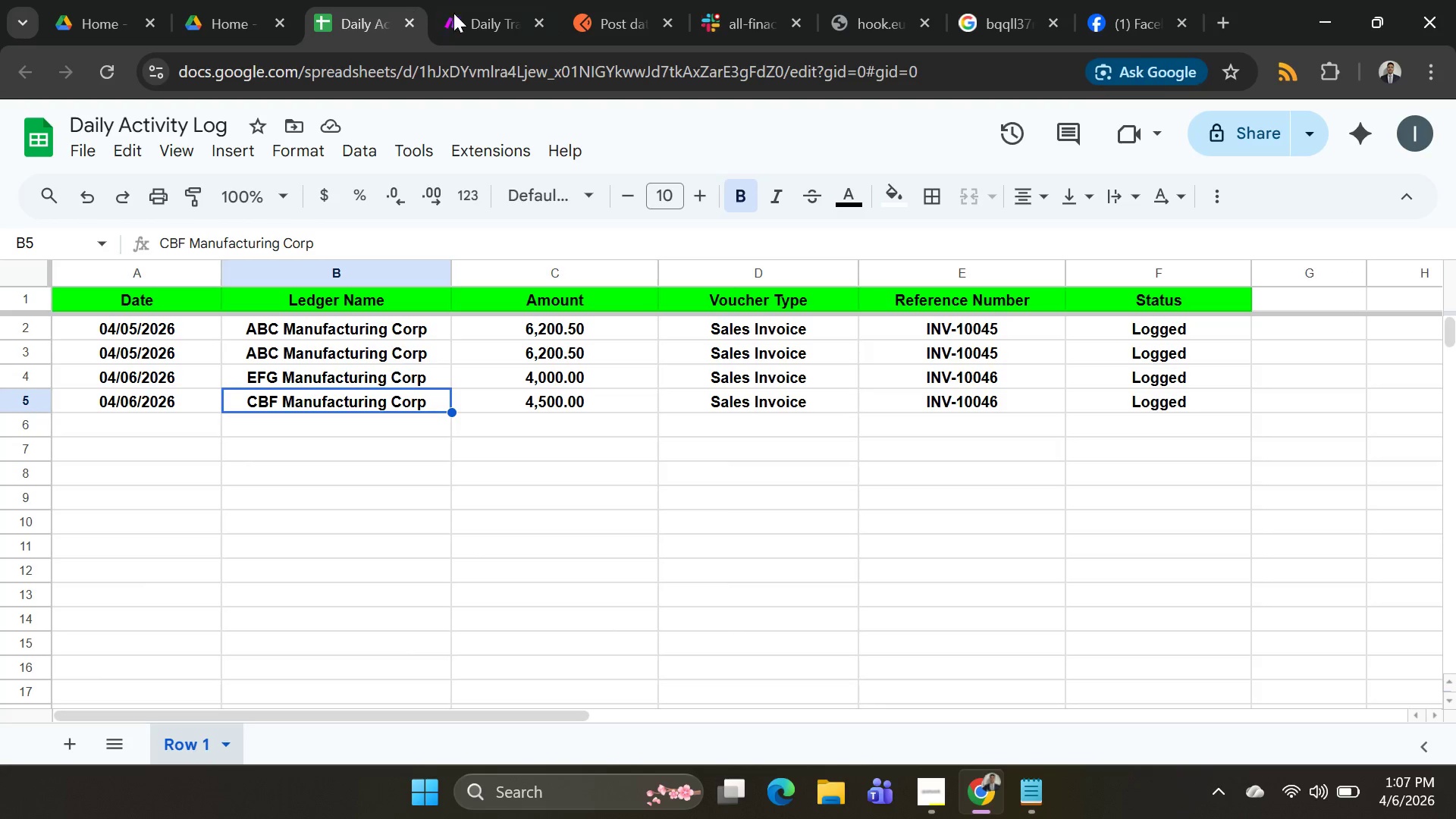 
left_click([457, 14])
 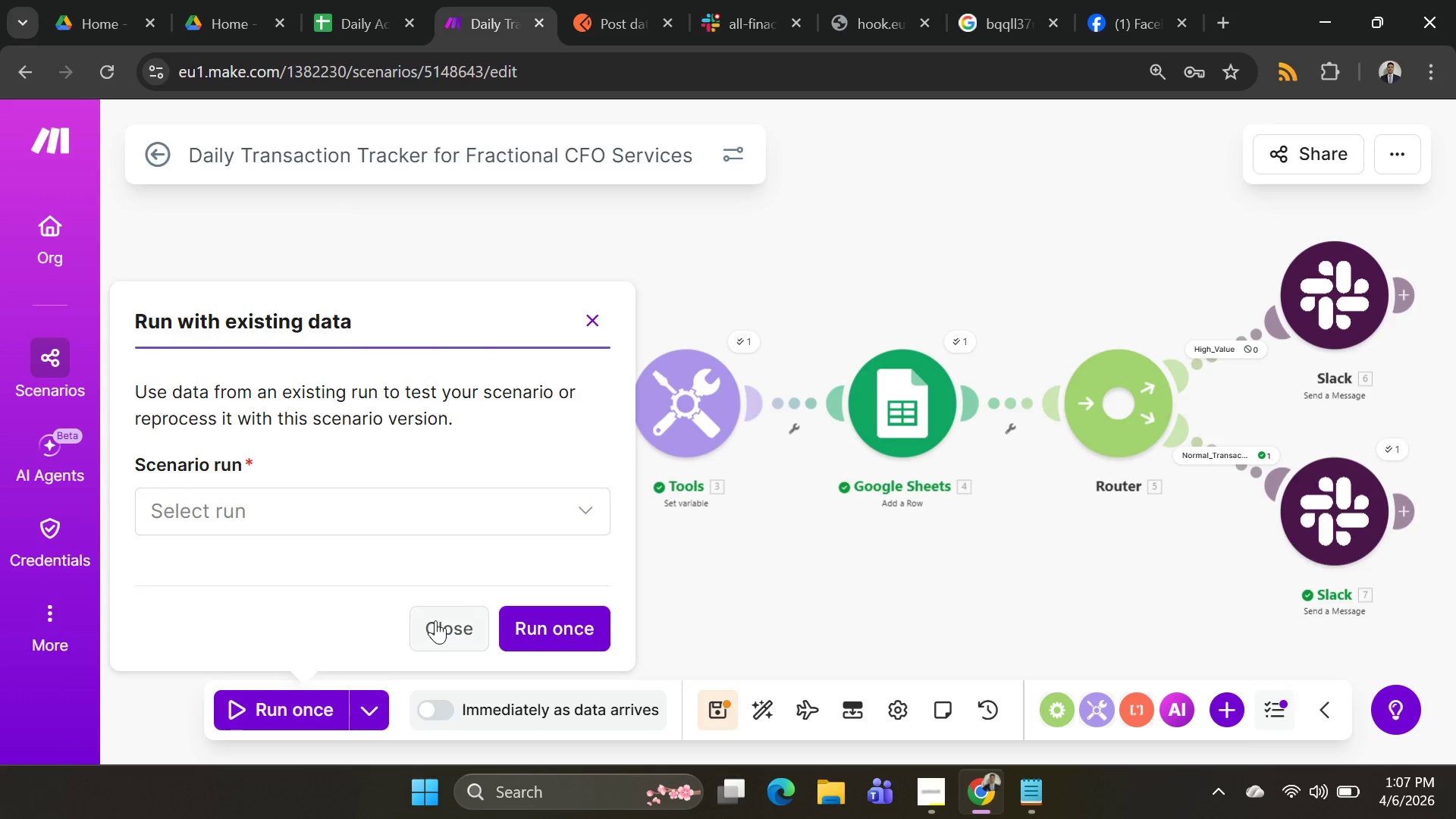 
left_click([304, 699])
 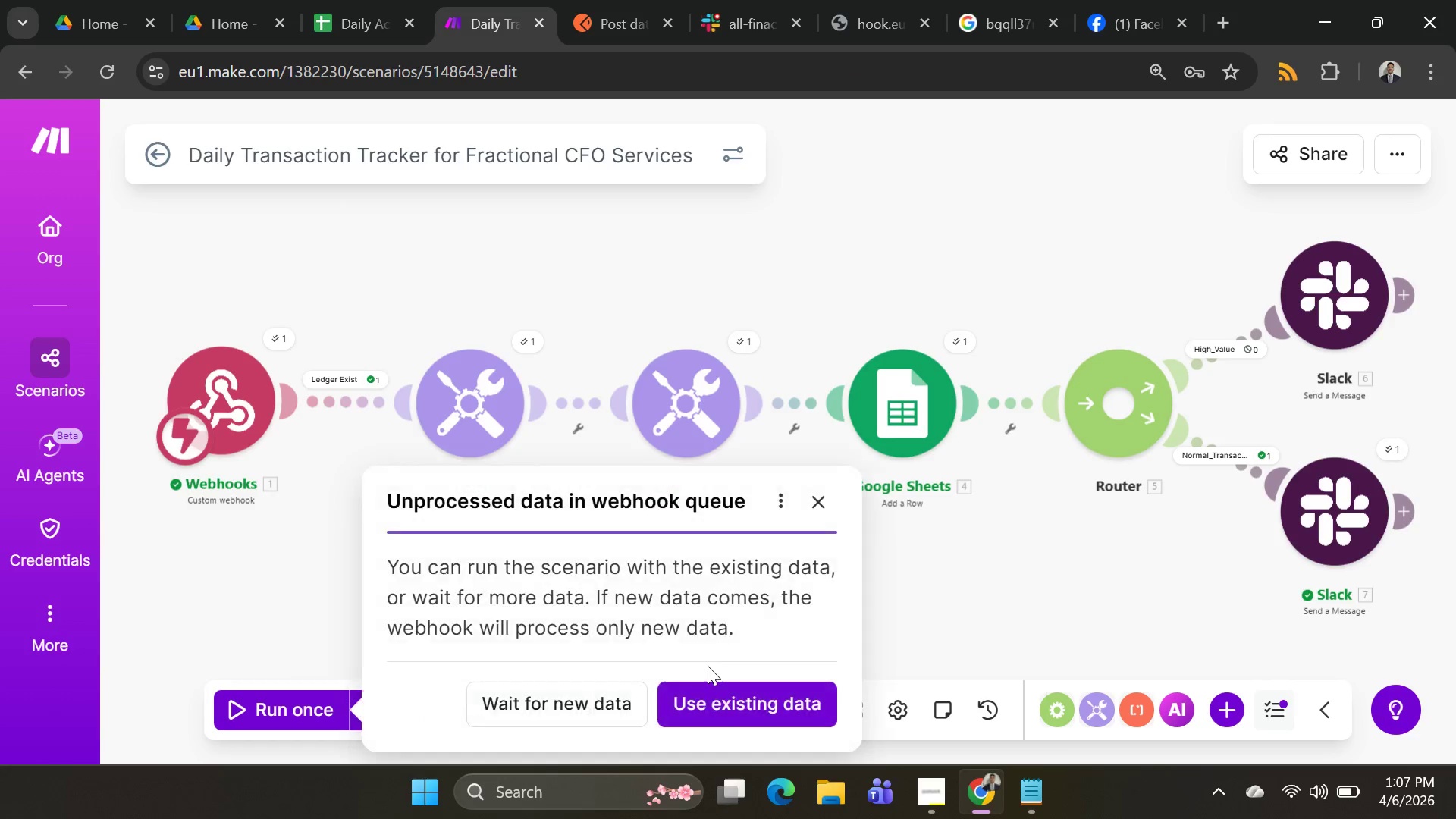 
left_click([730, 708])
 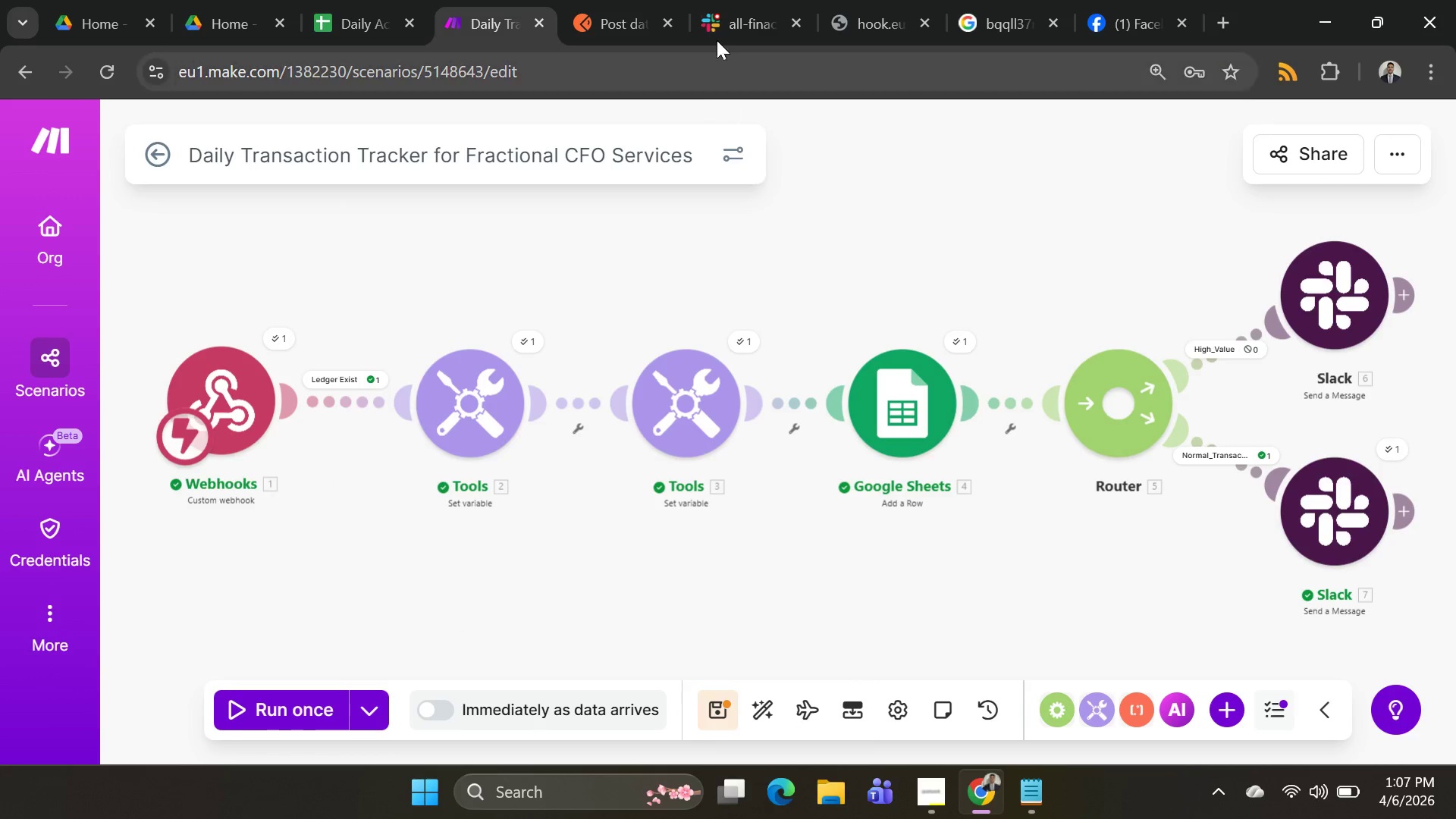 
left_click([328, 24])
 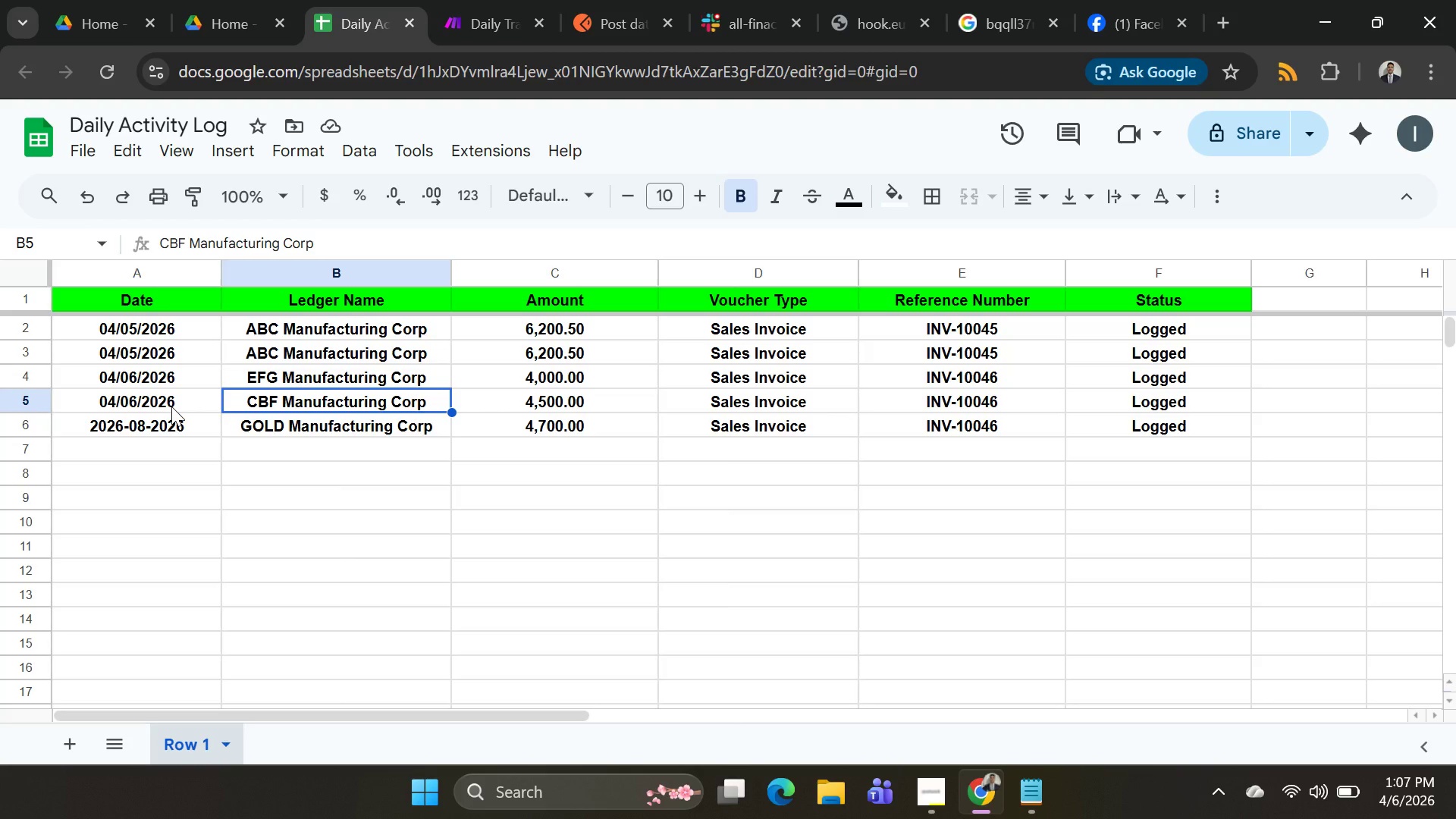 
left_click([199, 426])
 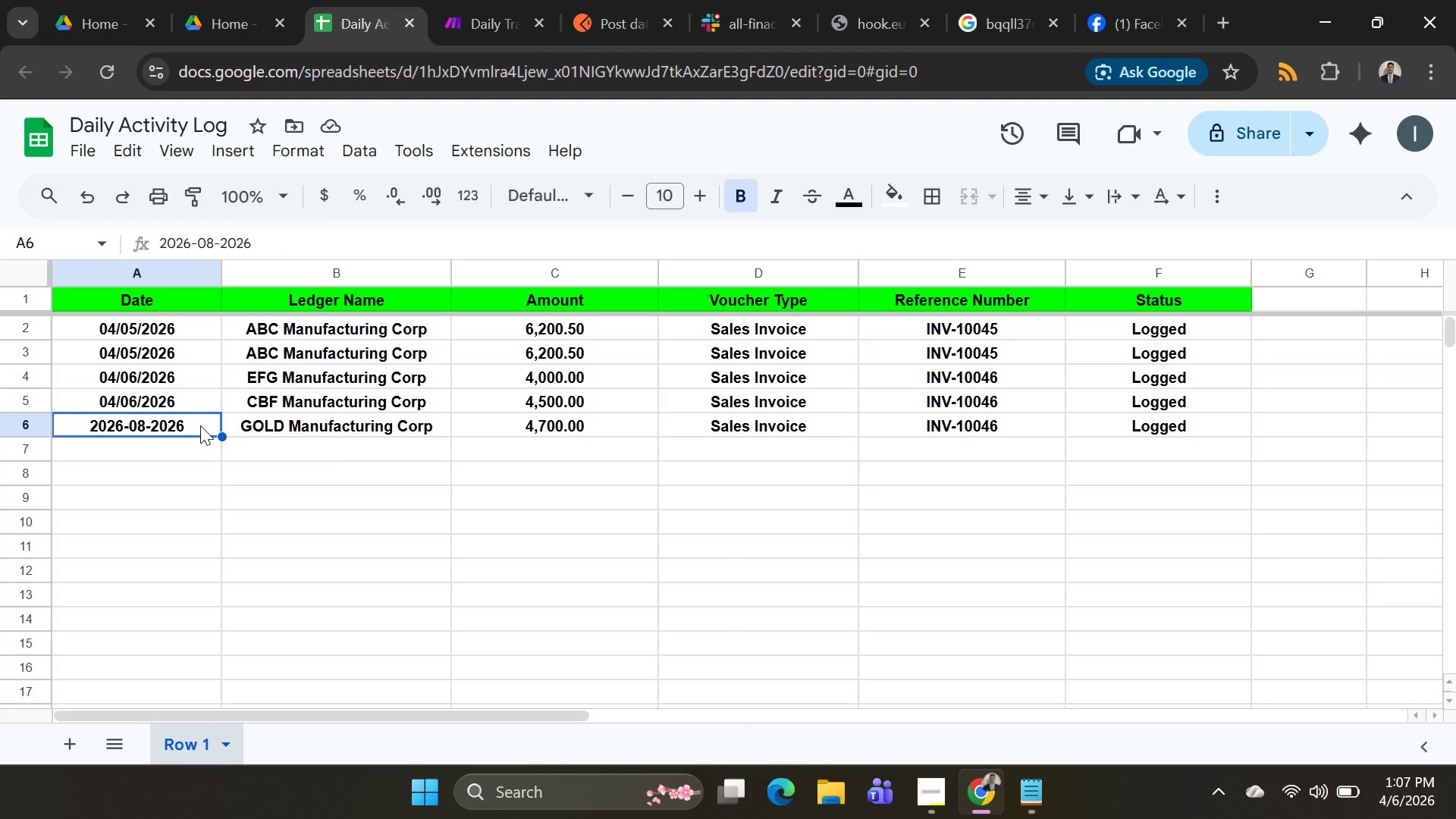 
left_click([200, 425])
 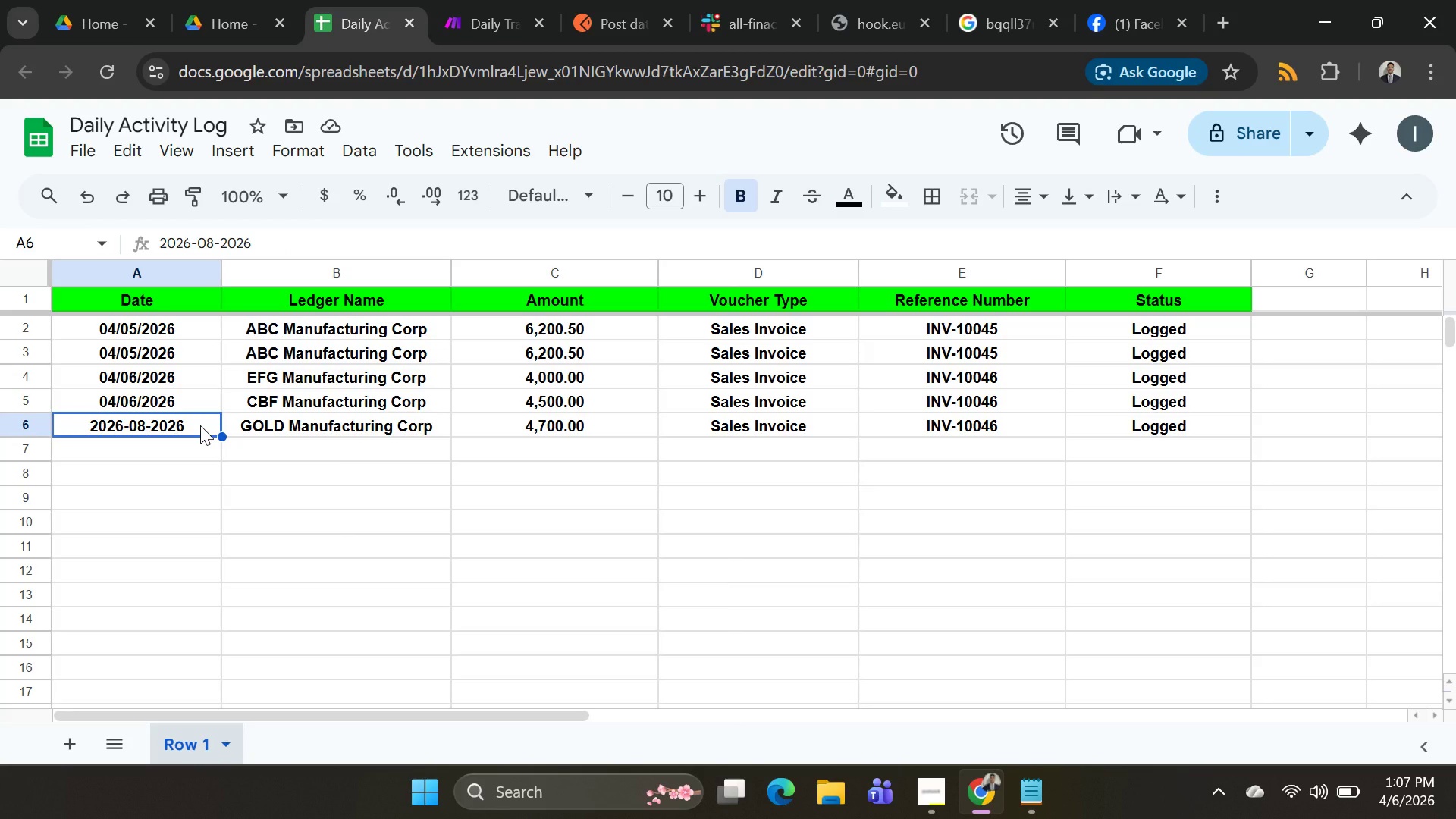 
left_click([200, 425])
 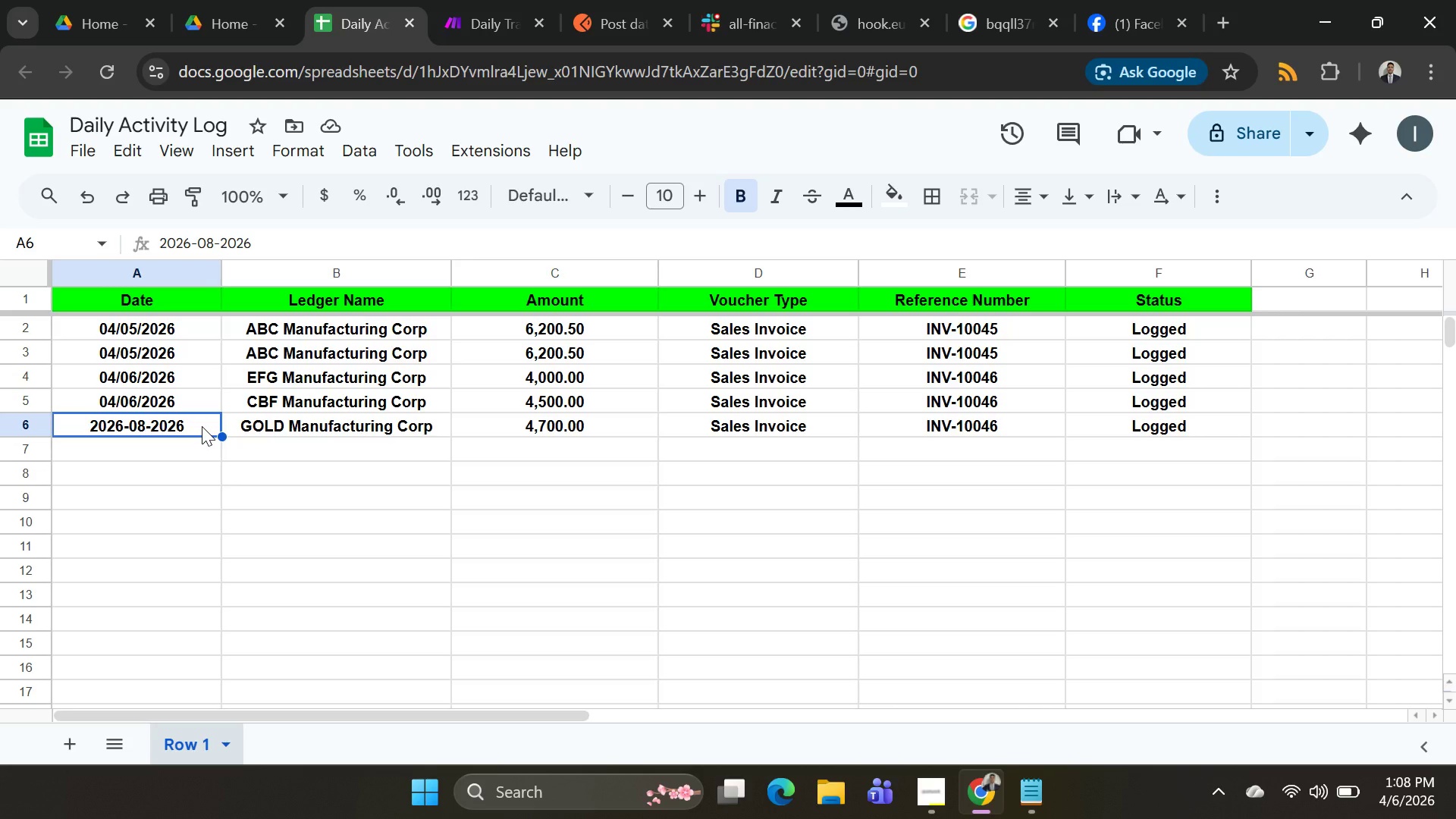 
wait(7.75)
 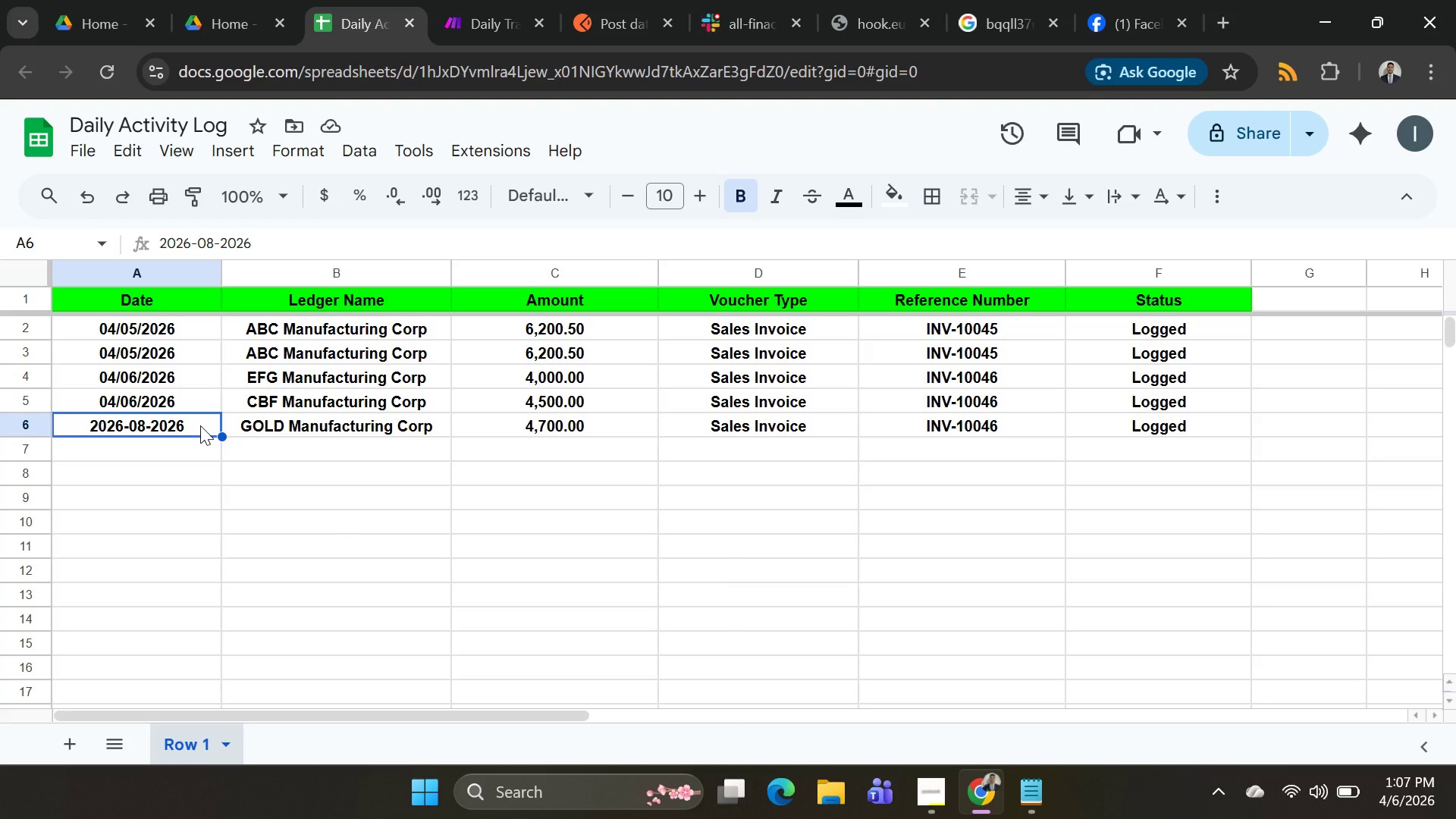 
left_click([457, 21])
 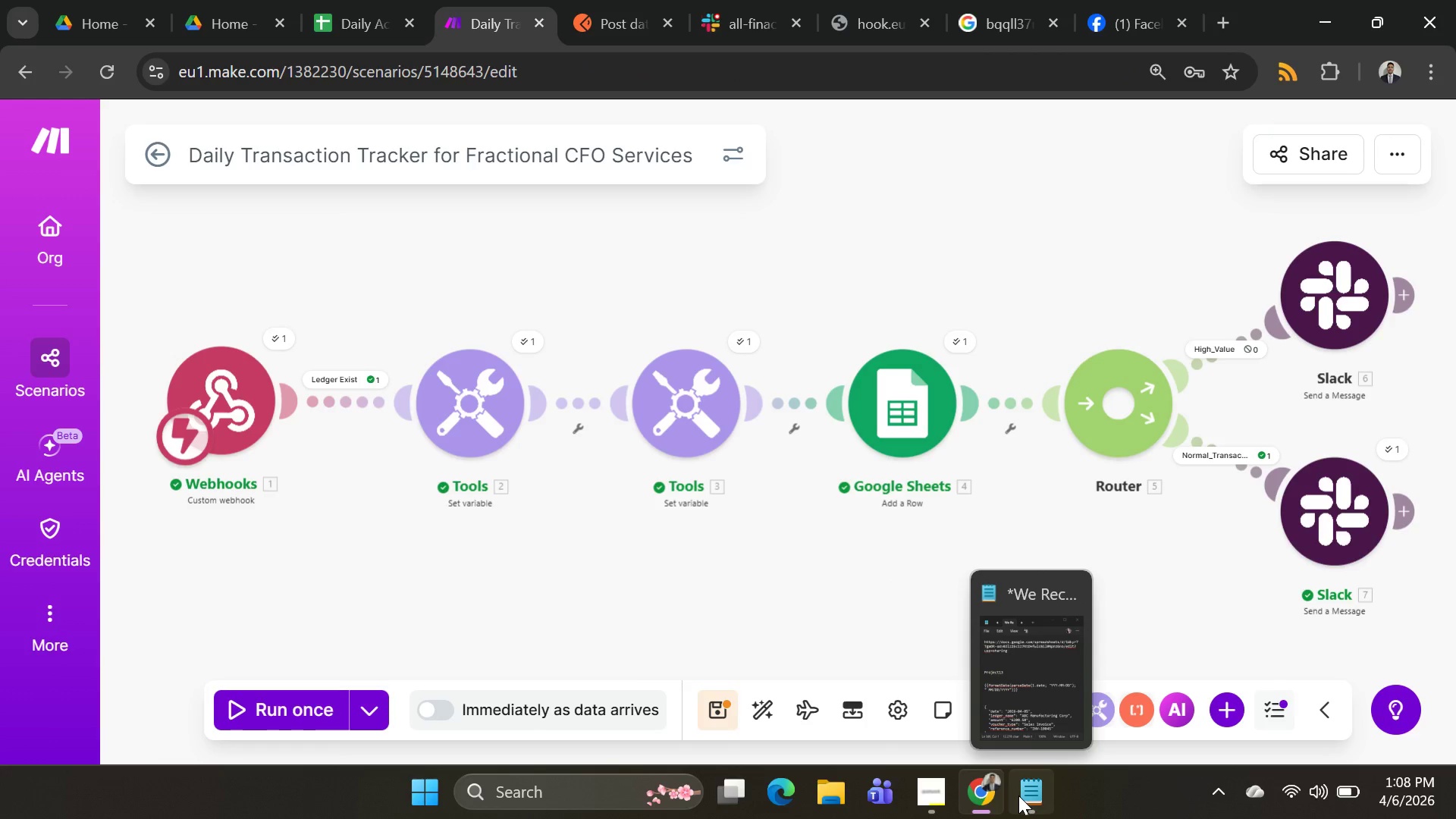 
left_click([469, 400])
 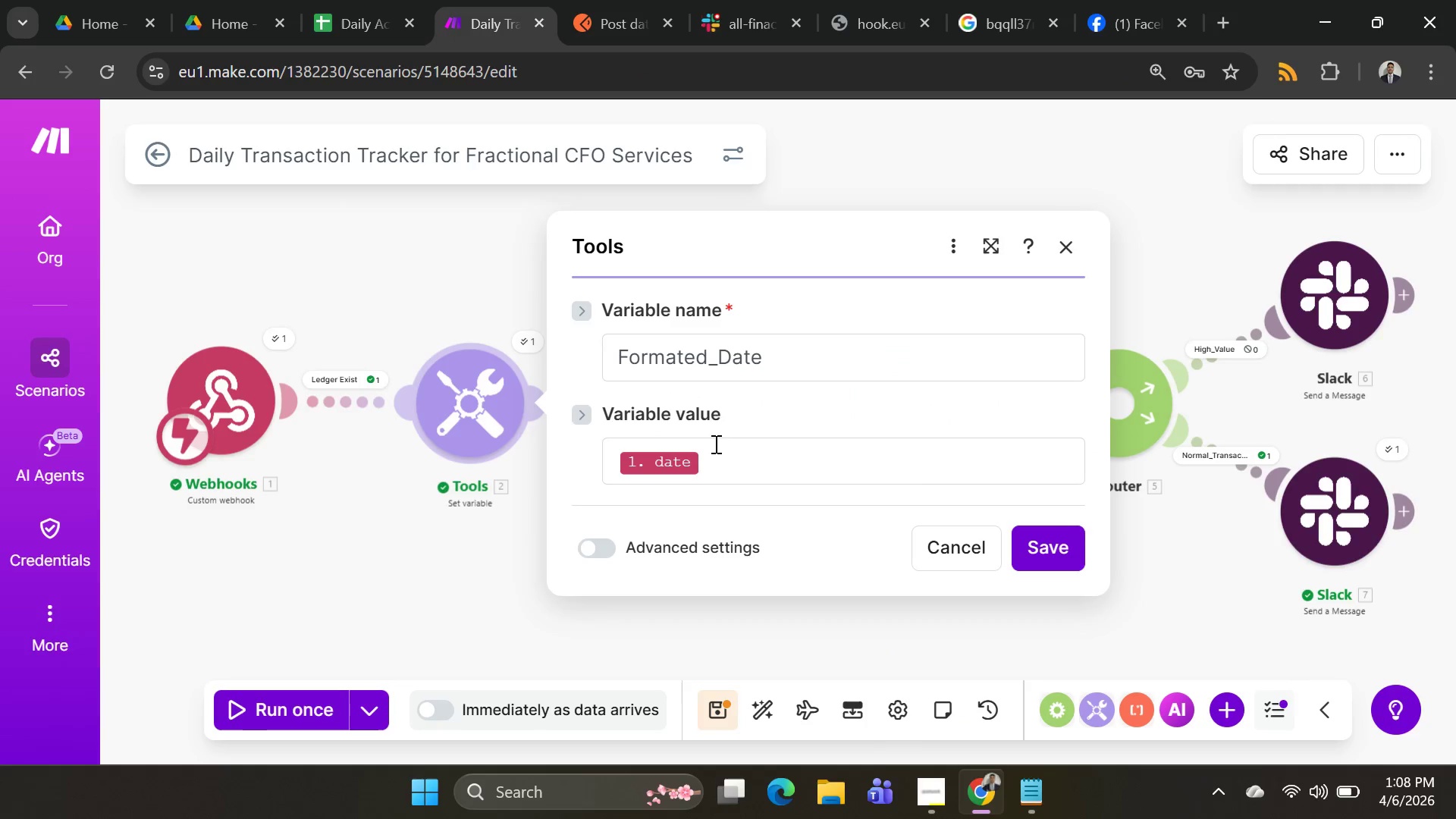 
left_click([721, 458])
 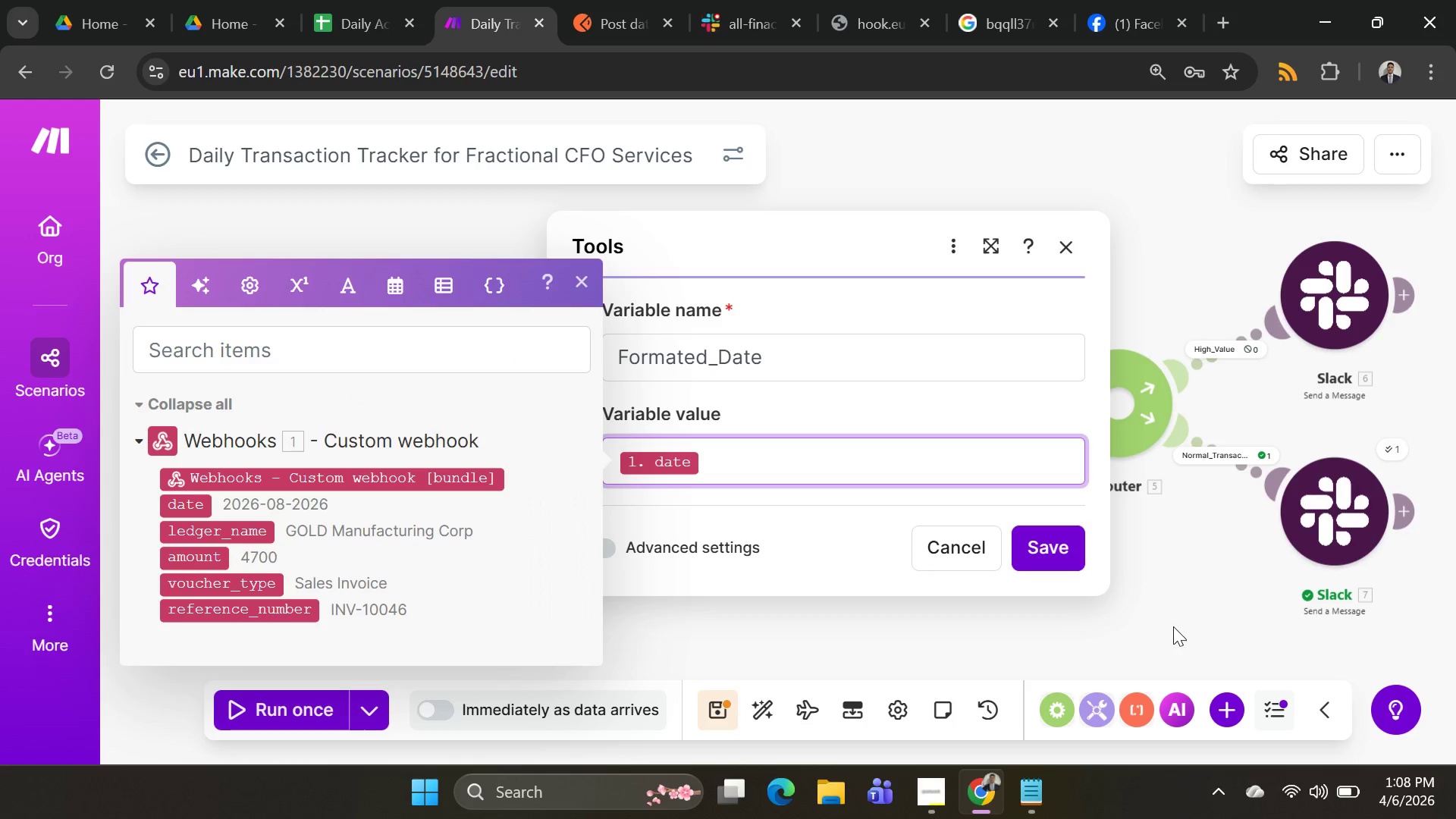 
left_click([1192, 625])
 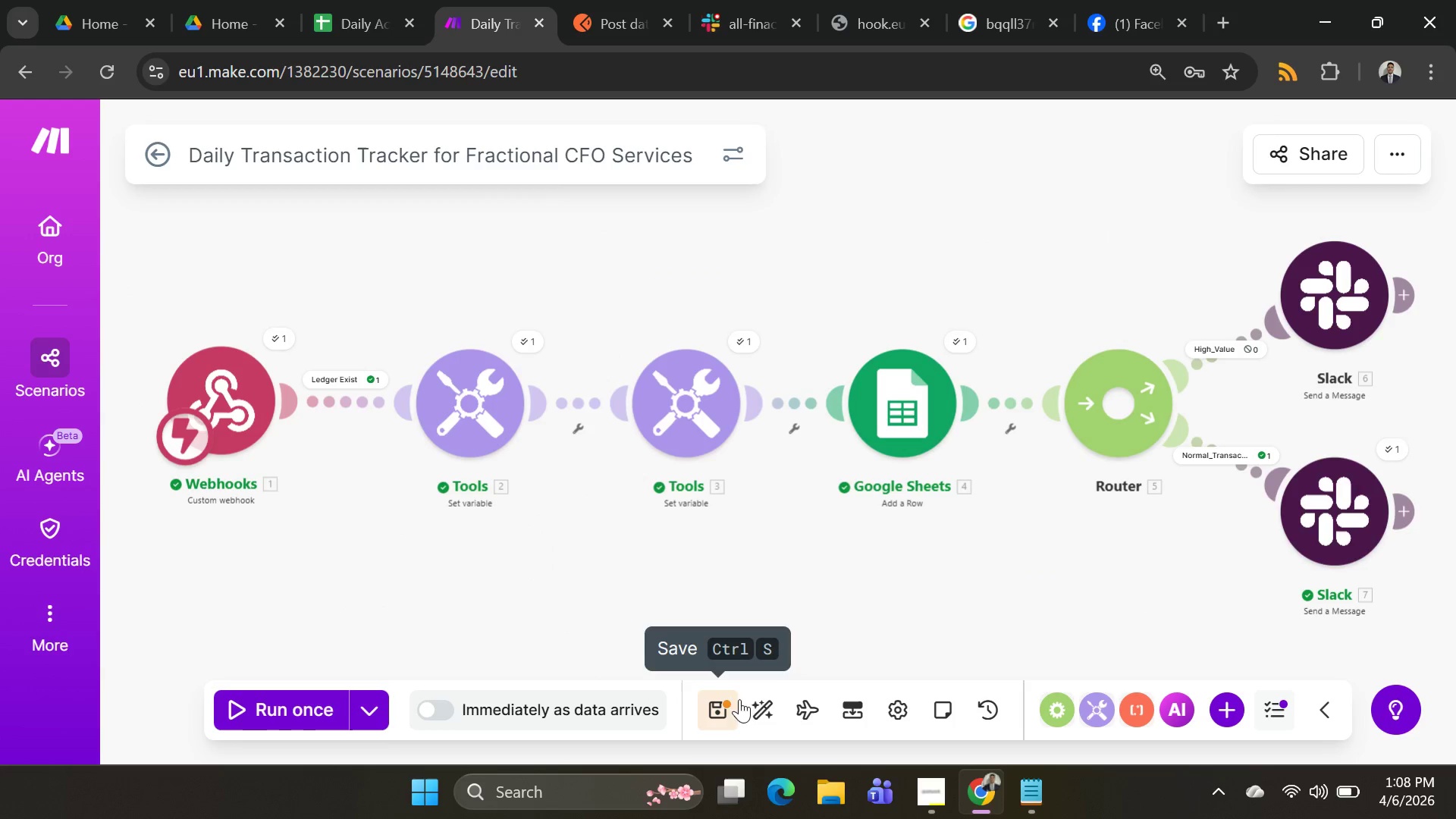 
left_click([488, 398])
 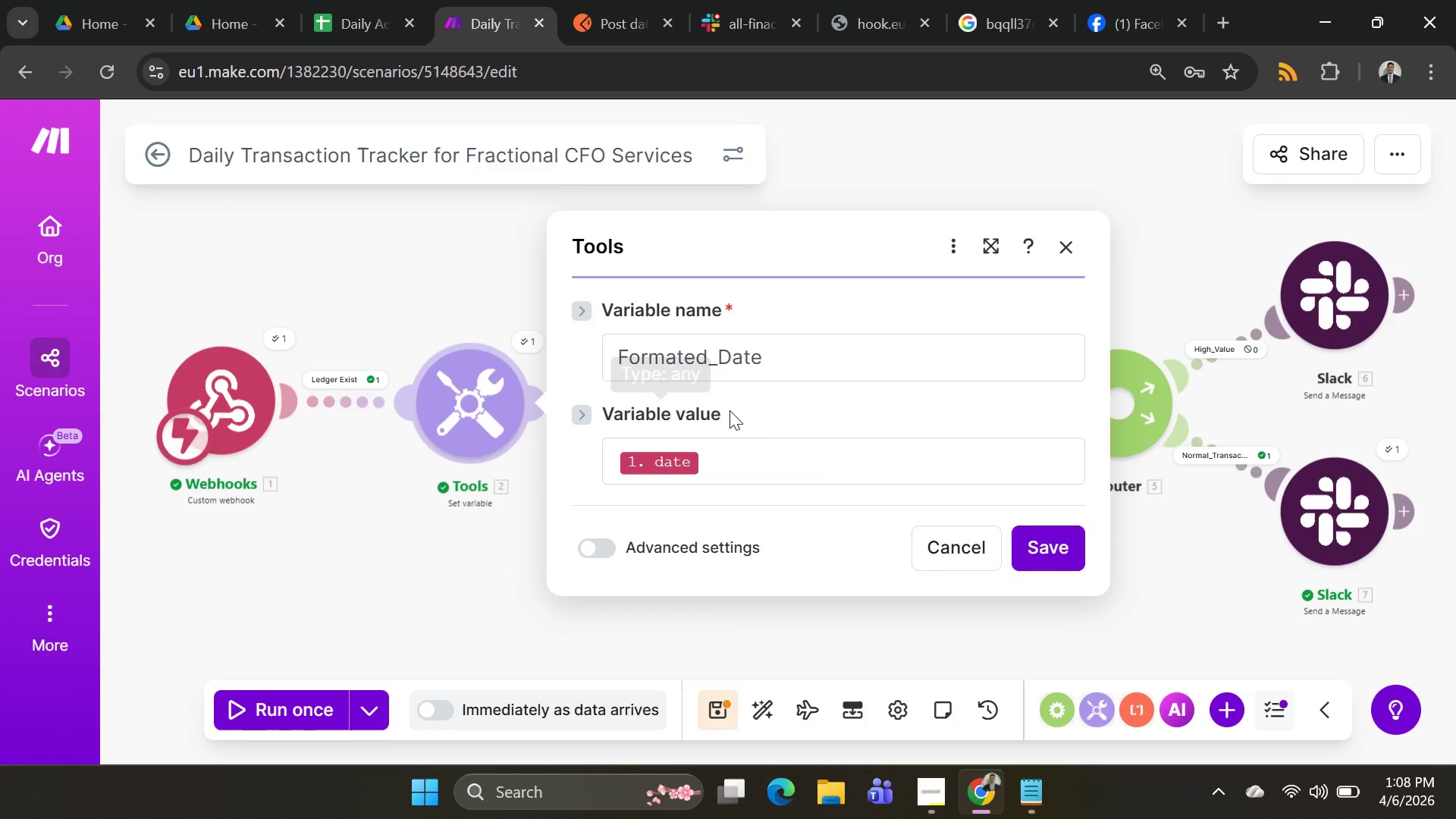 
left_click_drag(start_coordinate=[739, 444], to_coordinate=[745, 459])
 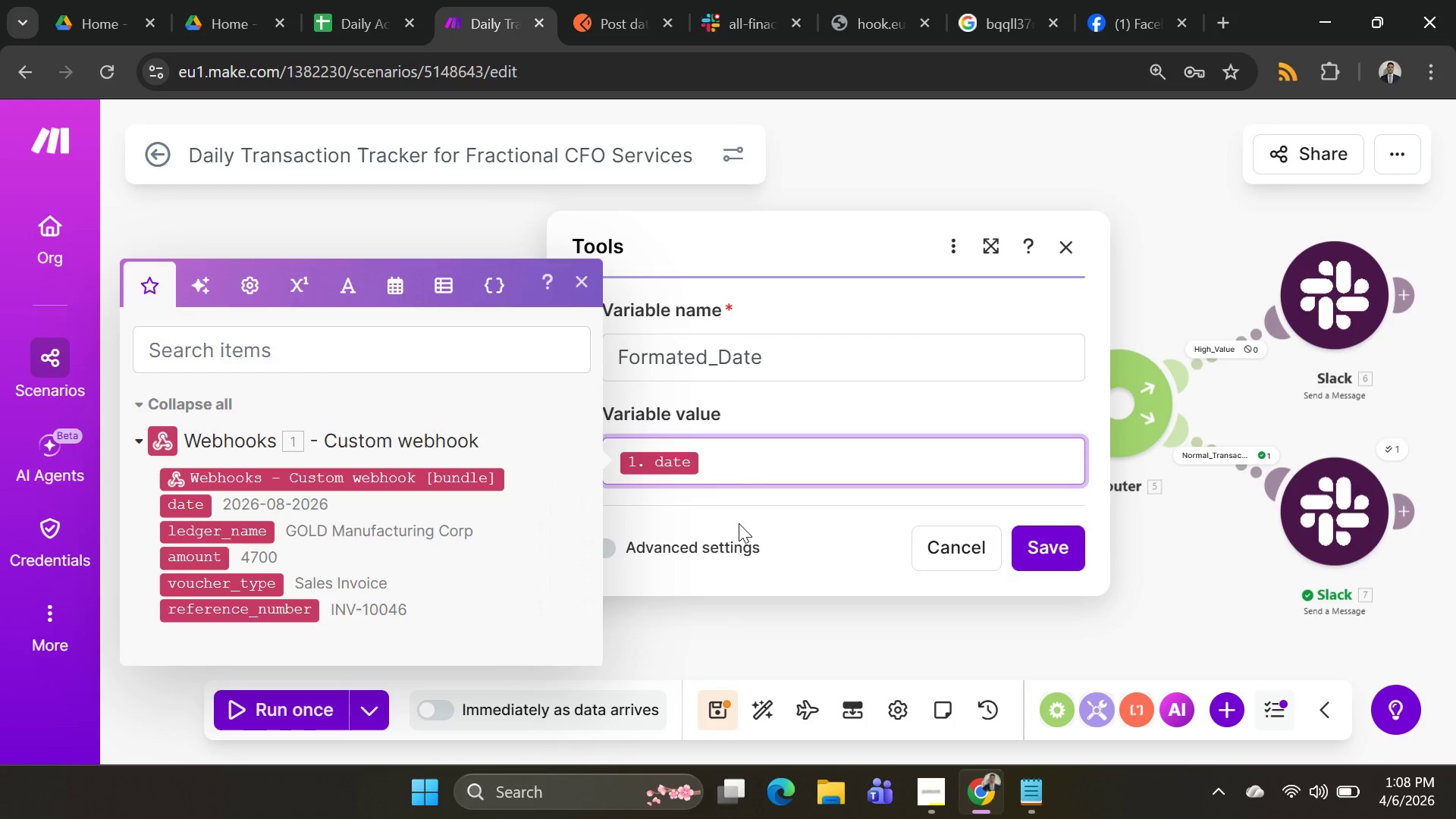 
key(Backspace)
 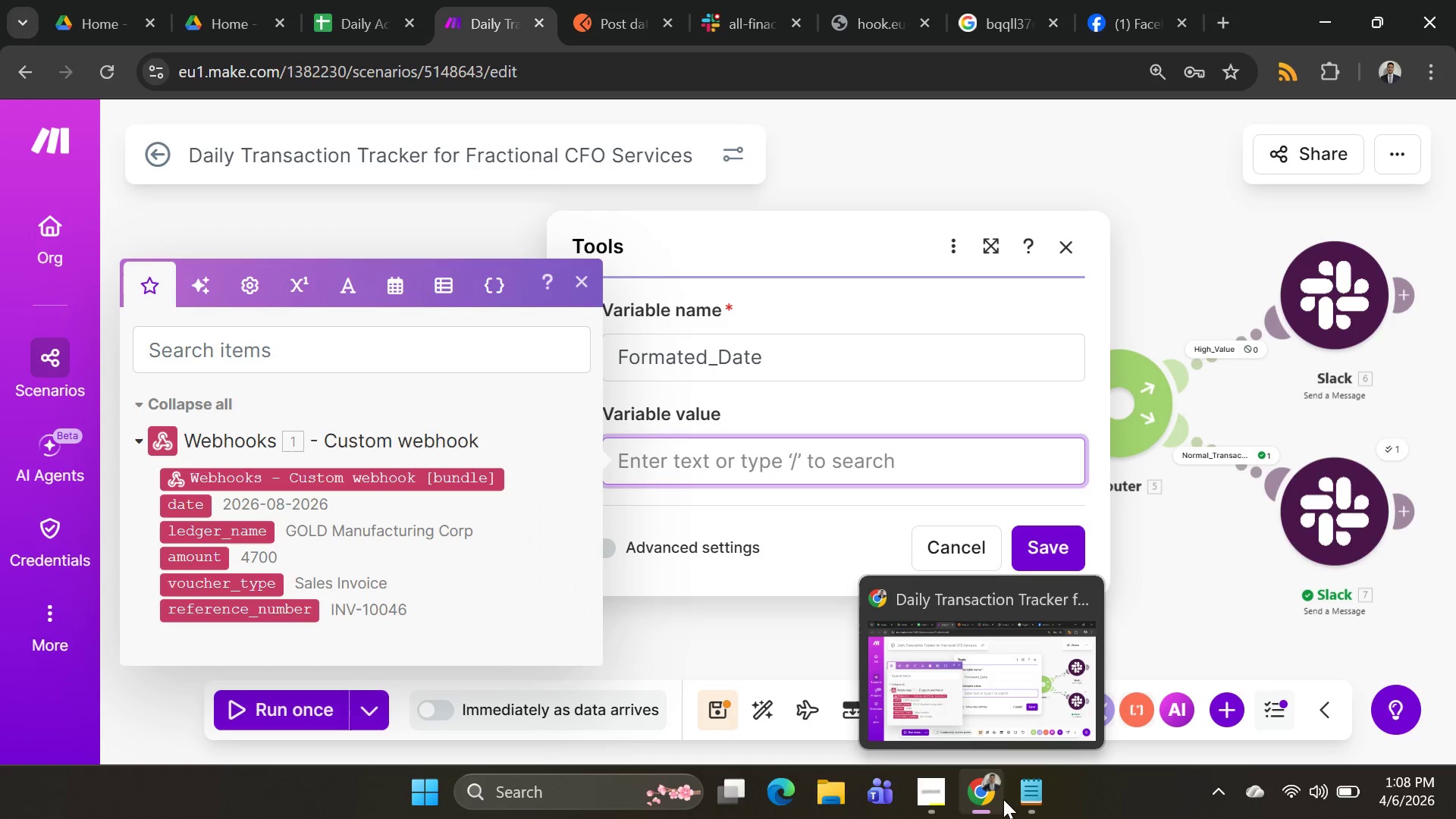 
wait(5.53)
 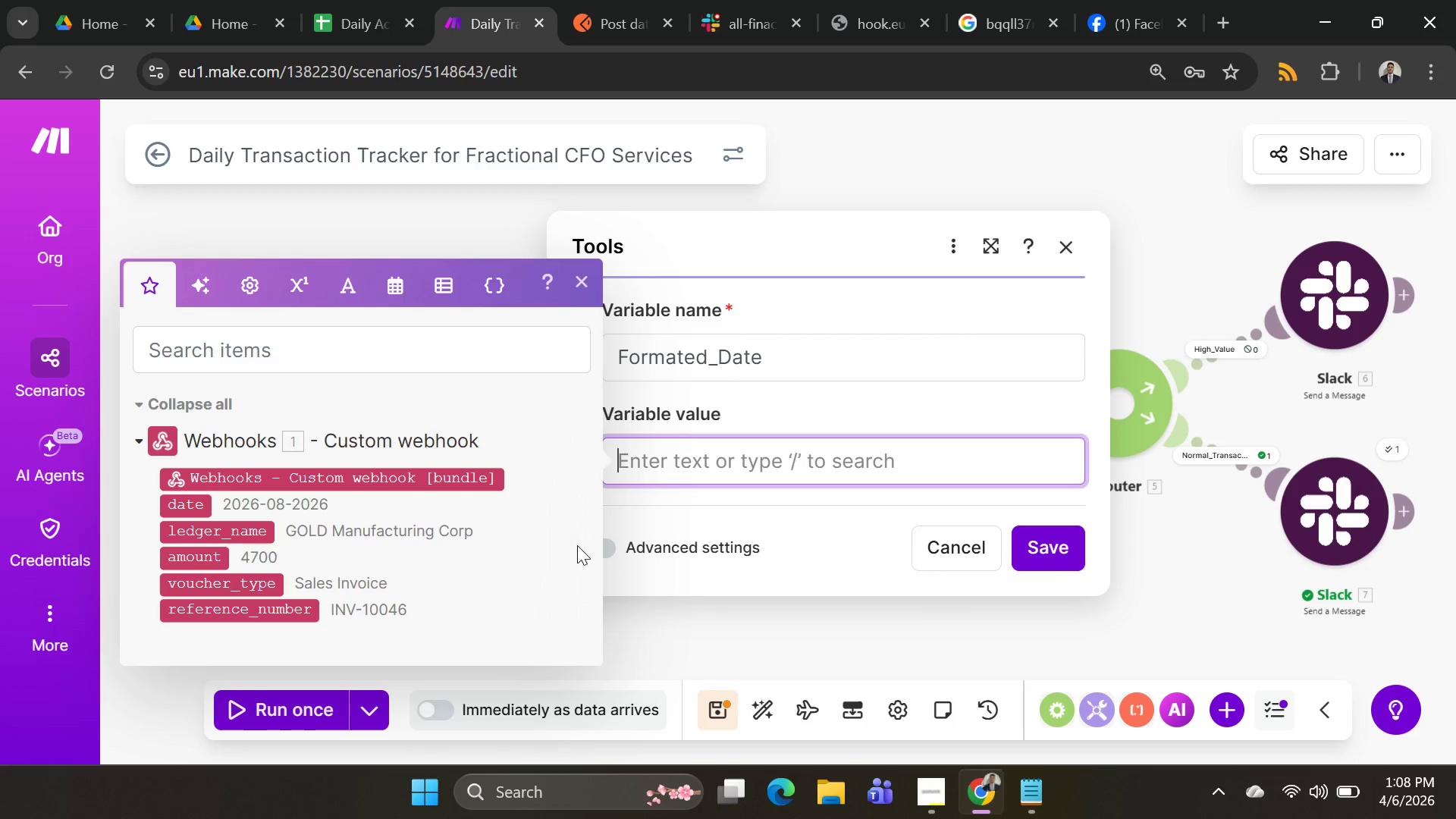 
left_click([1035, 808])
 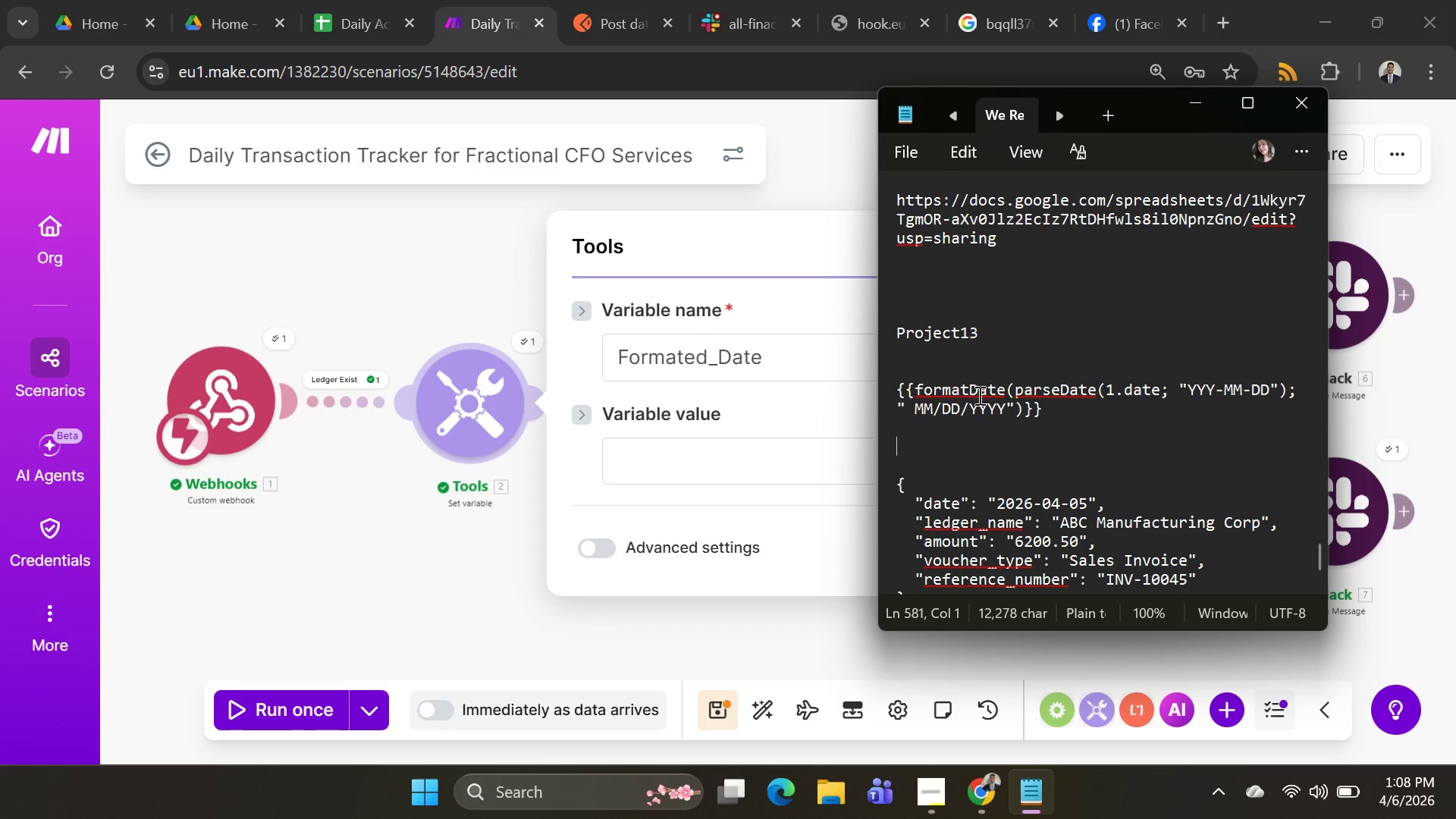 
scroll: coordinate [999, 354], scroll_direction: down, amount: 3.0
 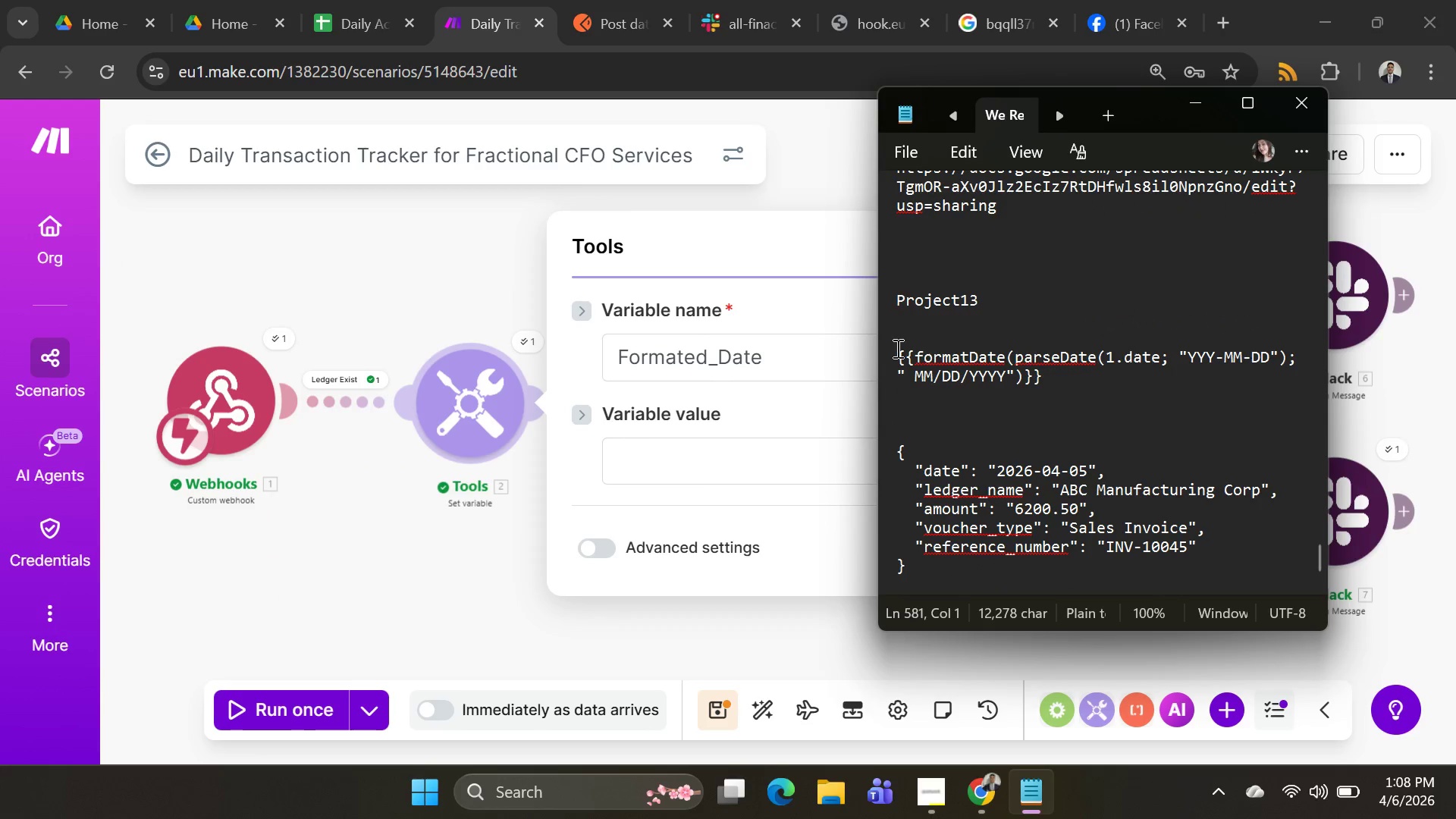 
left_click_drag(start_coordinate=[899, 350], to_coordinate=[1053, 381])
 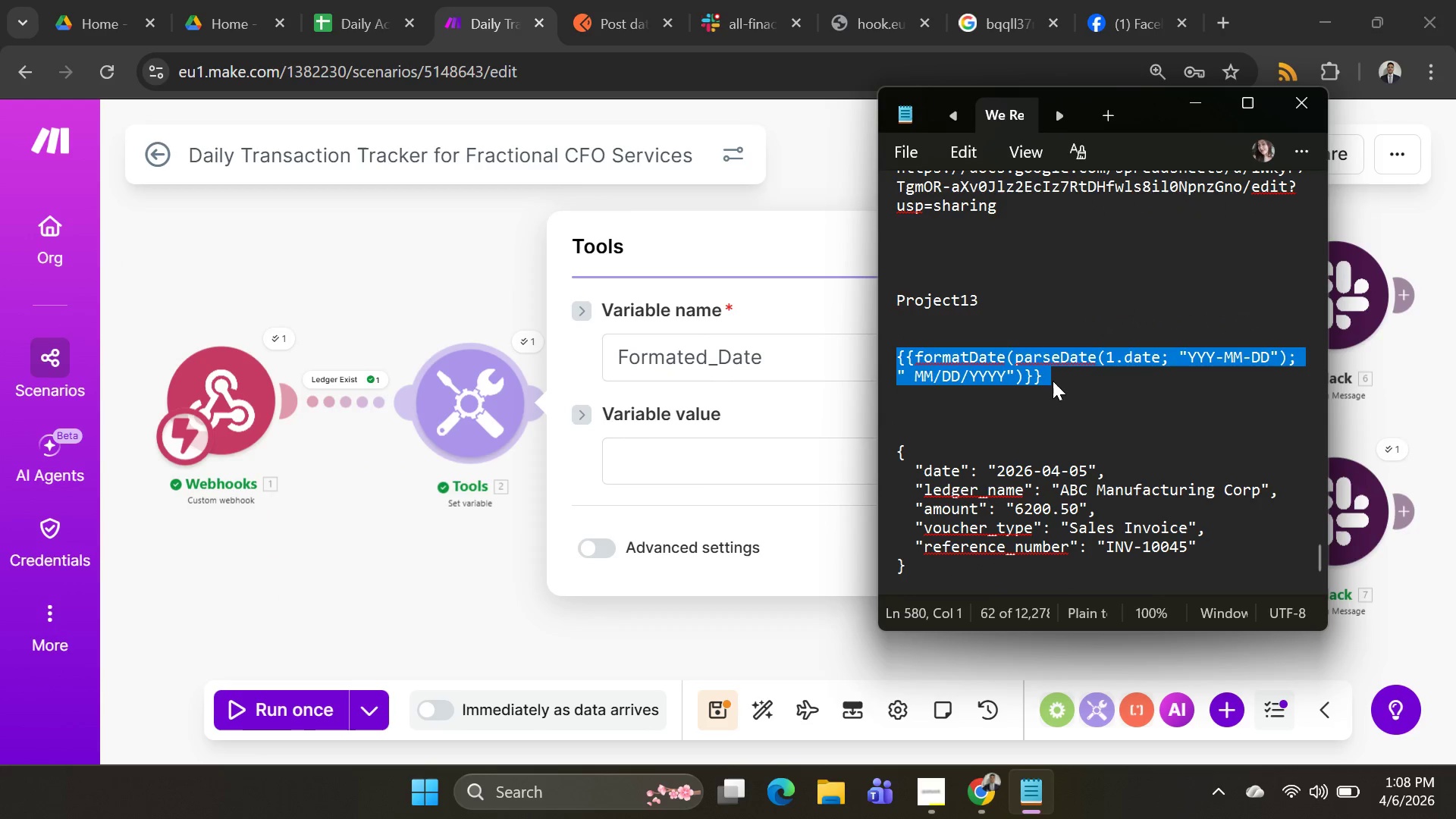 
key(Control+C)
 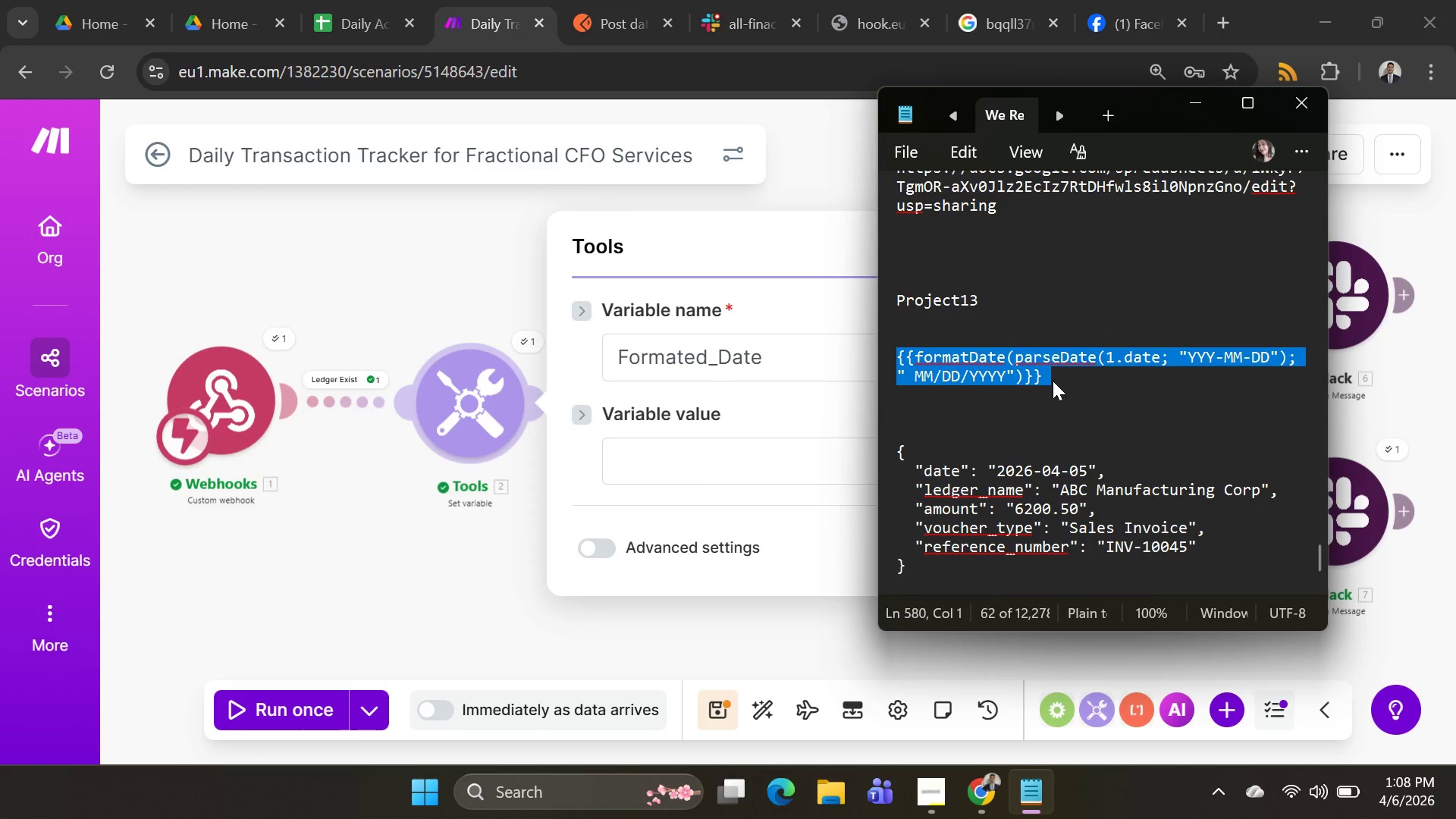 
key(Control+C)
 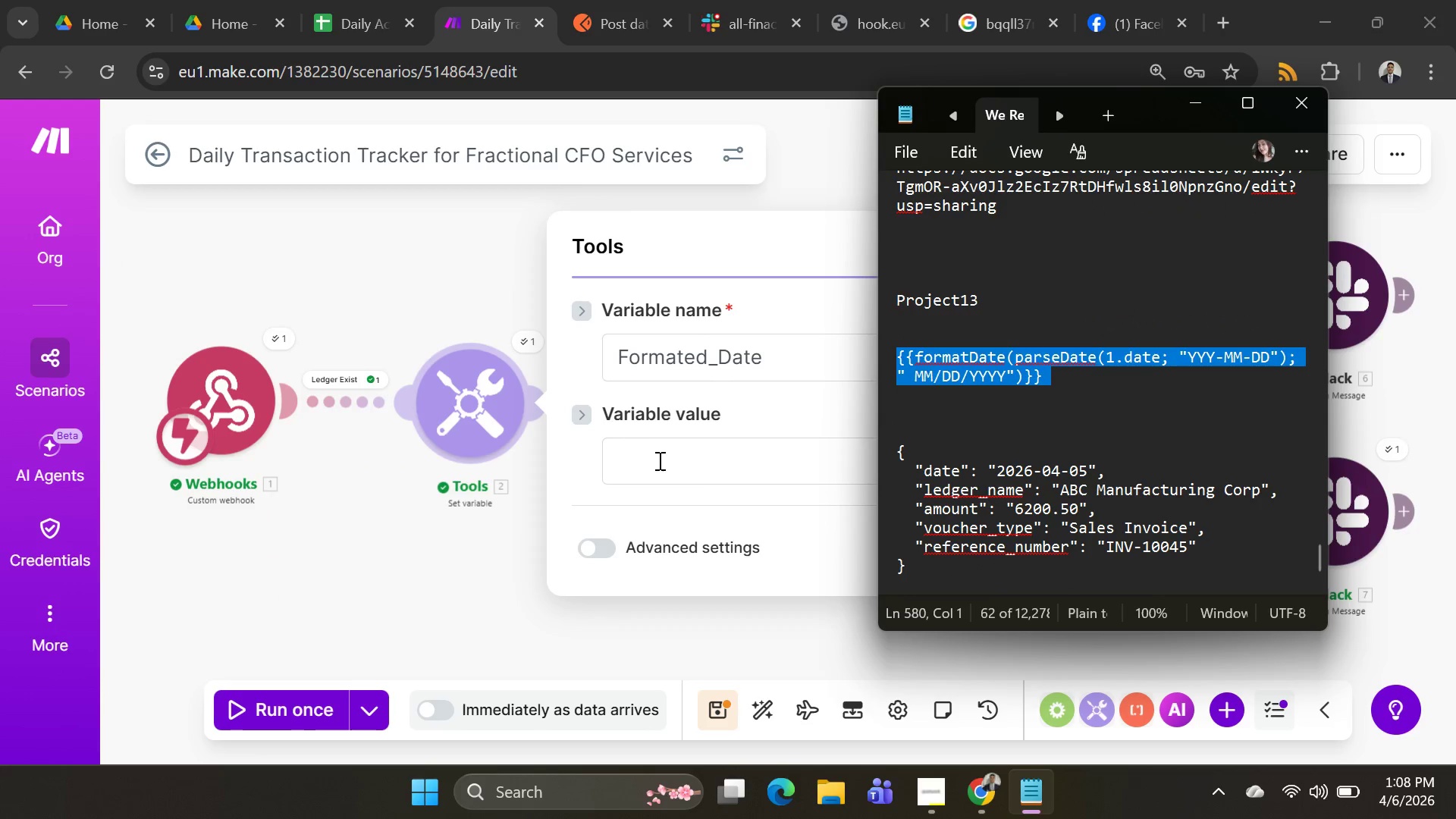 
left_click([658, 460])
 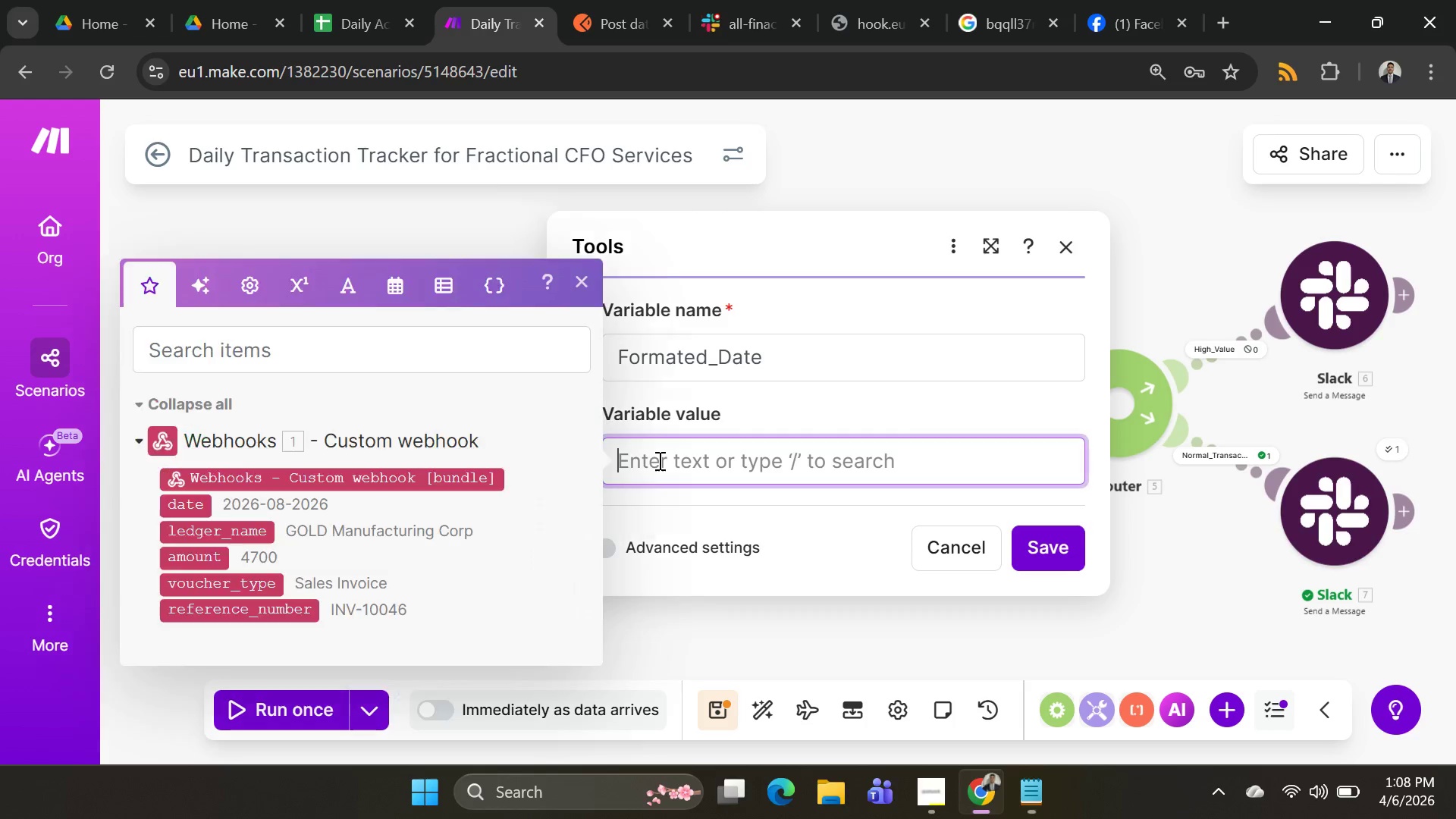 
key(Control+V)
 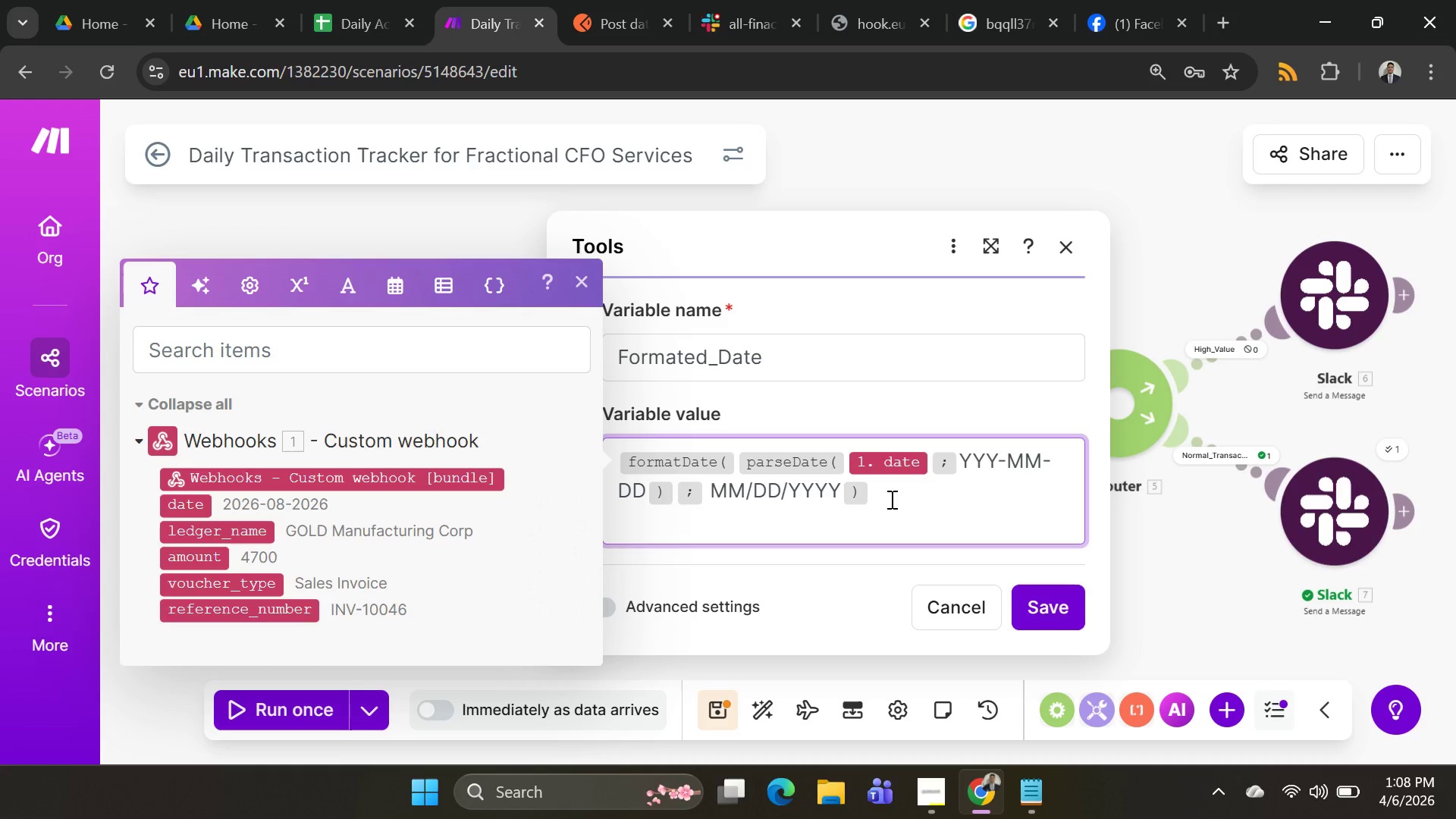 
left_click([890, 499])
 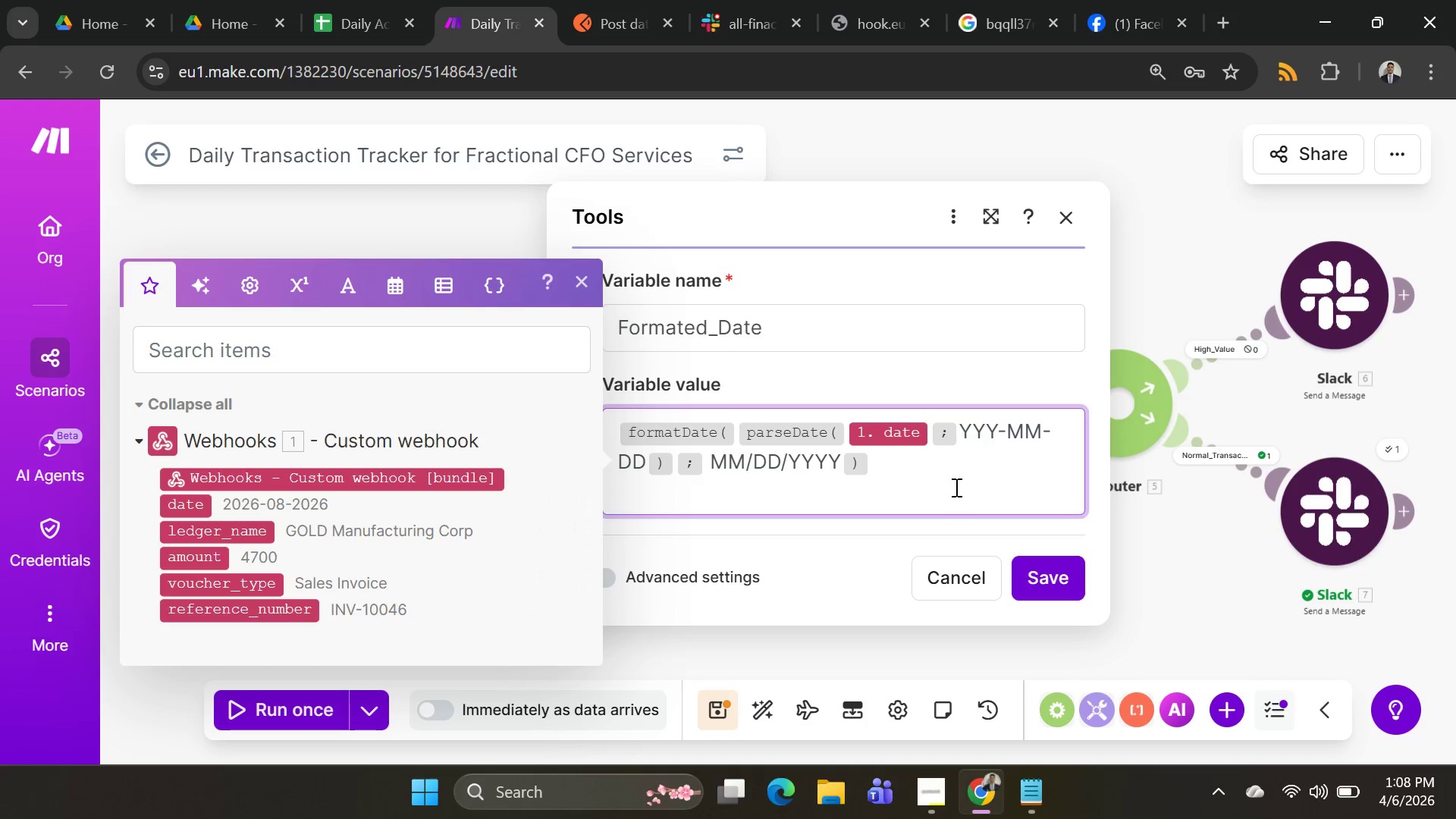 
left_click([955, 487])
 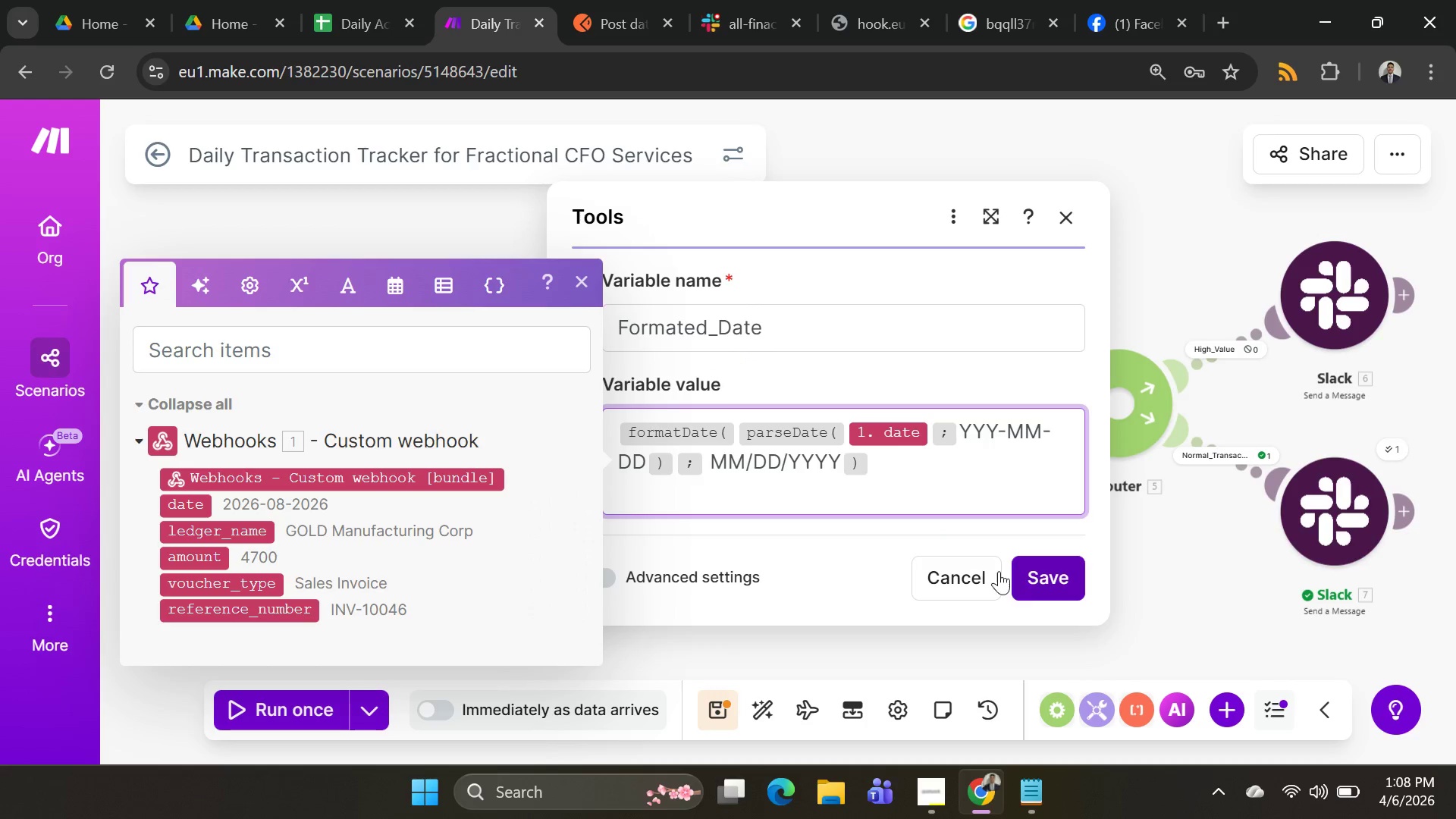 
key(Backspace)
 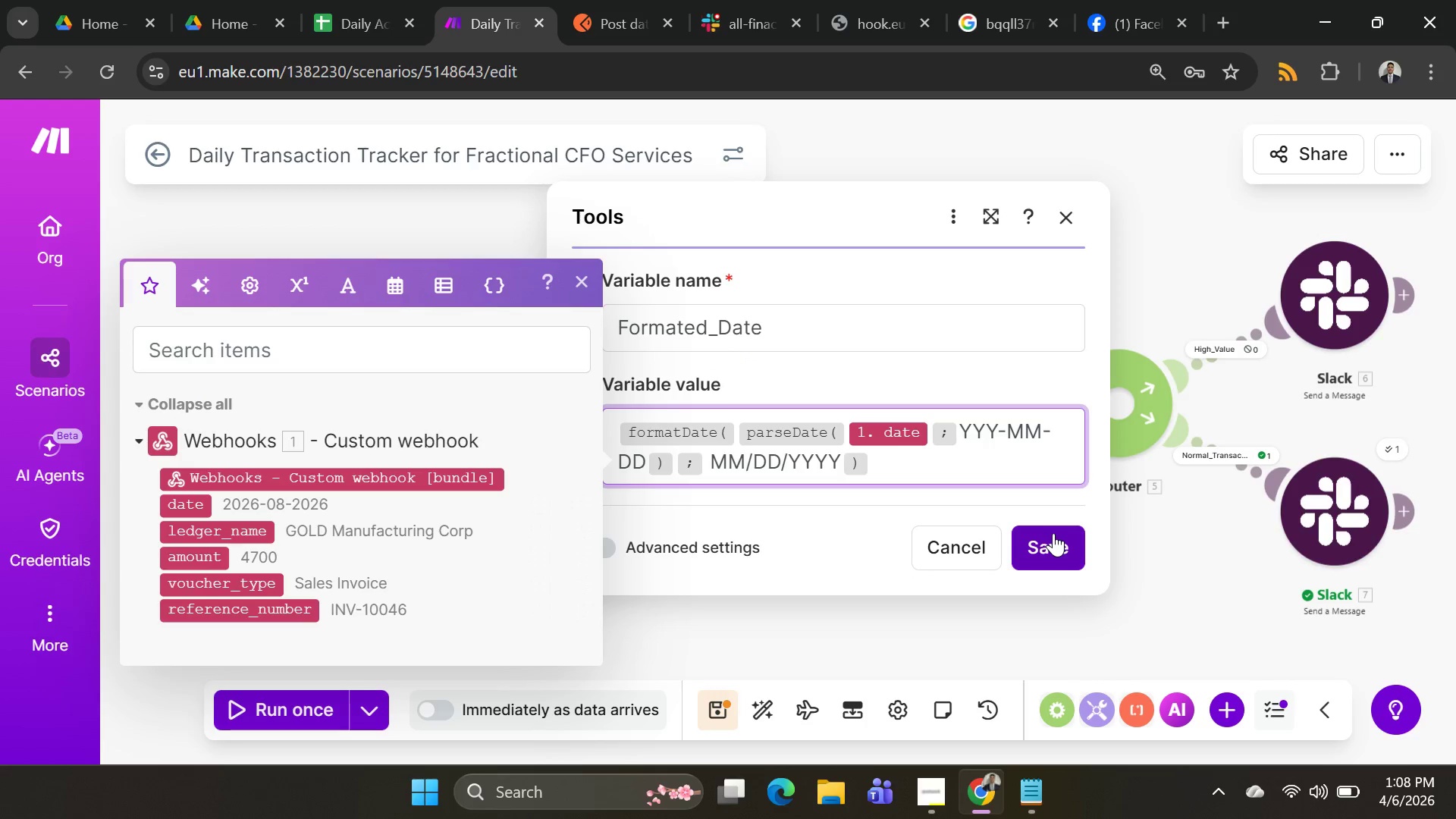 
left_click([1053, 533])
 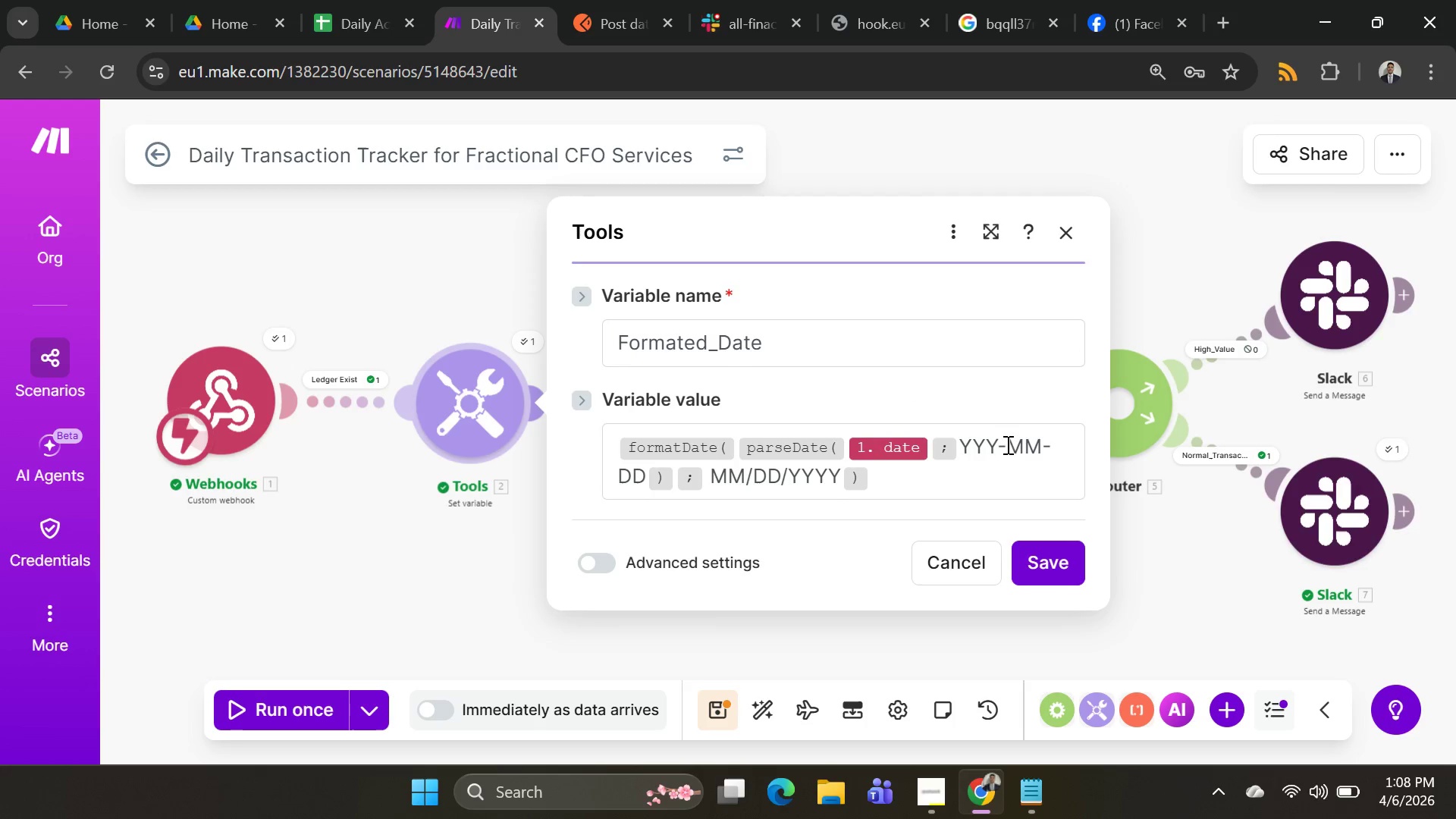 
wait(7.77)
 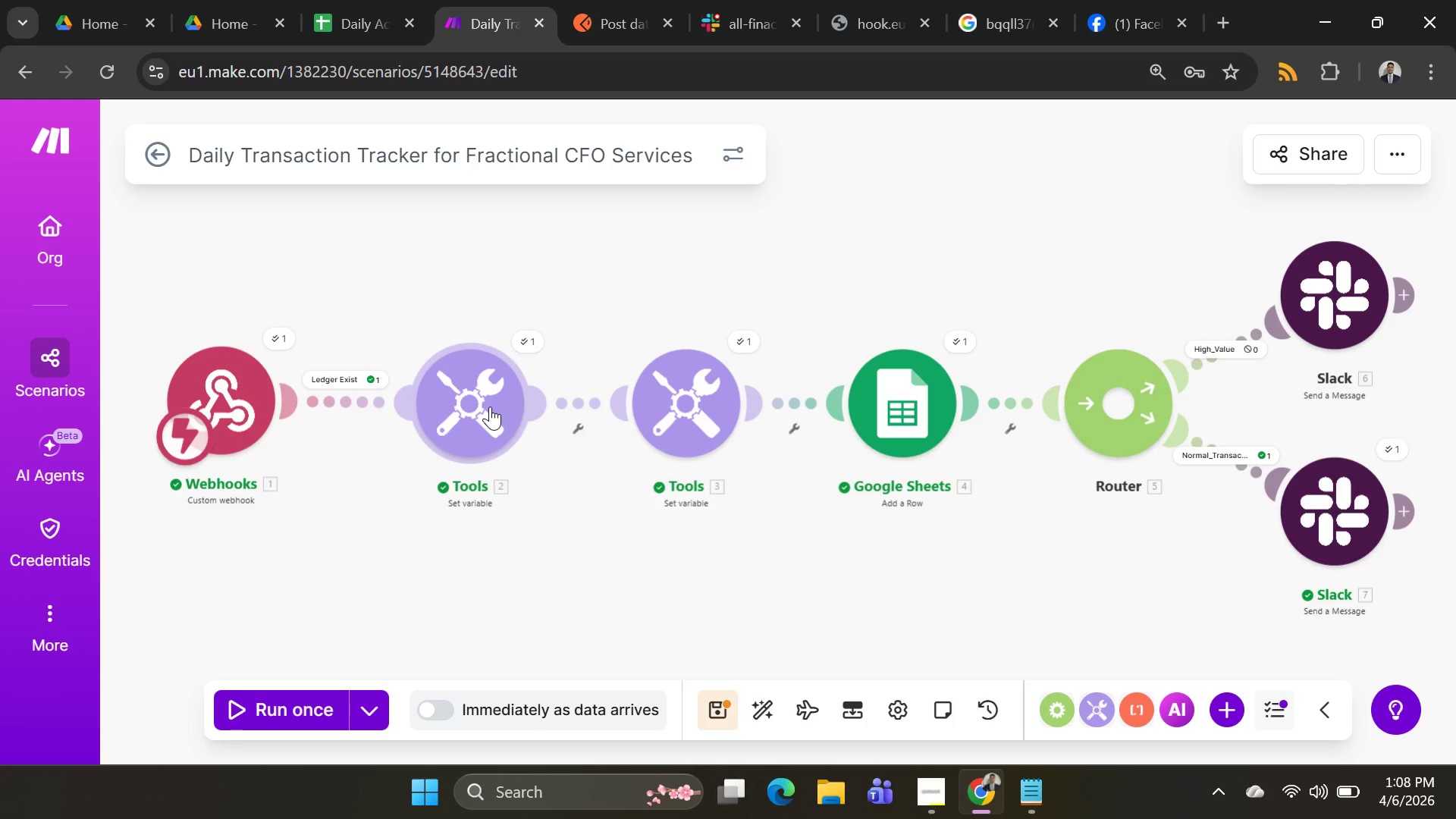 
key(Shift+Y)
 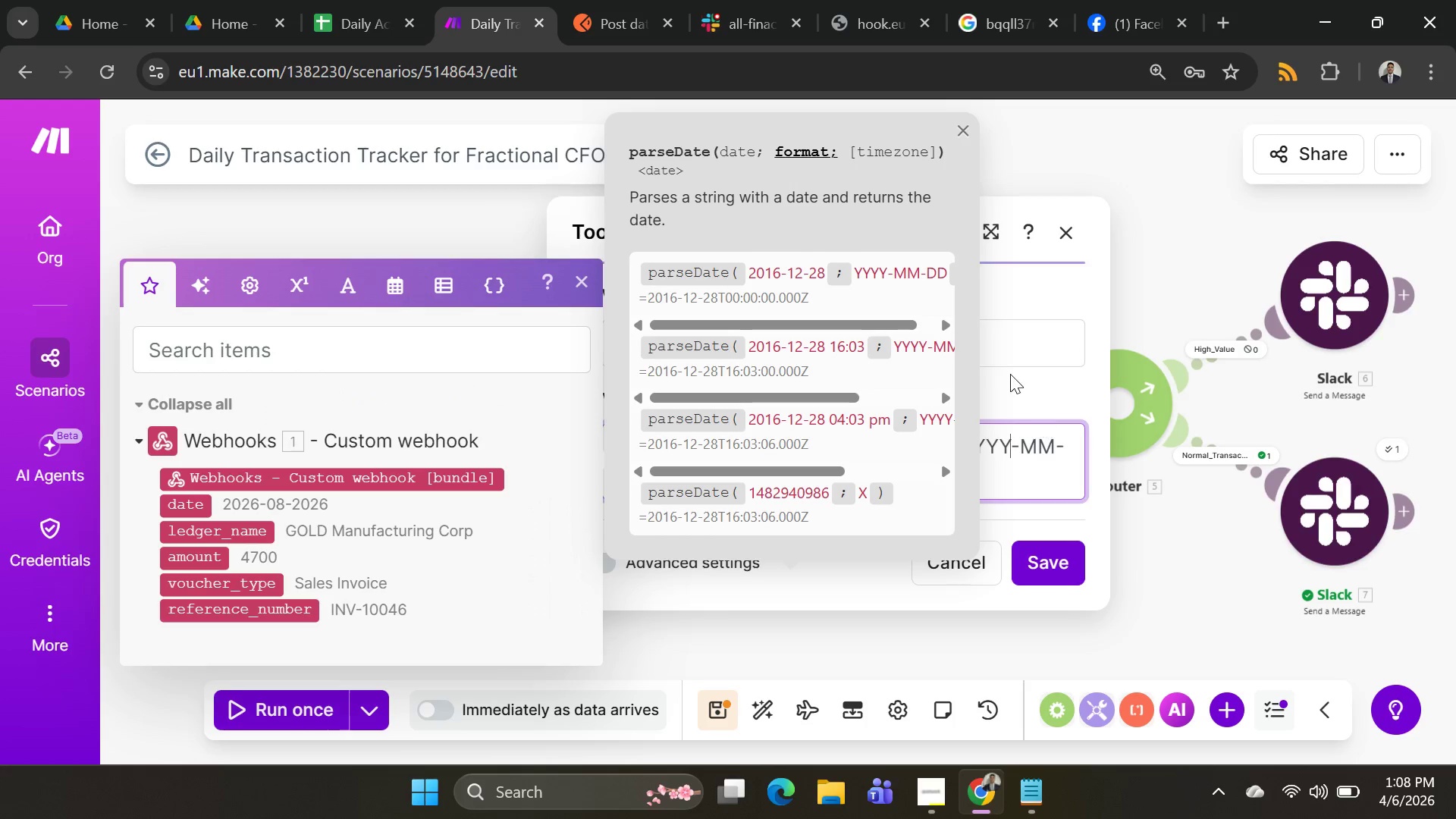 
left_click([1010, 372])
 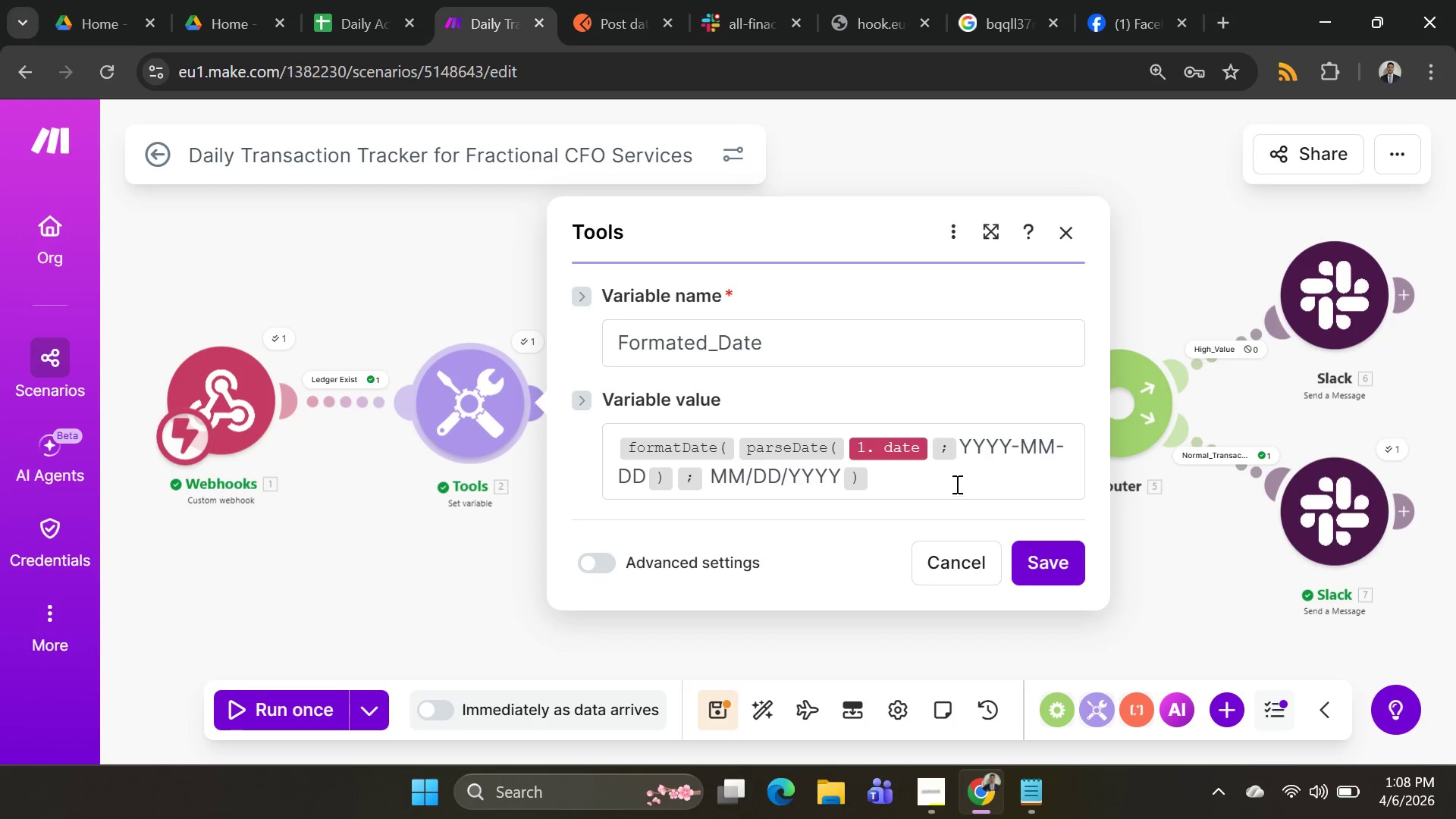 
wait(5.11)
 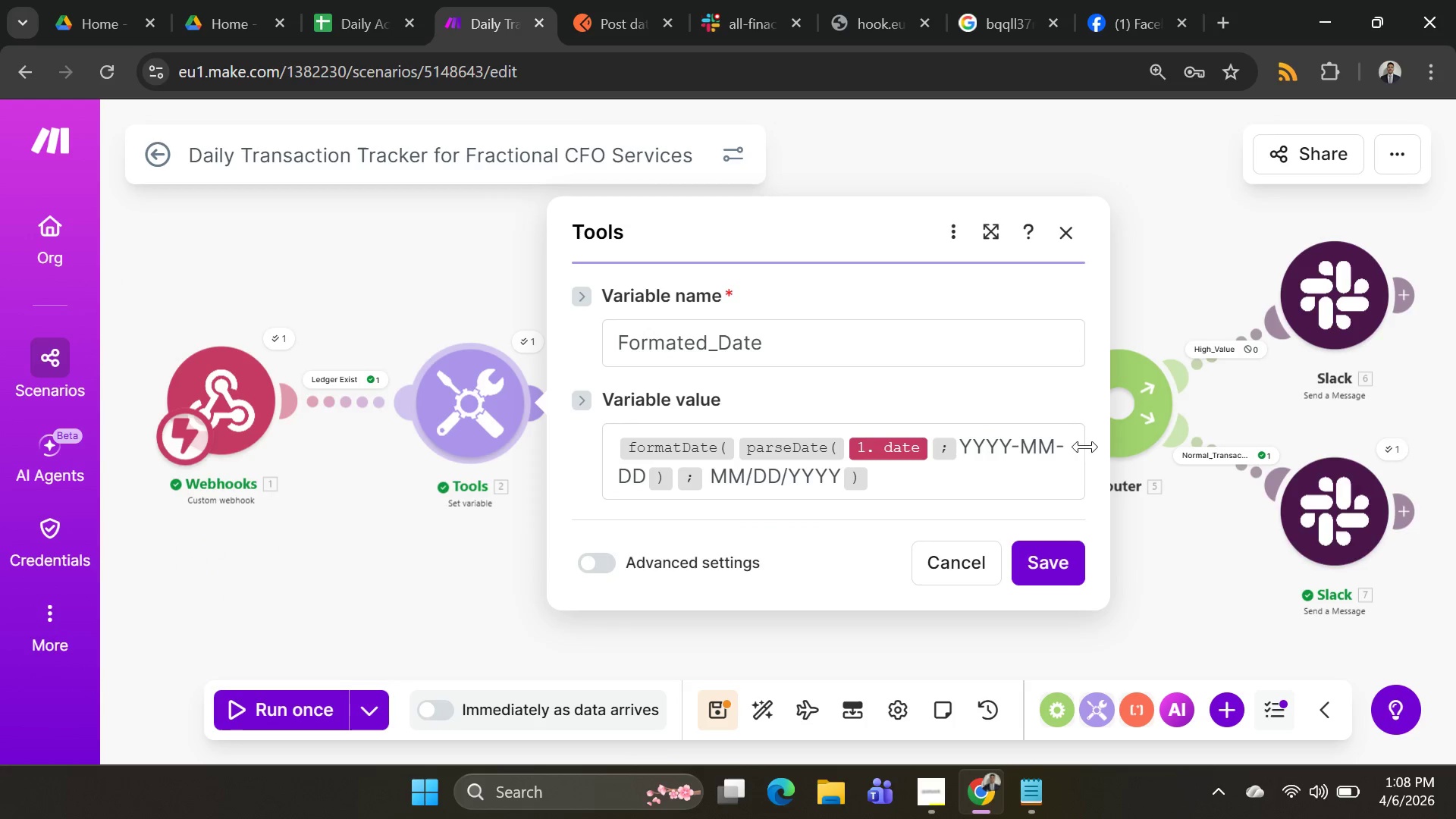 
left_click([1043, 560])
 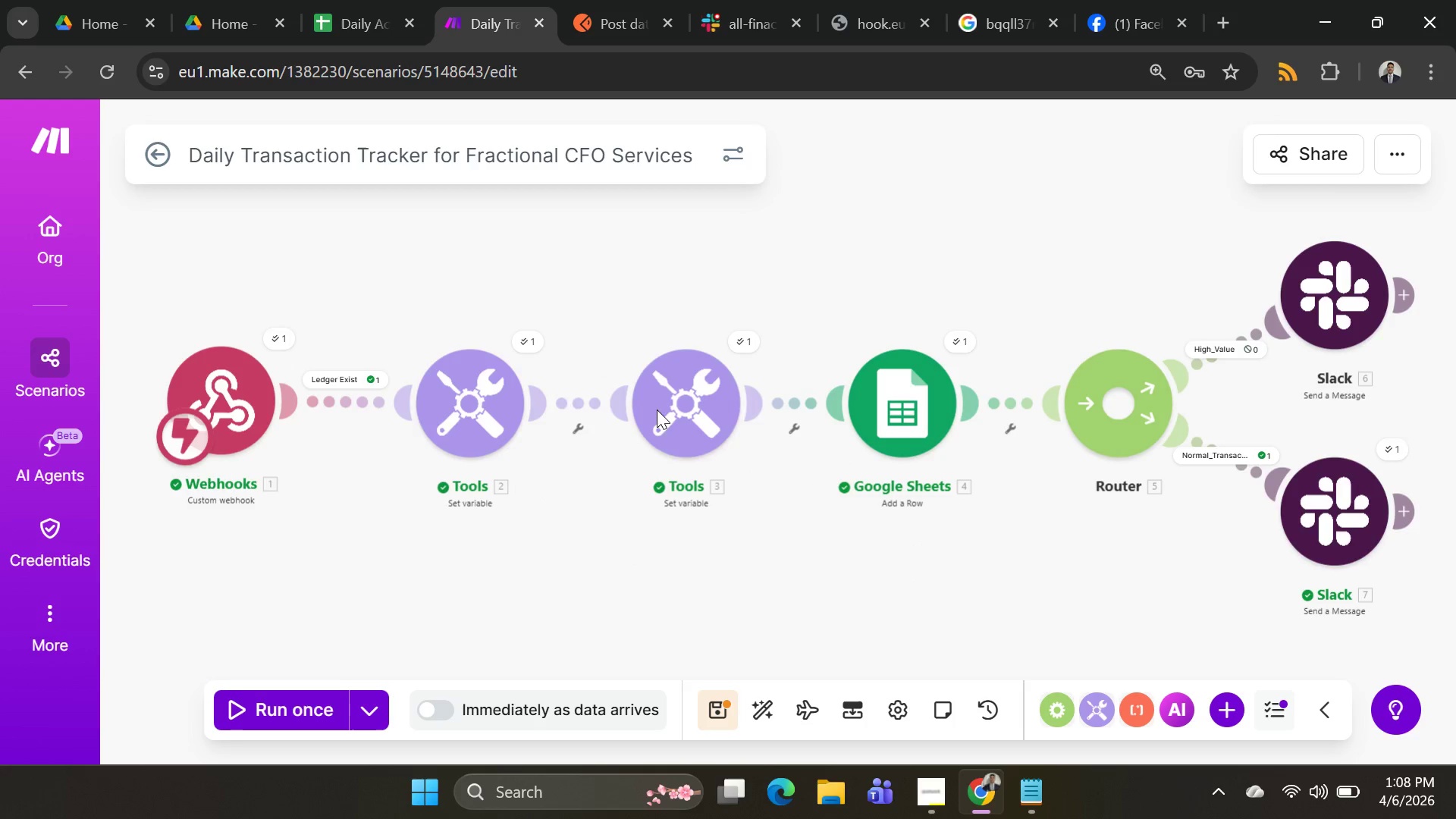 
key(Alt+AltLeft)
 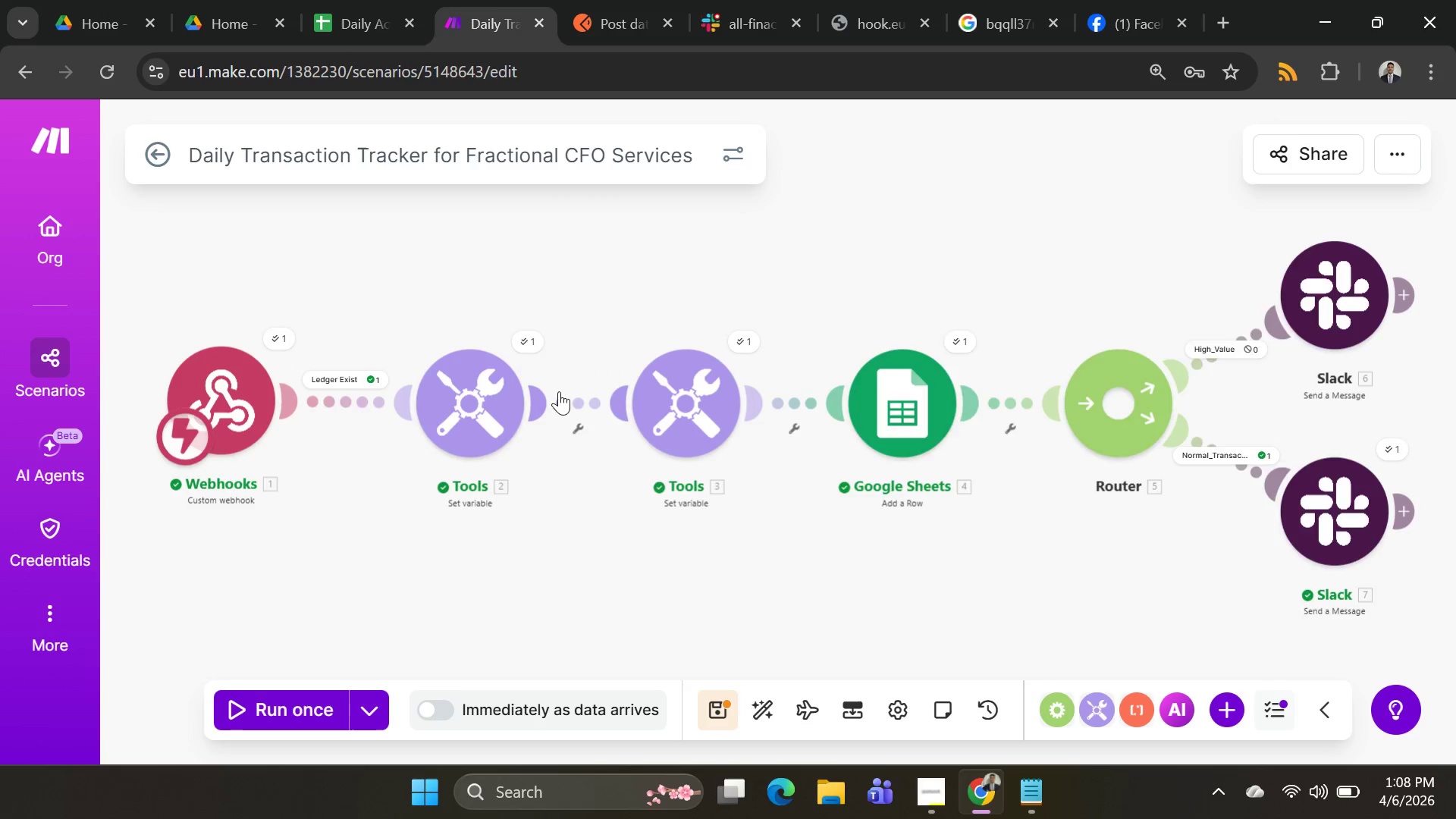 
key(Alt+Tab)
 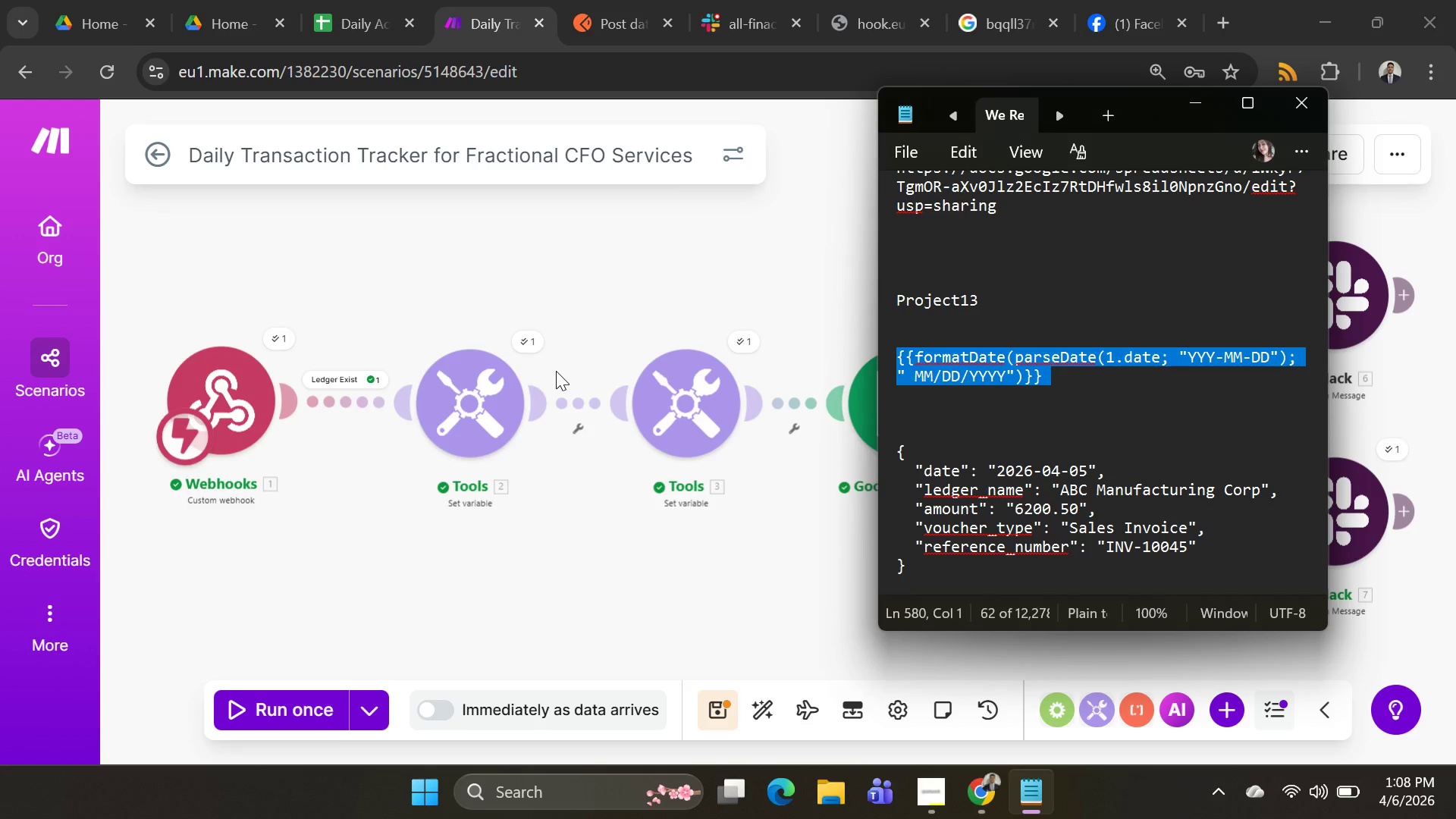 
key(Alt+AltLeft)
 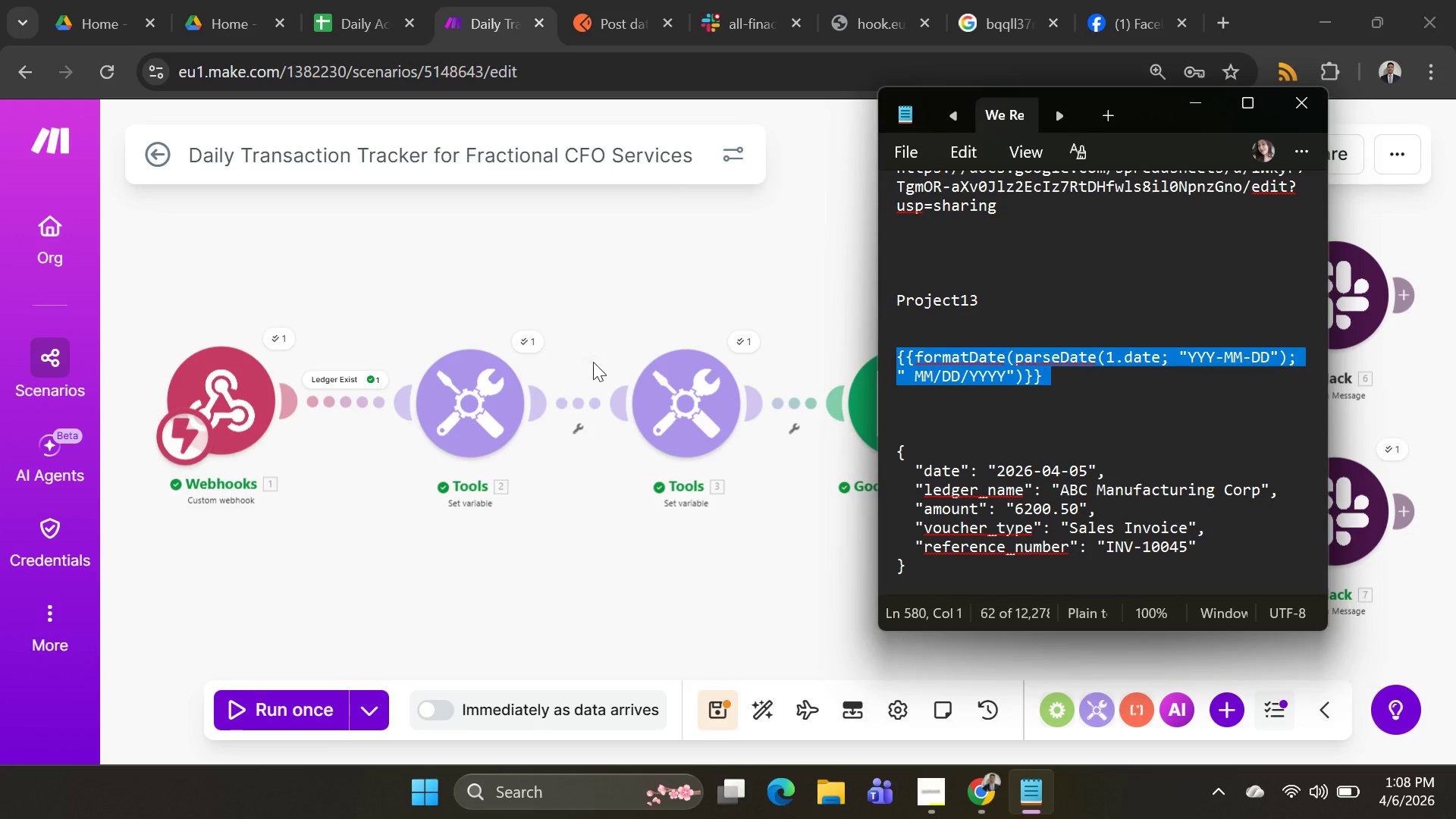 
key(Alt+Tab)
 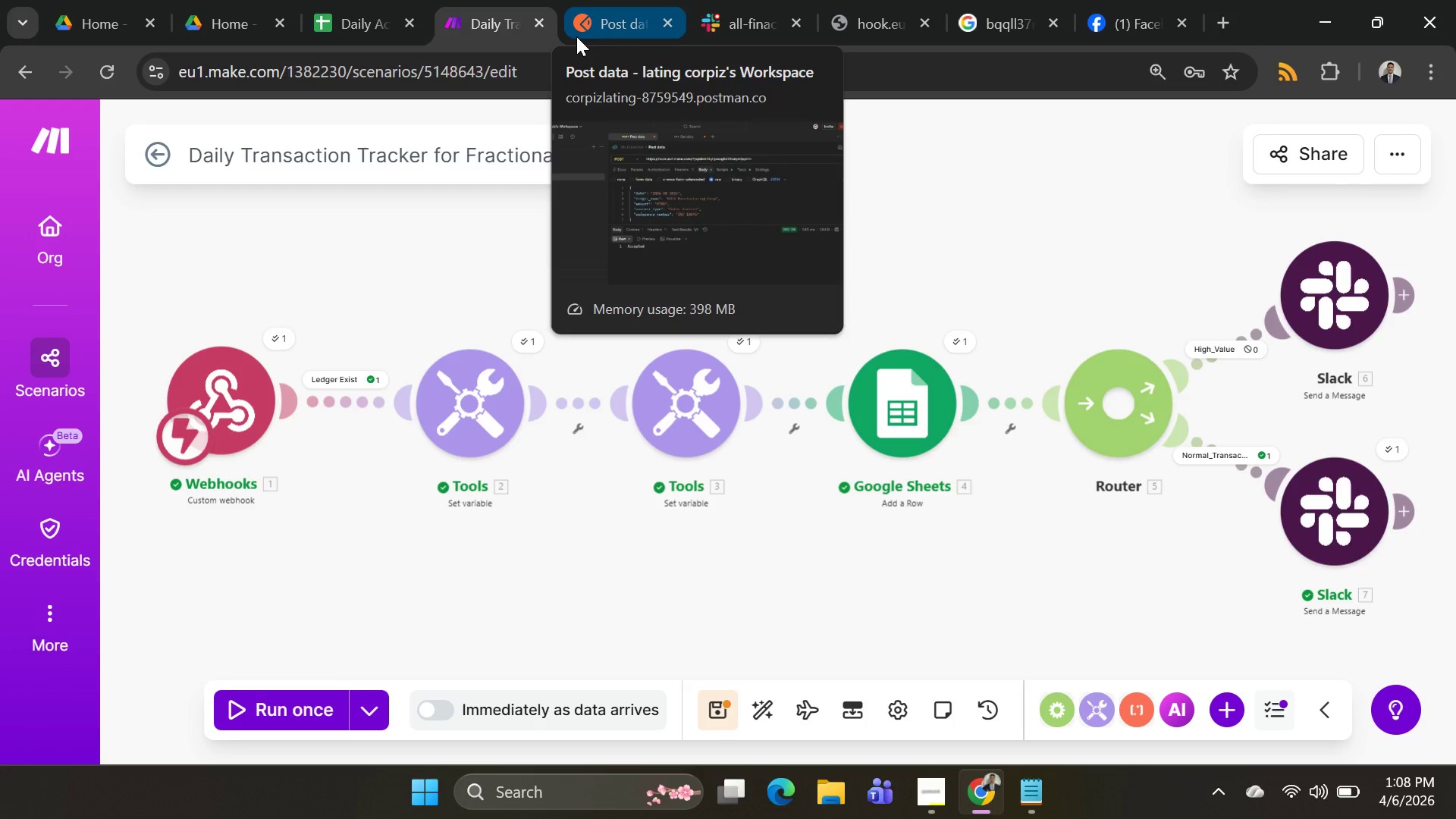 
left_click([576, 36])
 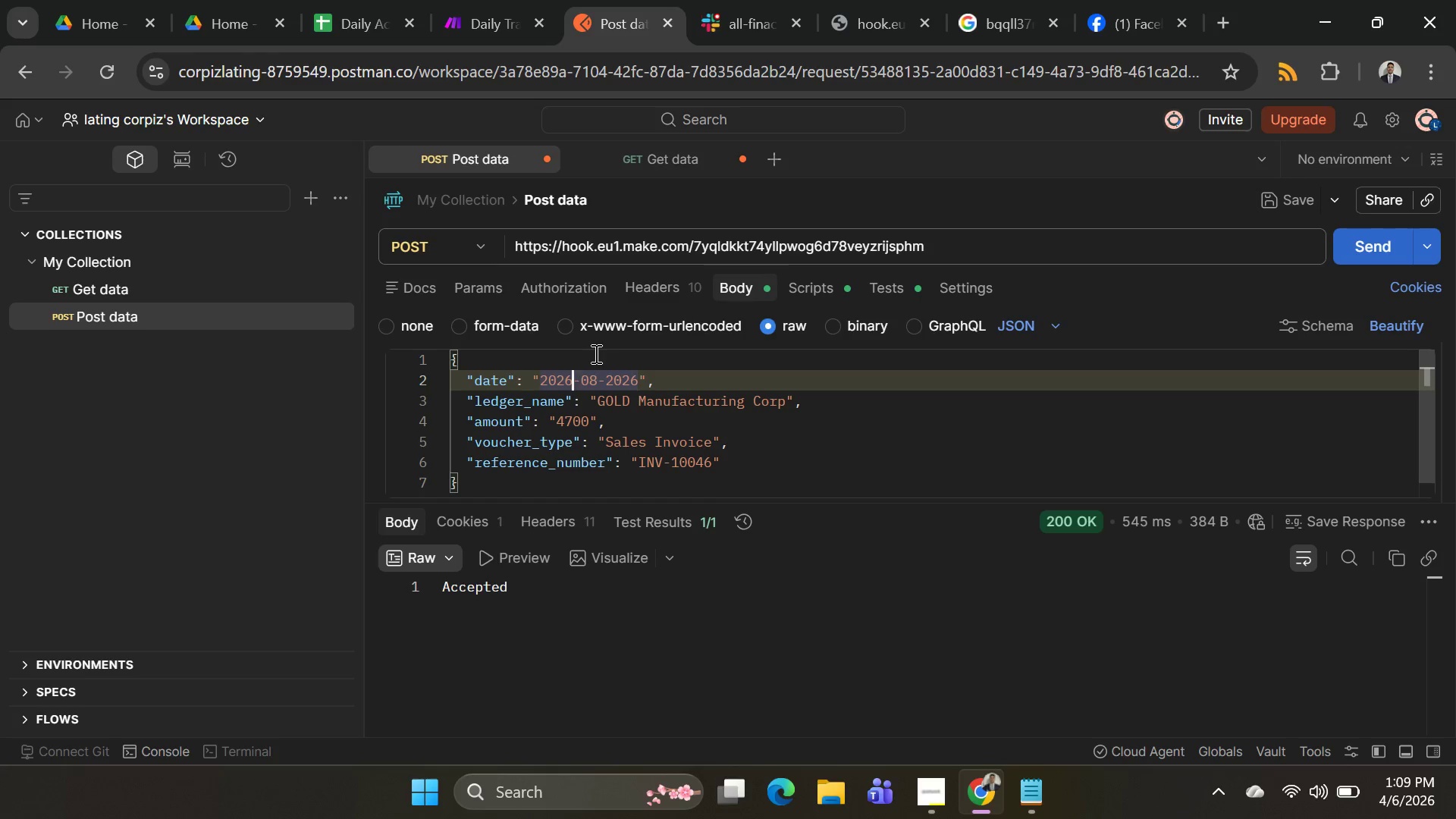 
wait(7.44)
 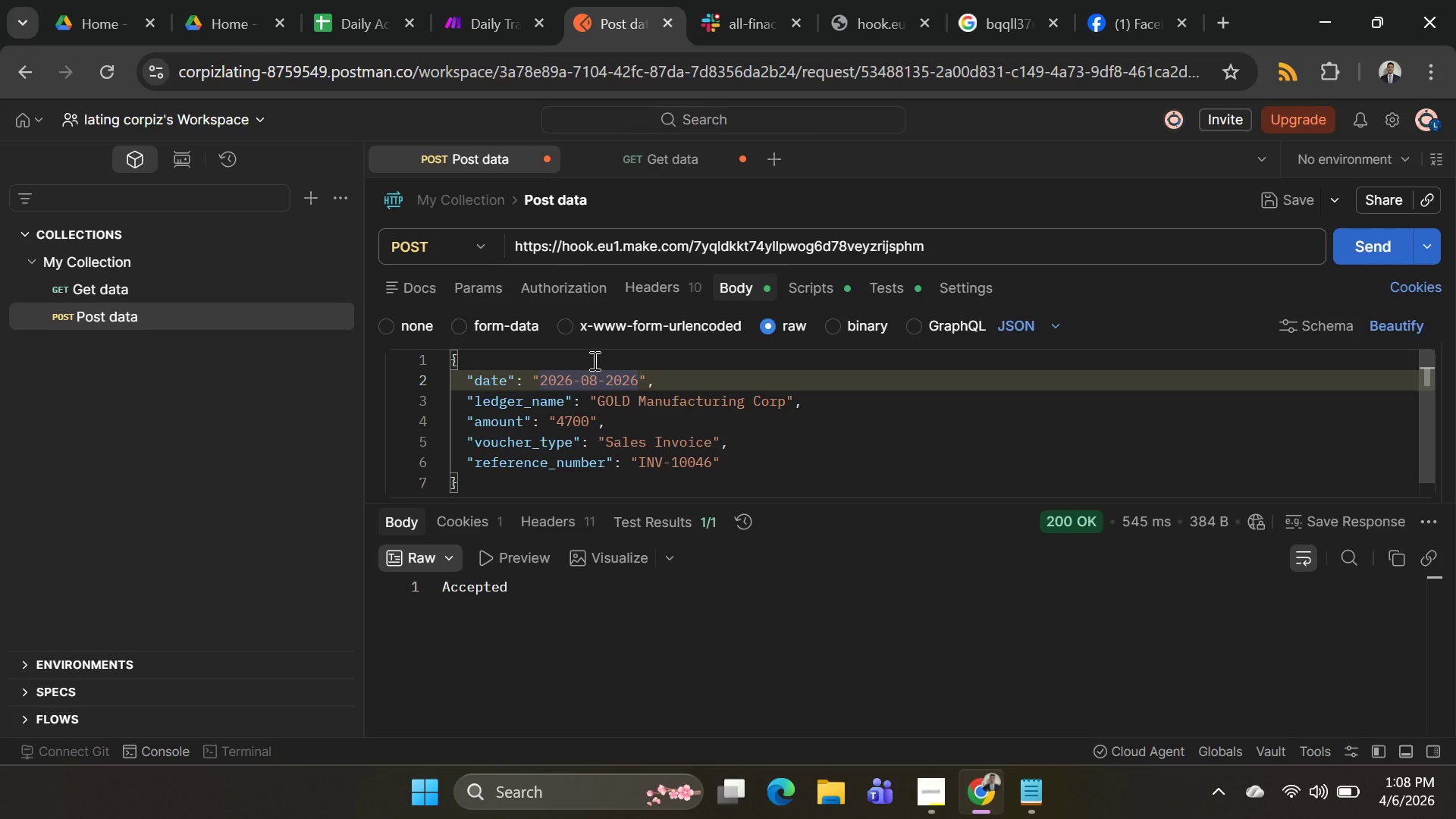 
key(Backspace)
 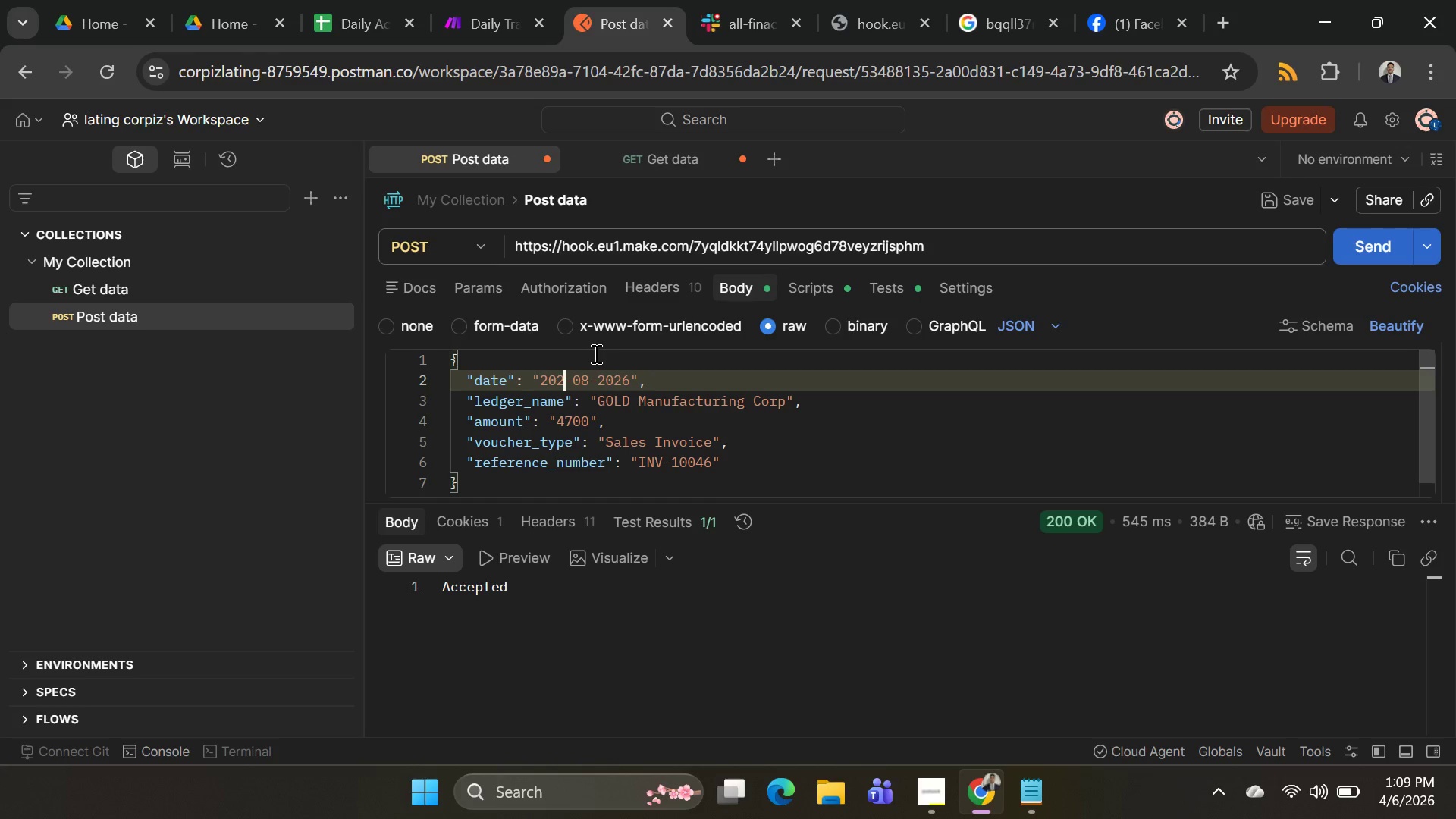 
key(Backspace)
 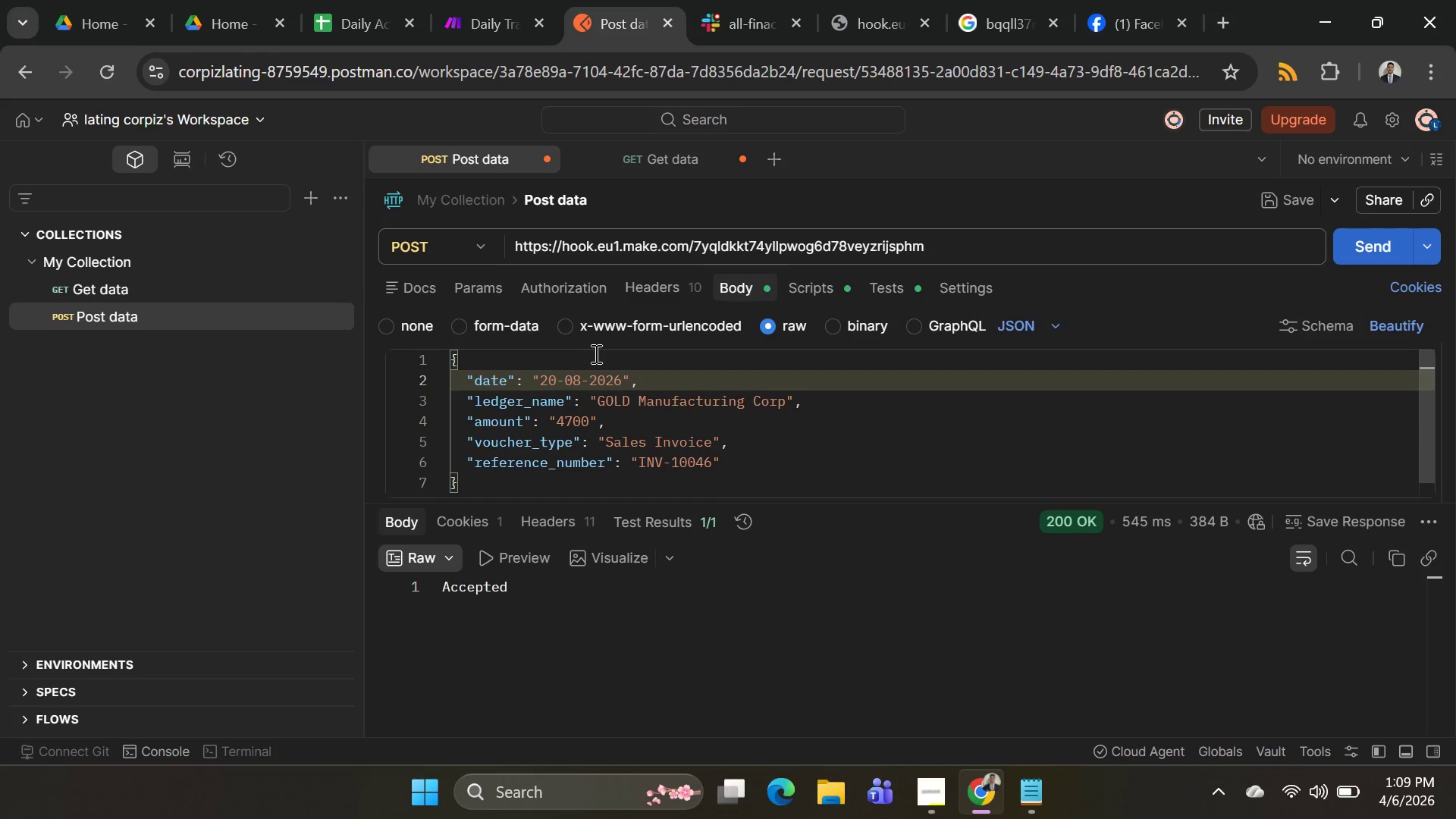 
key(Alt+AltLeft)
 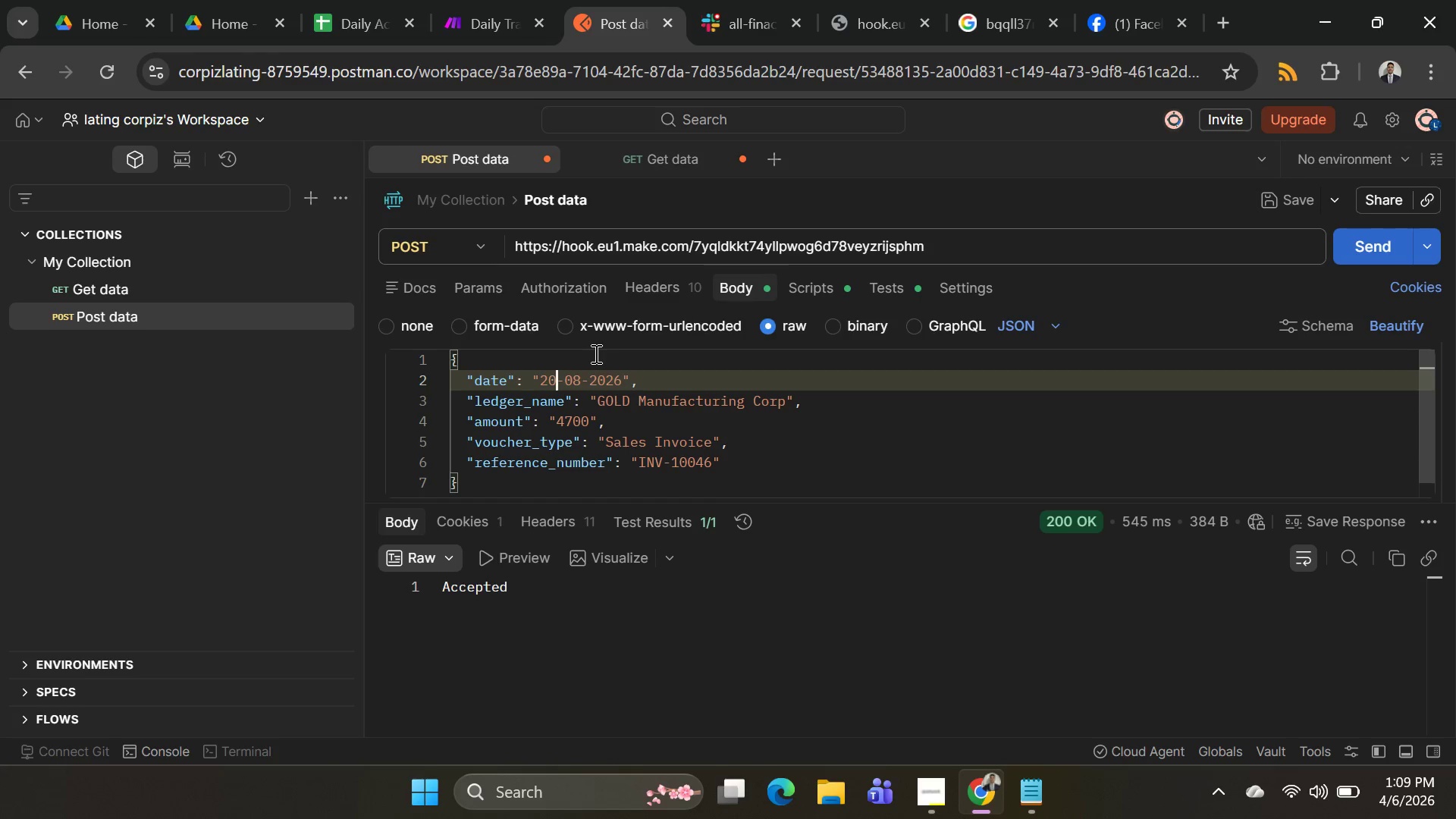 
key(Alt+Tab)
 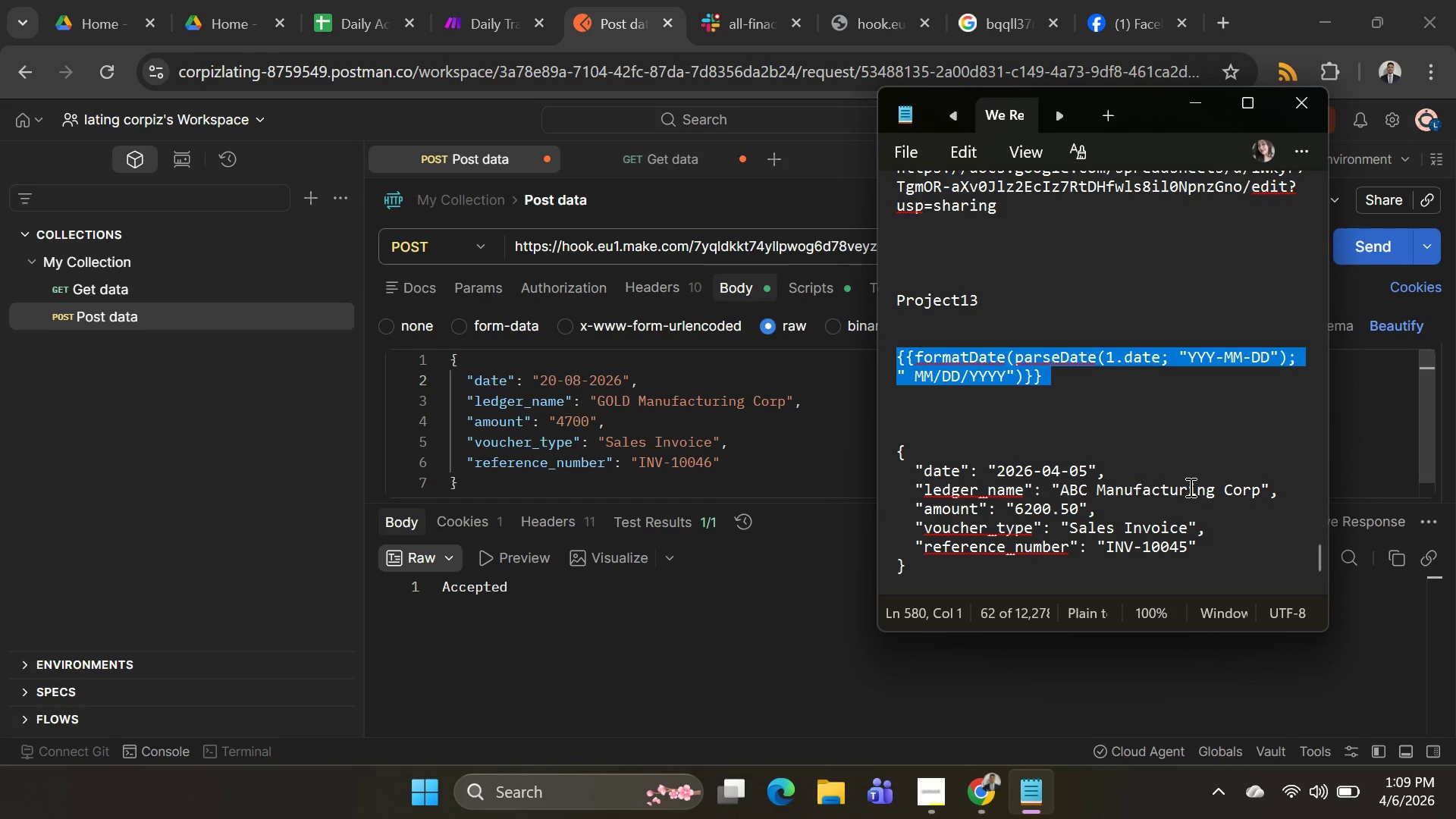 
scroll: coordinate [1181, 474], scroll_direction: down, amount: 4.0
 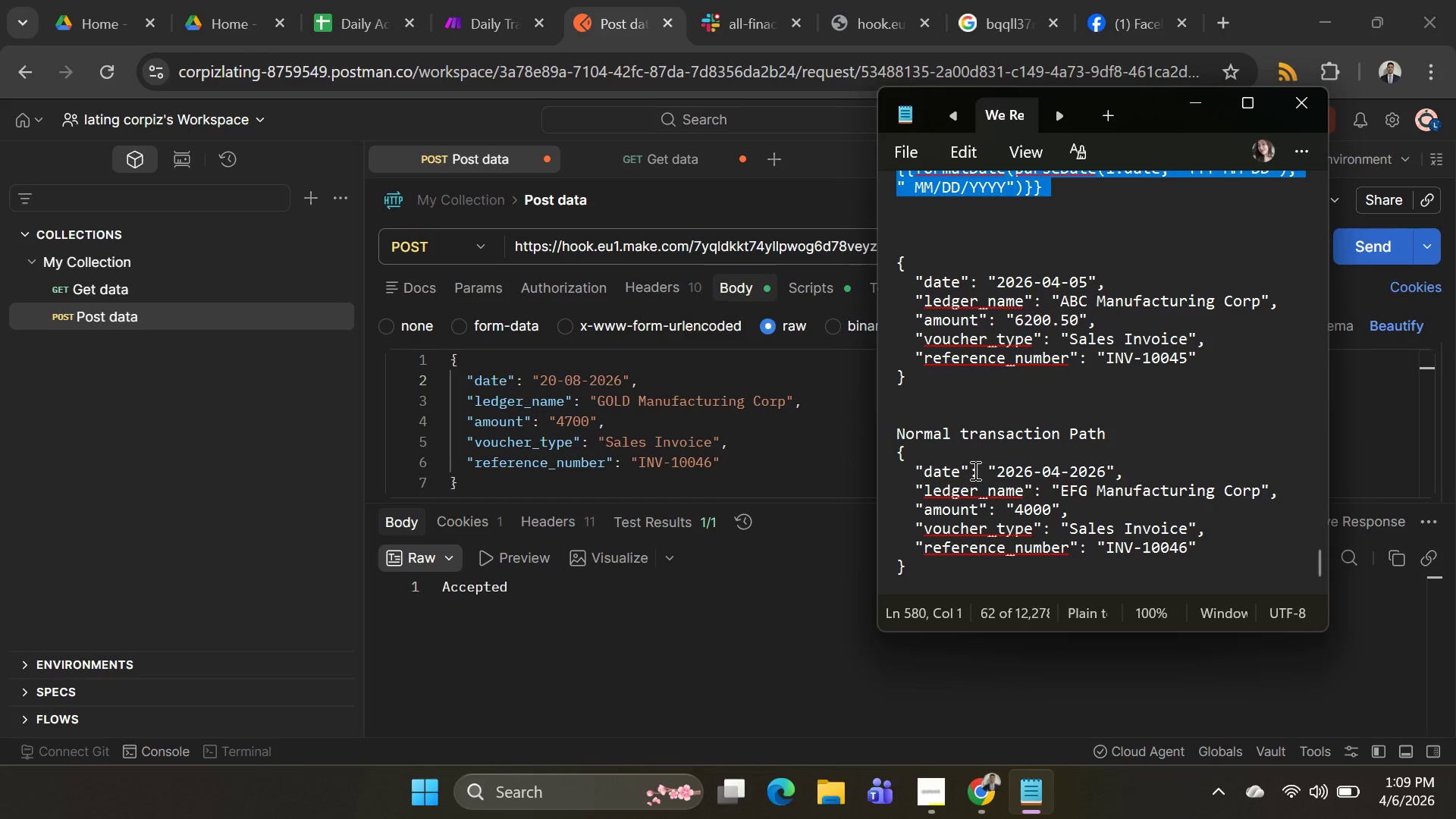 
key(Alt+AltLeft)
 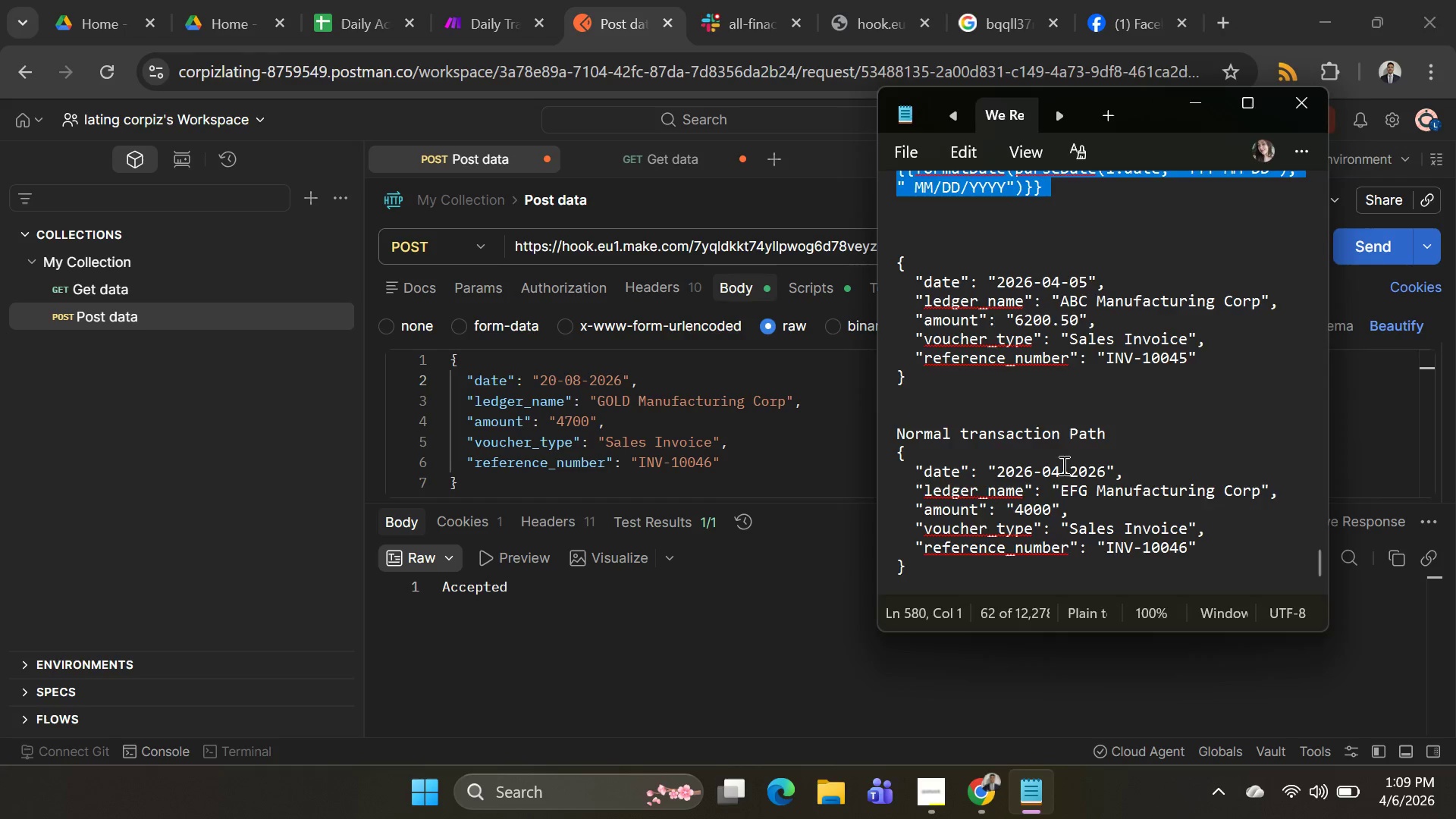 
key(Alt+Tab)
 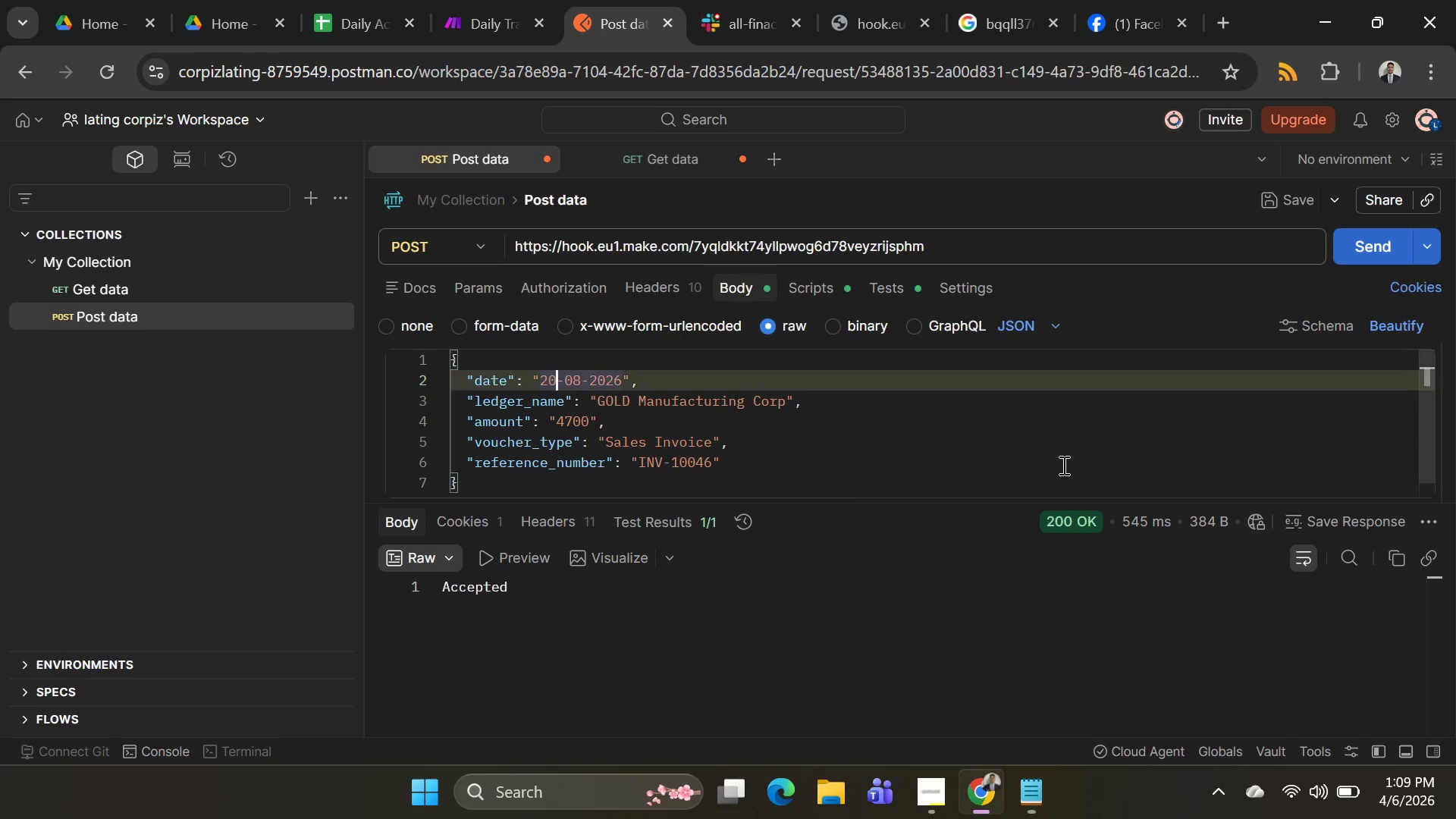 
key(Alt+AltLeft)
 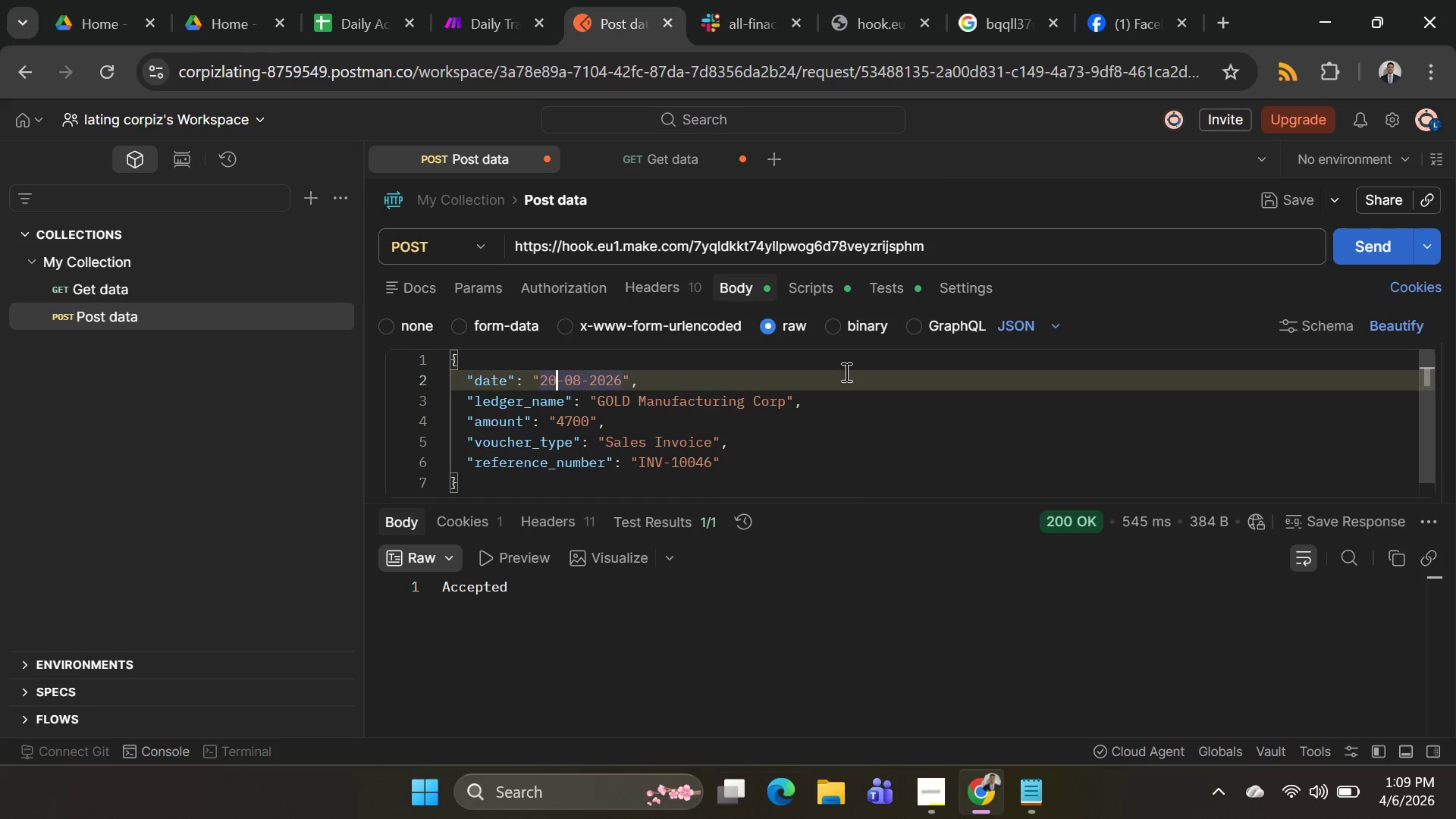 
key(Alt+Tab)
 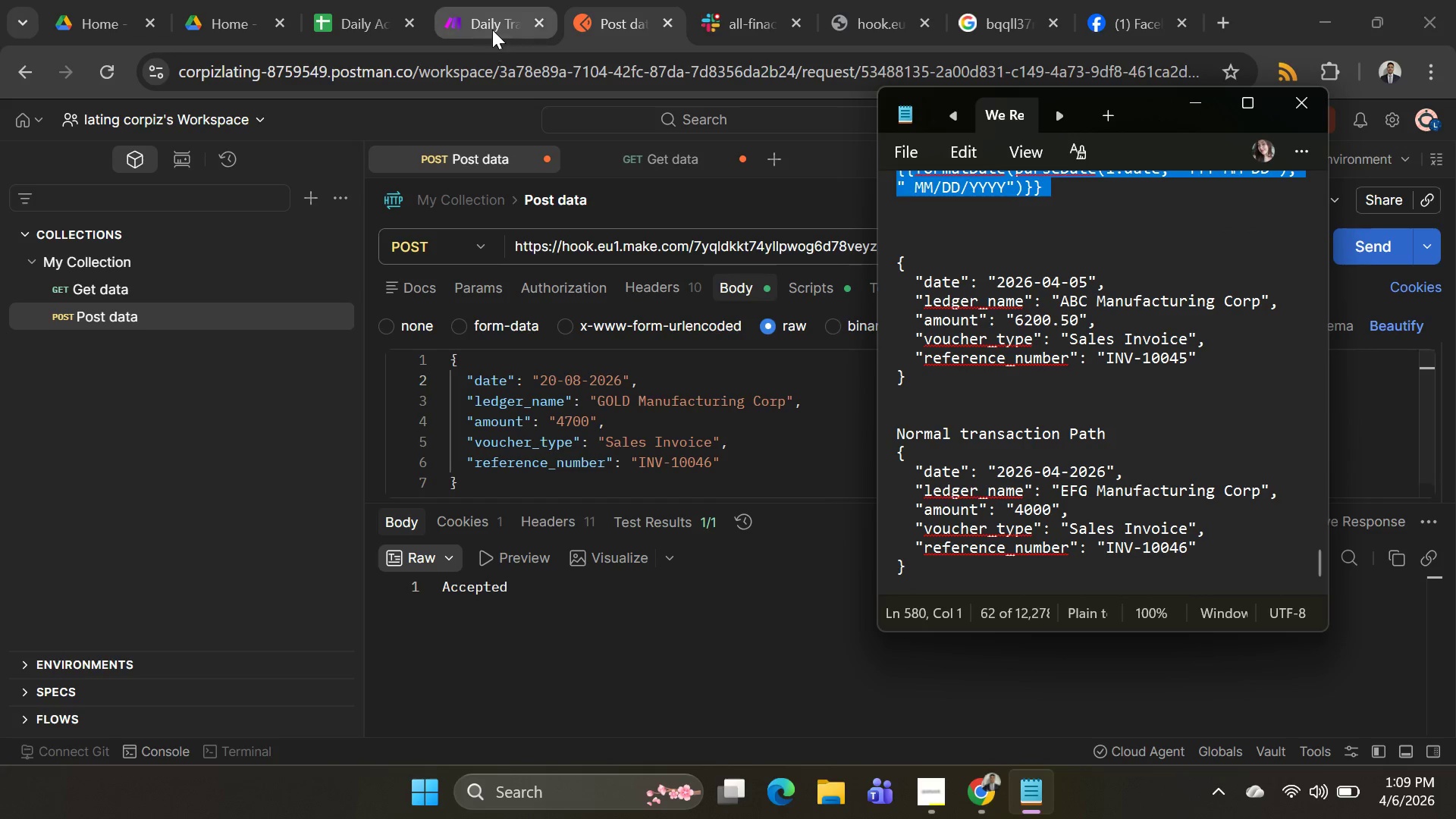 
left_click([492, 30])
 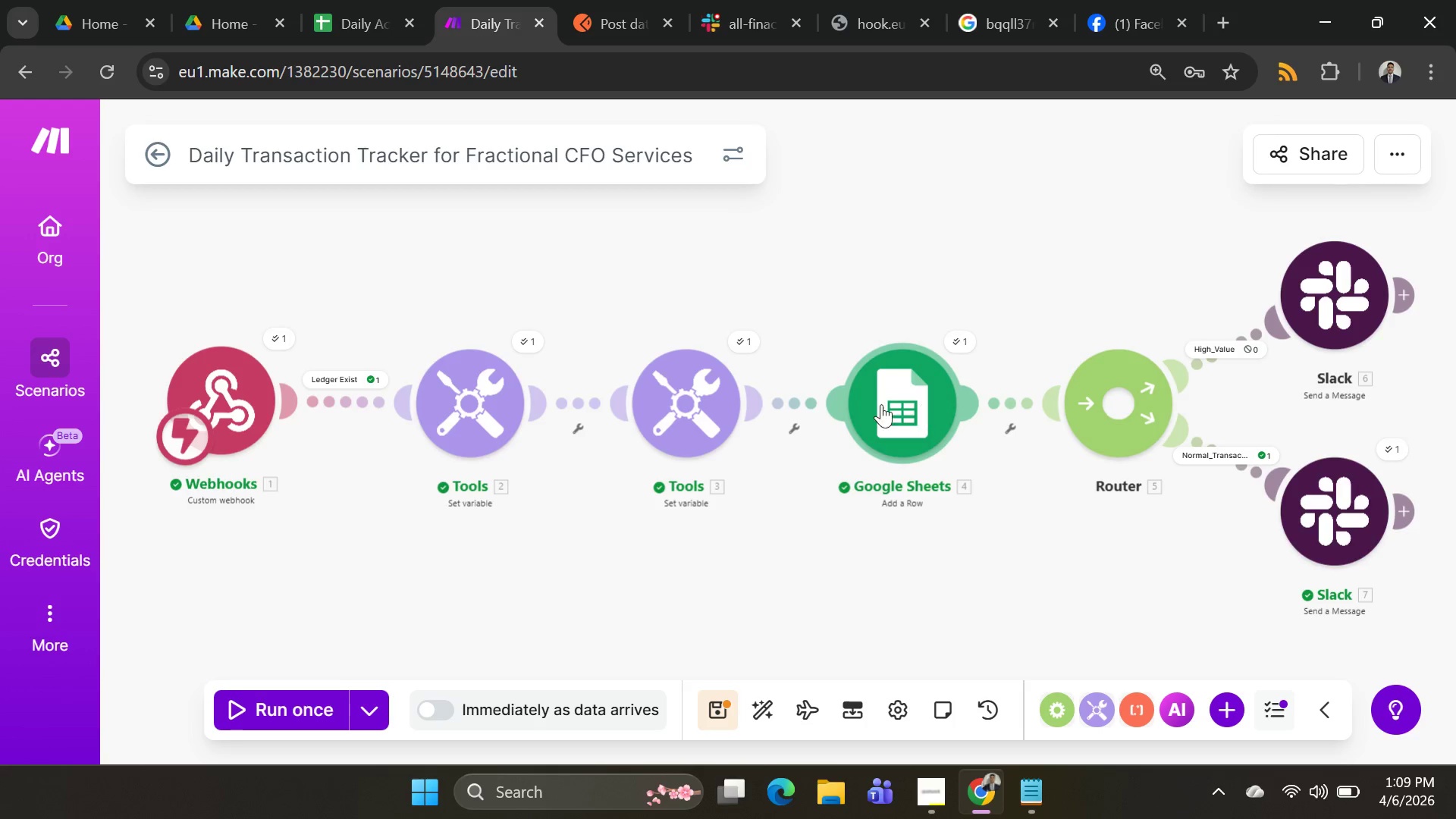 
left_click([464, 386])
 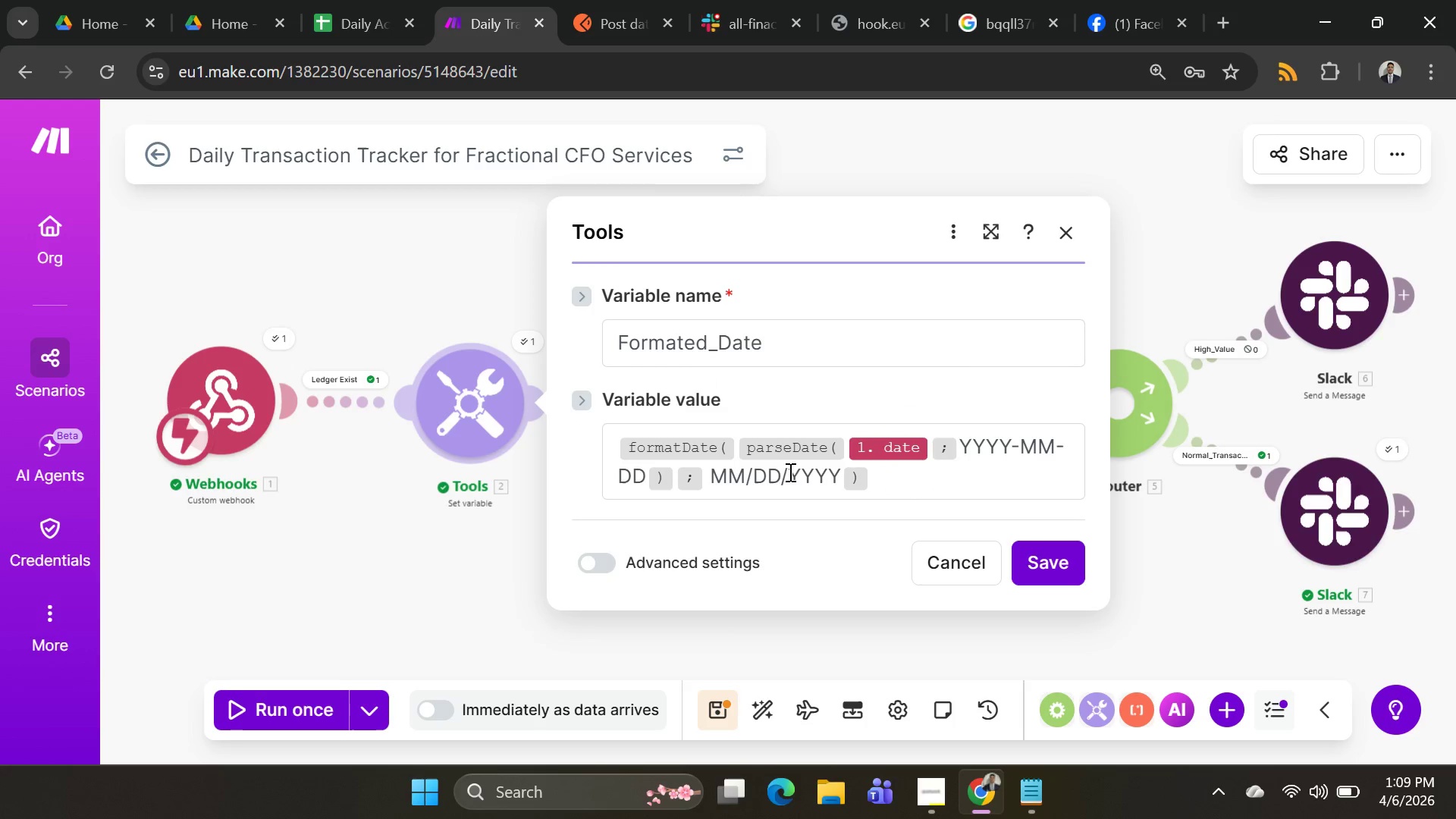 
left_click([602, 20])
 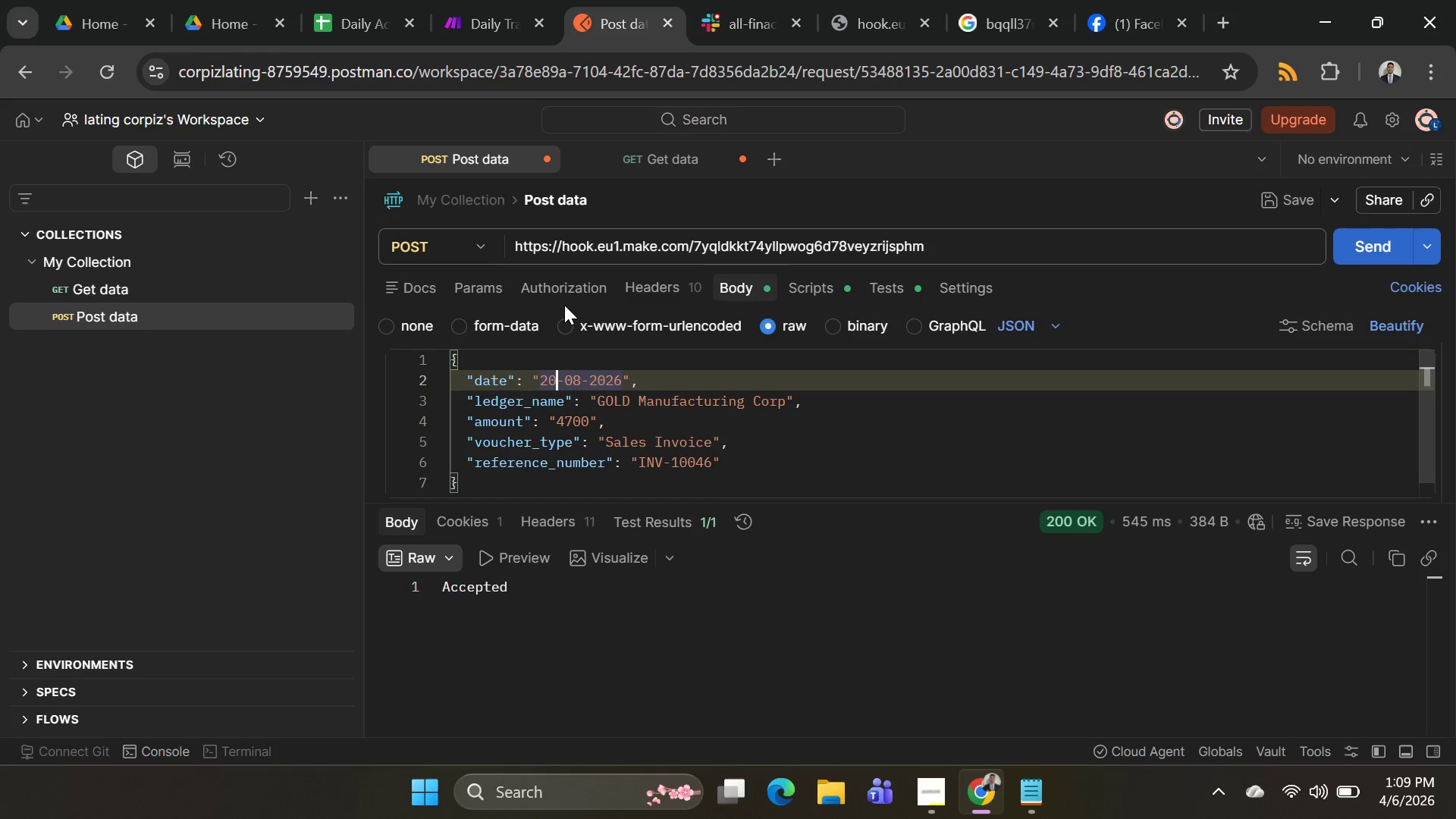 
key(Backspace)
 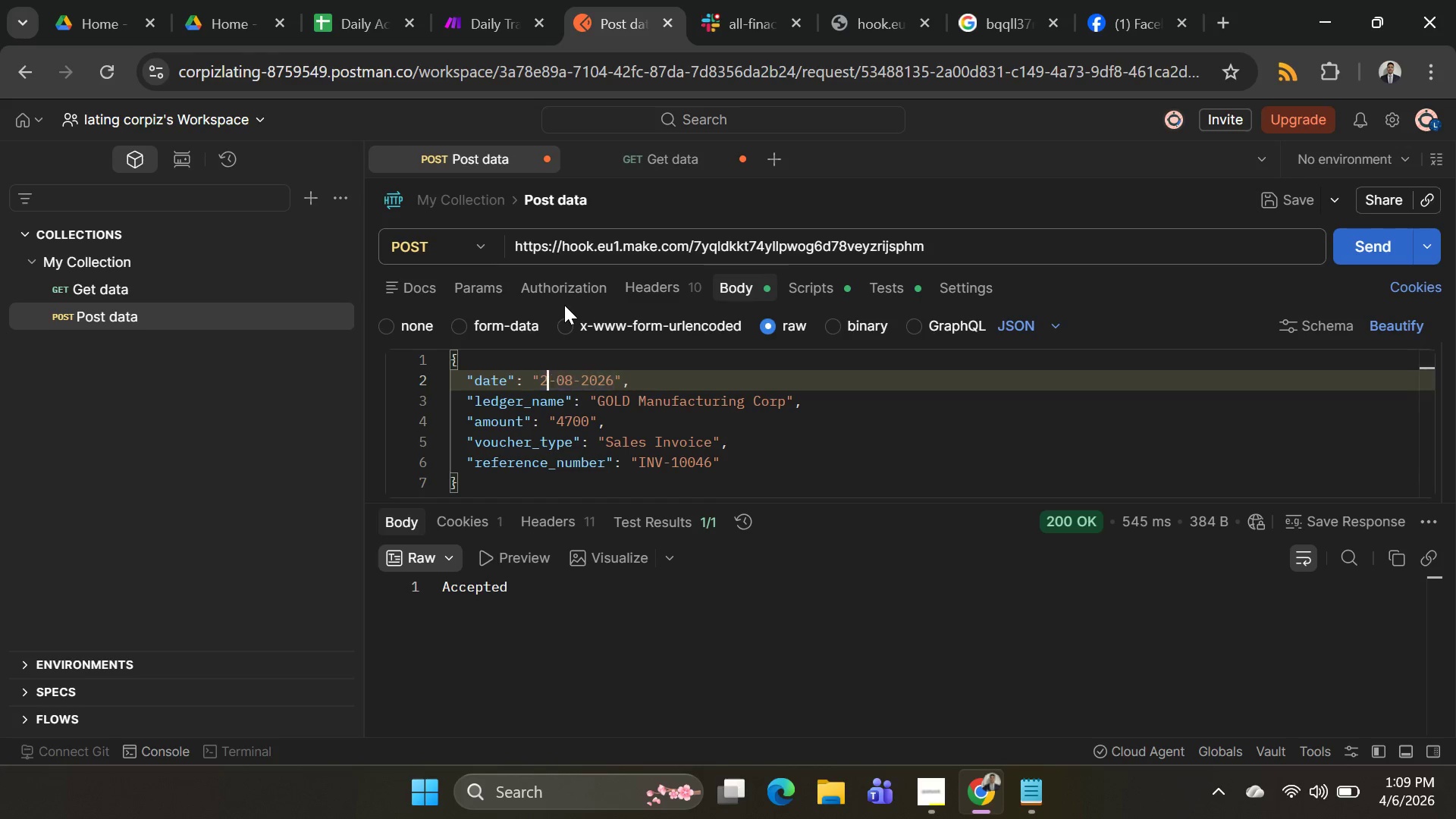 
key(Backspace)
 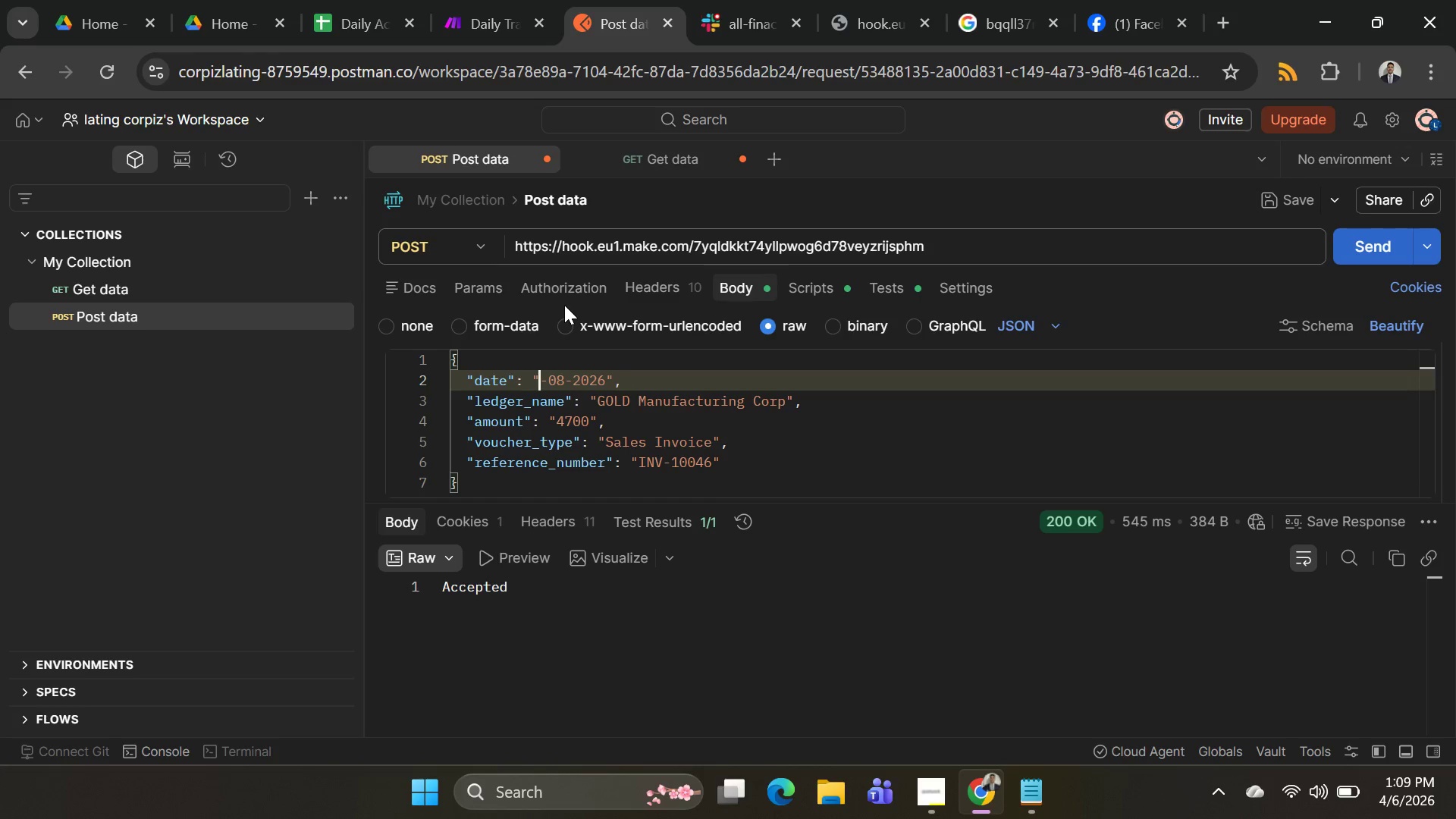 
key(0)
 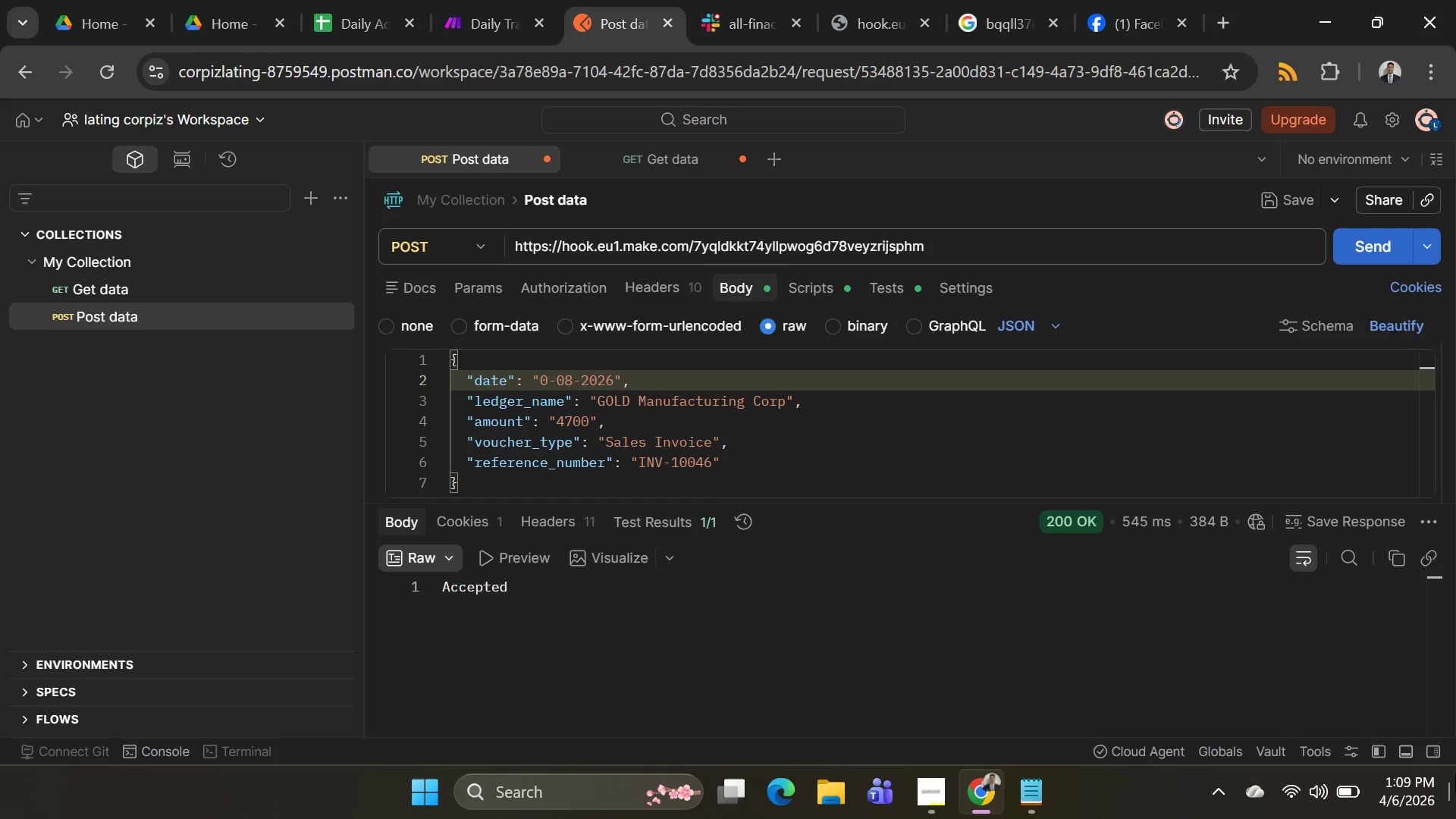 
key(4)
 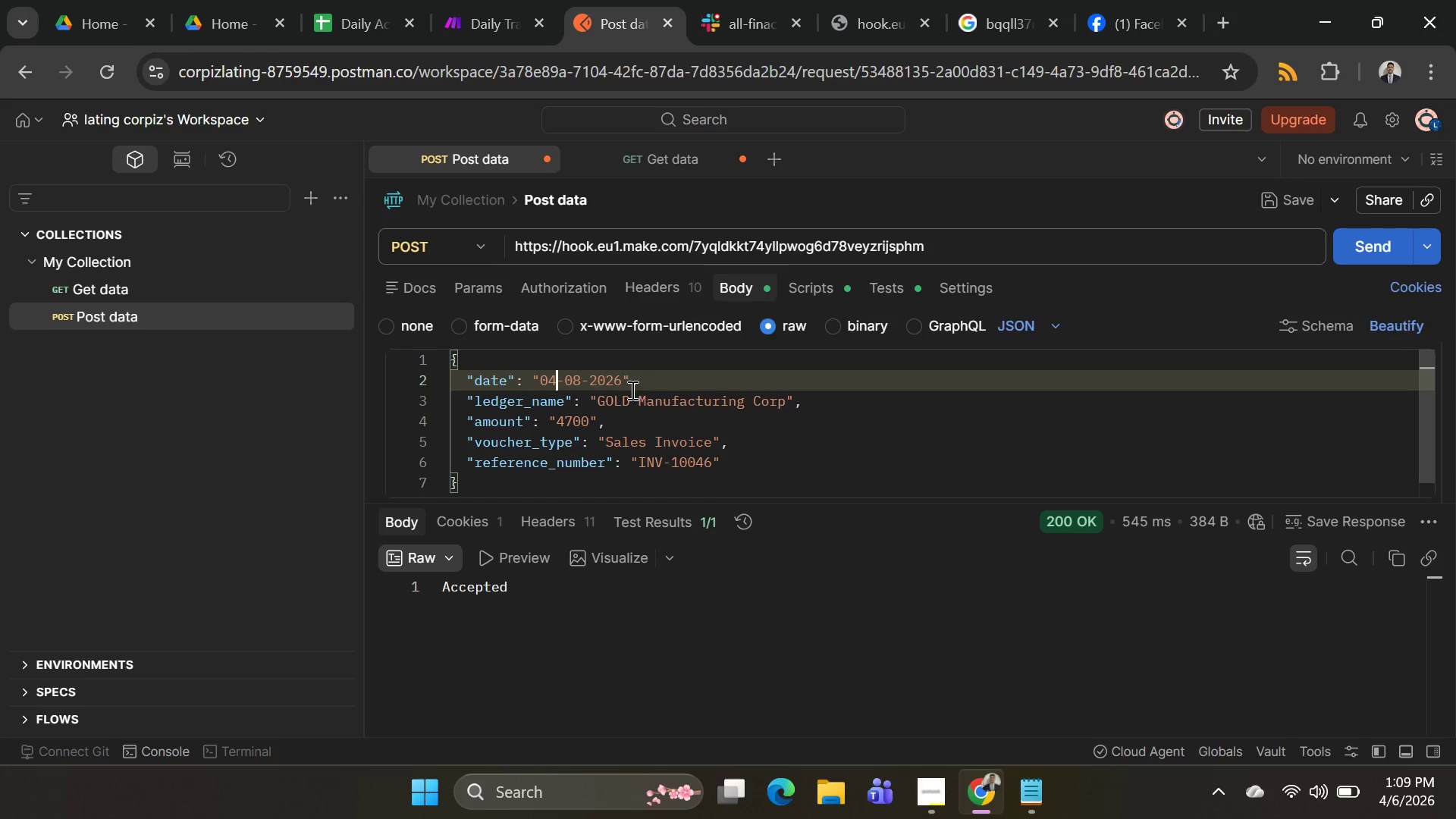 
double_click([611, 404])
 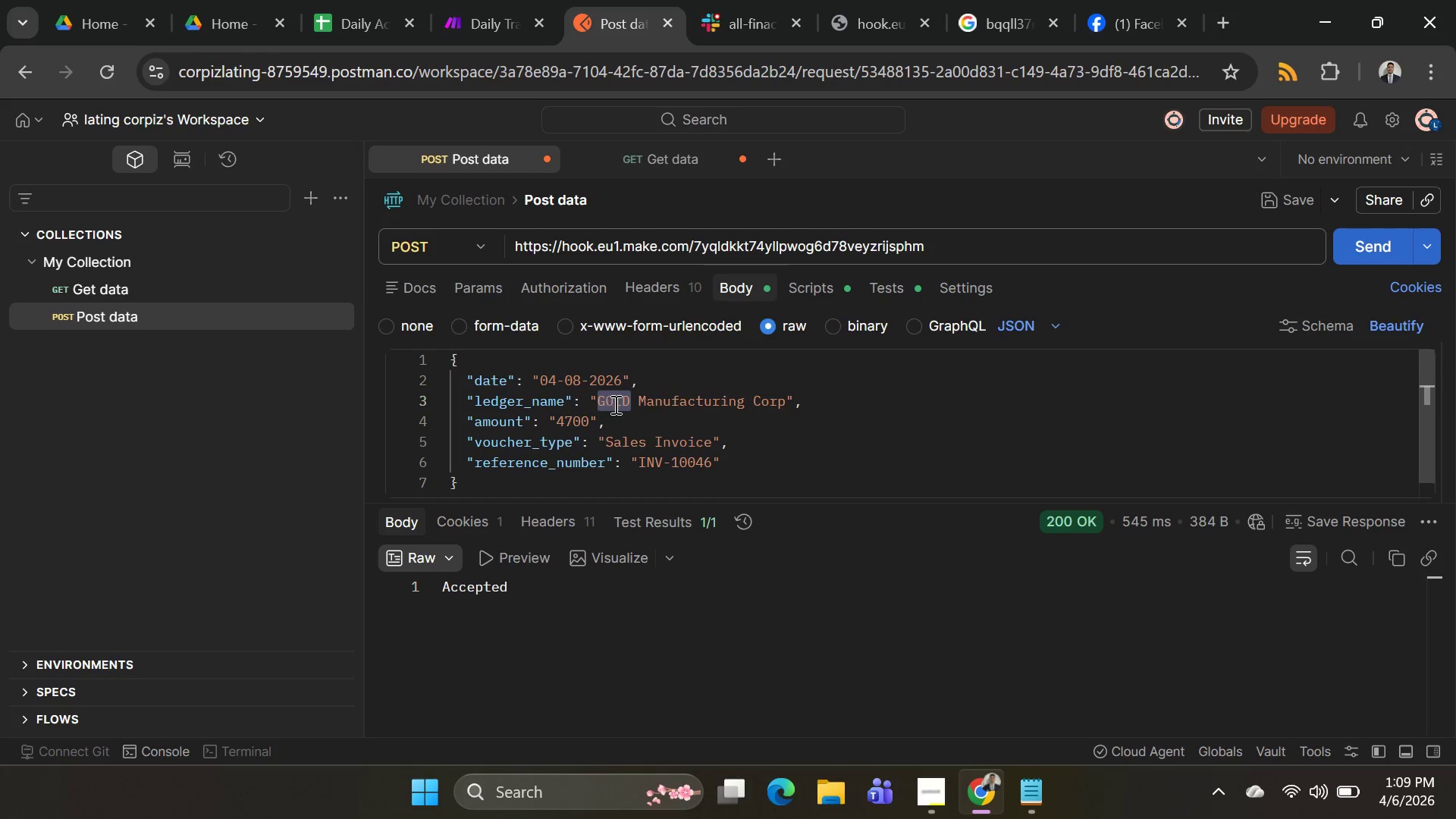 
type(Silver)
 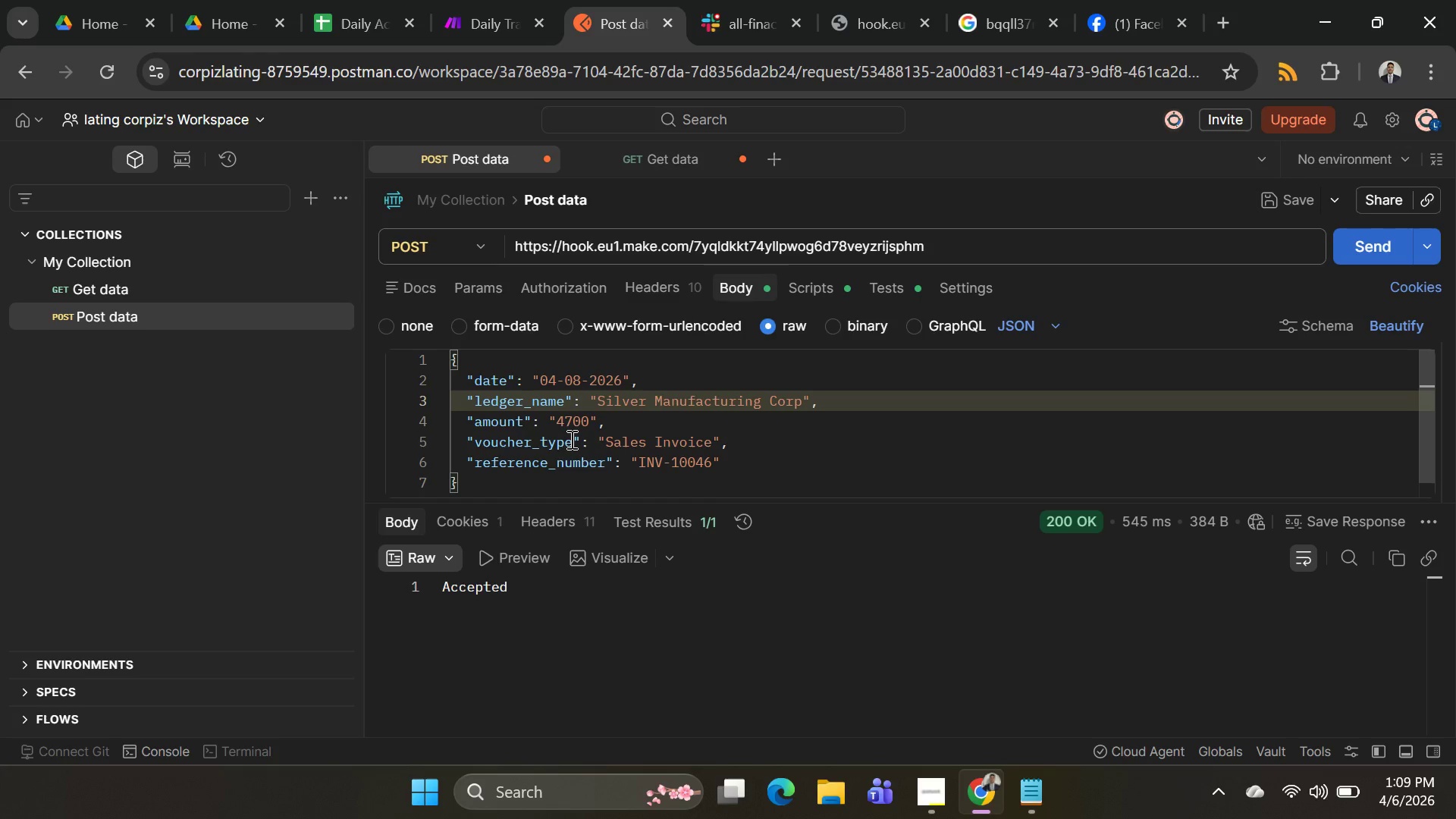 
left_click([570, 427])
 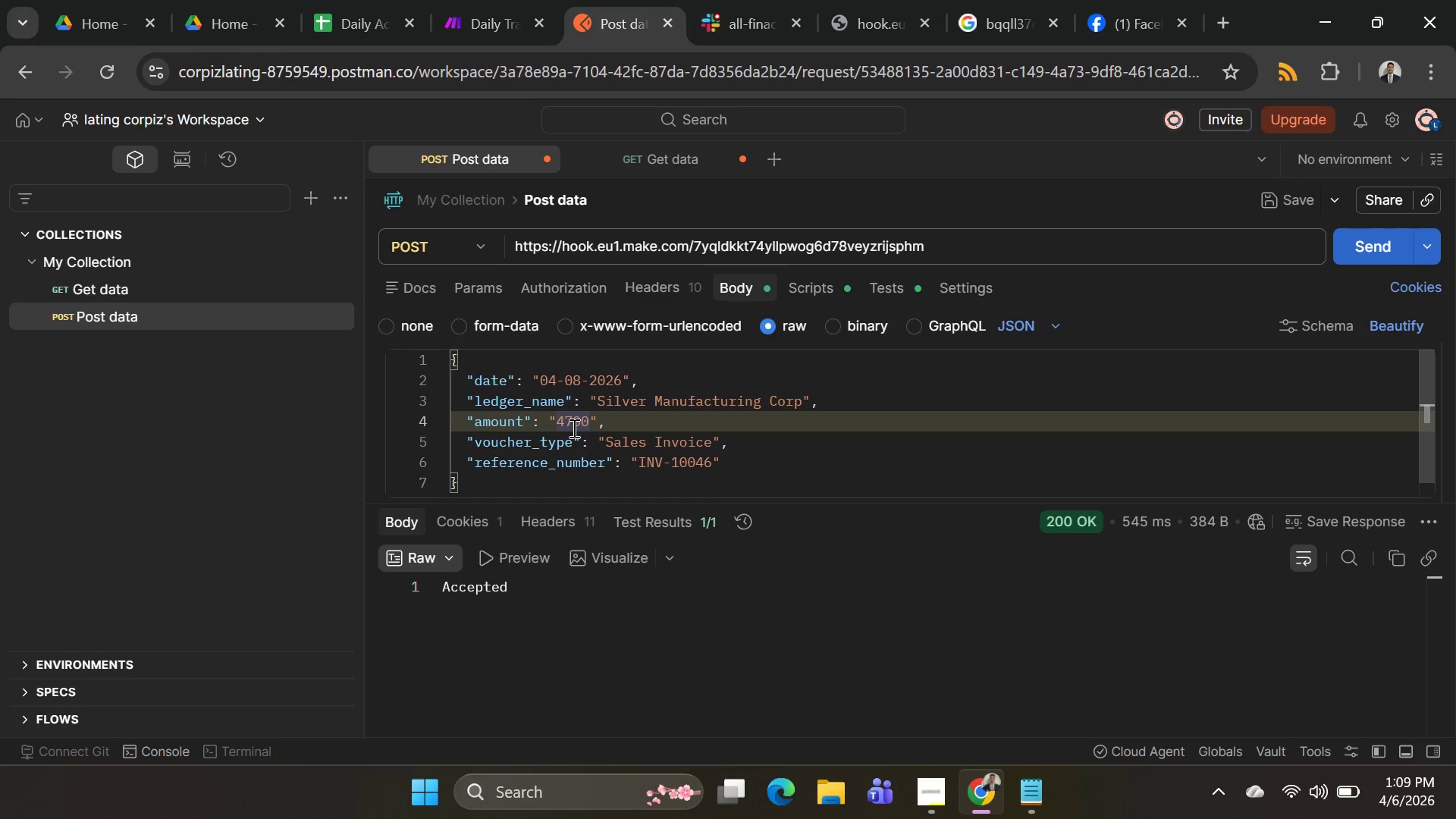 
key(Backspace)
 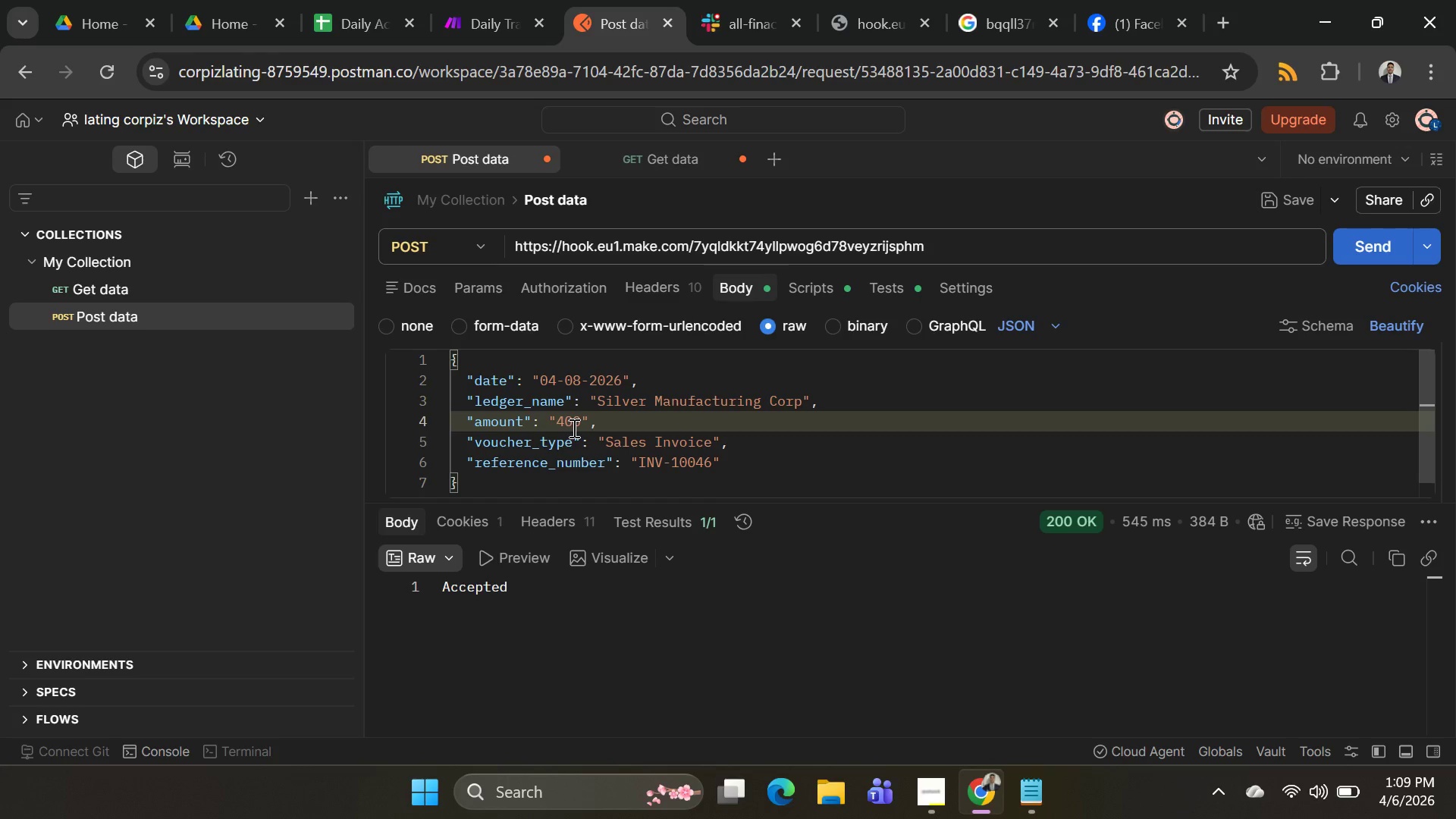 
key(8)
 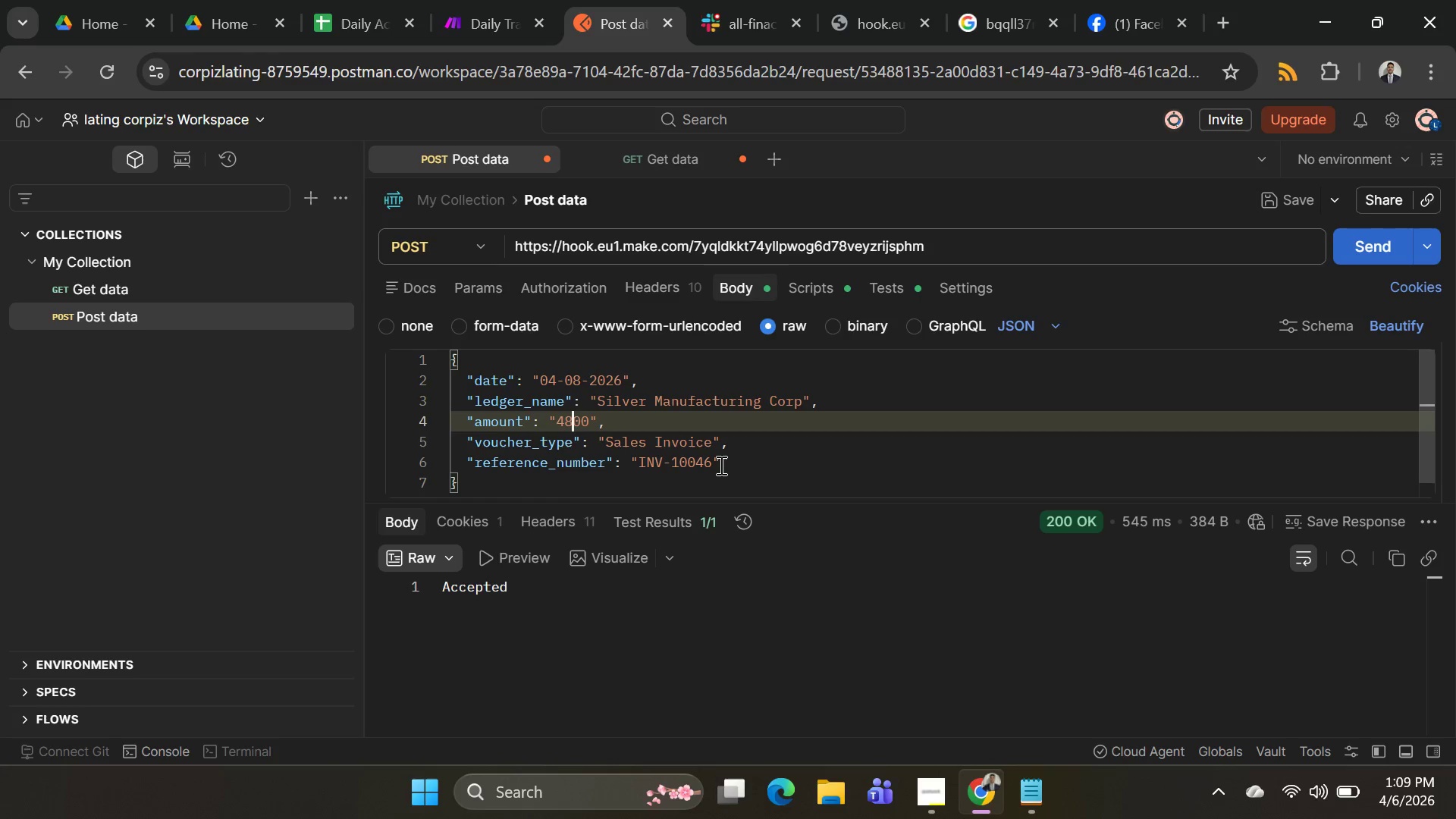 
left_click([708, 464])
 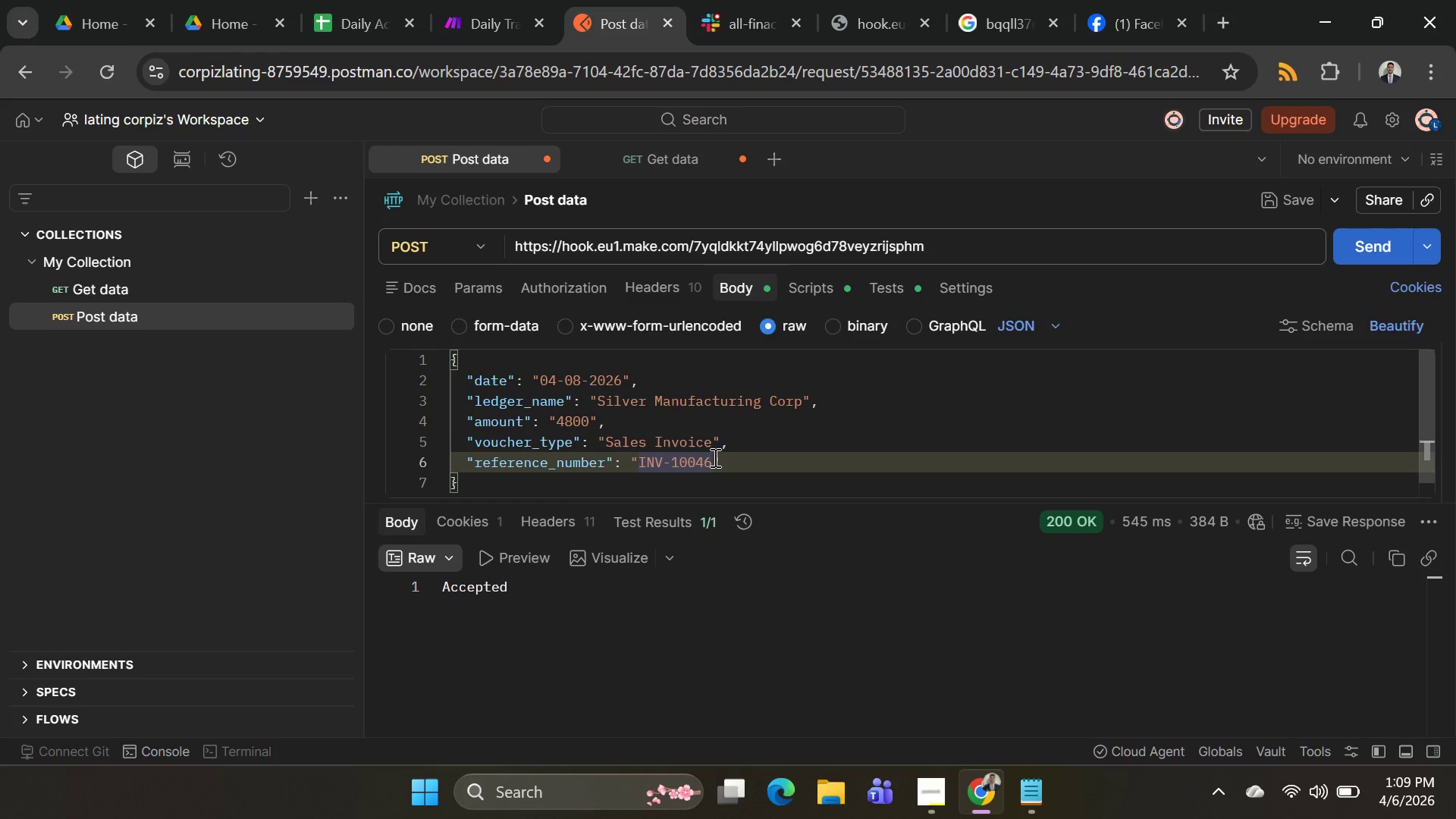 
key(ArrowRight)
 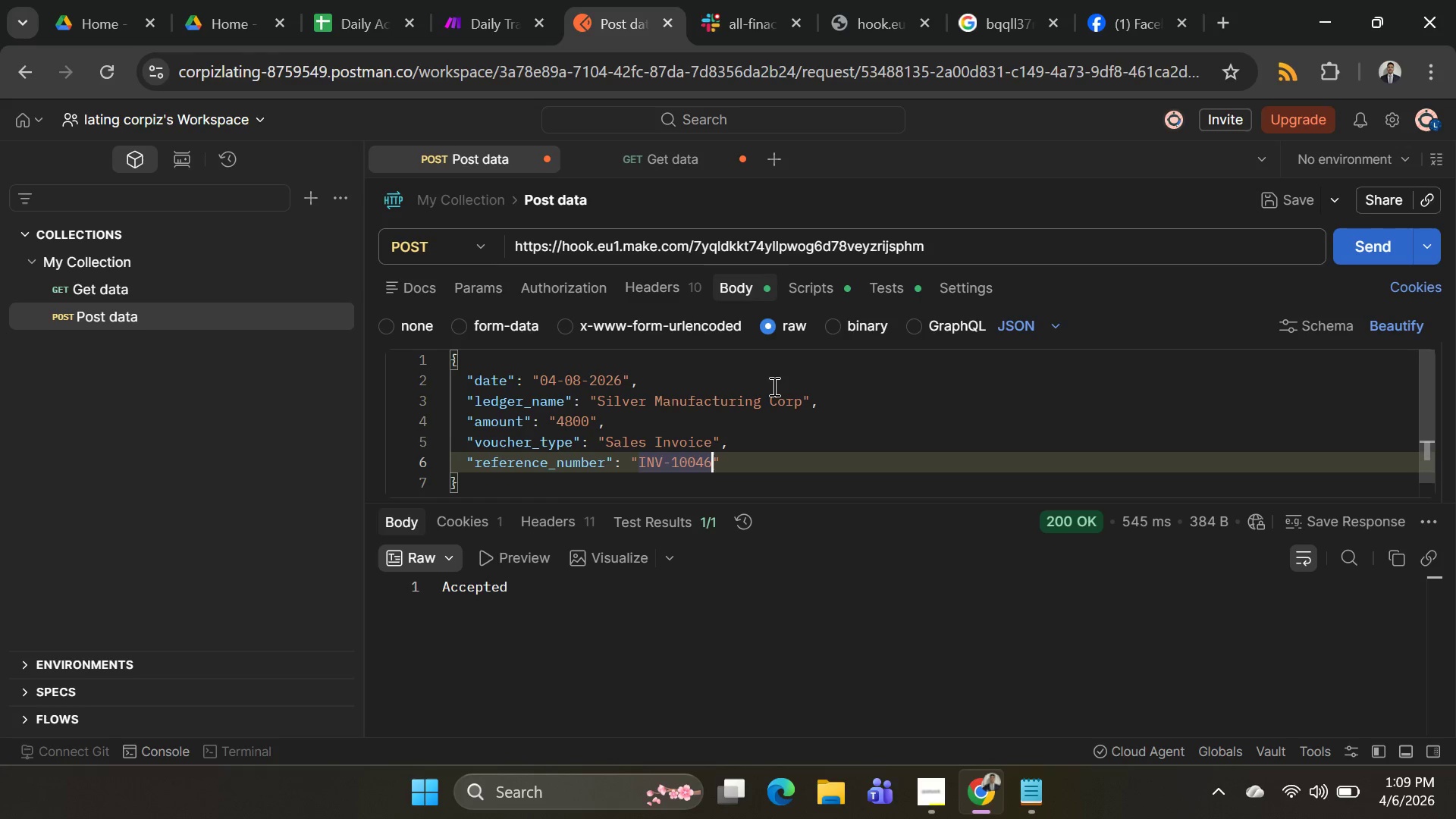 
key(Backspace)
 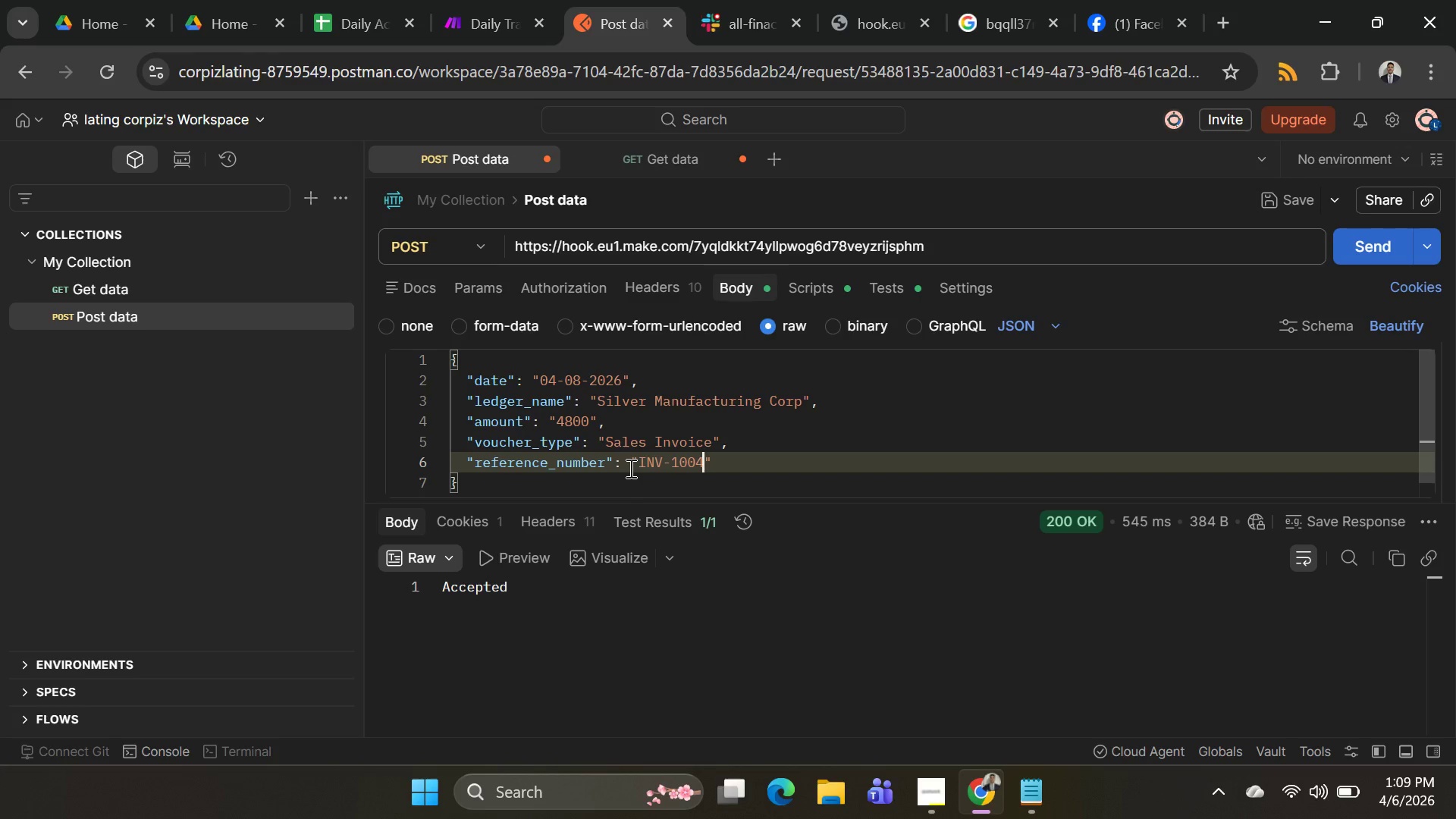 
key(9)
 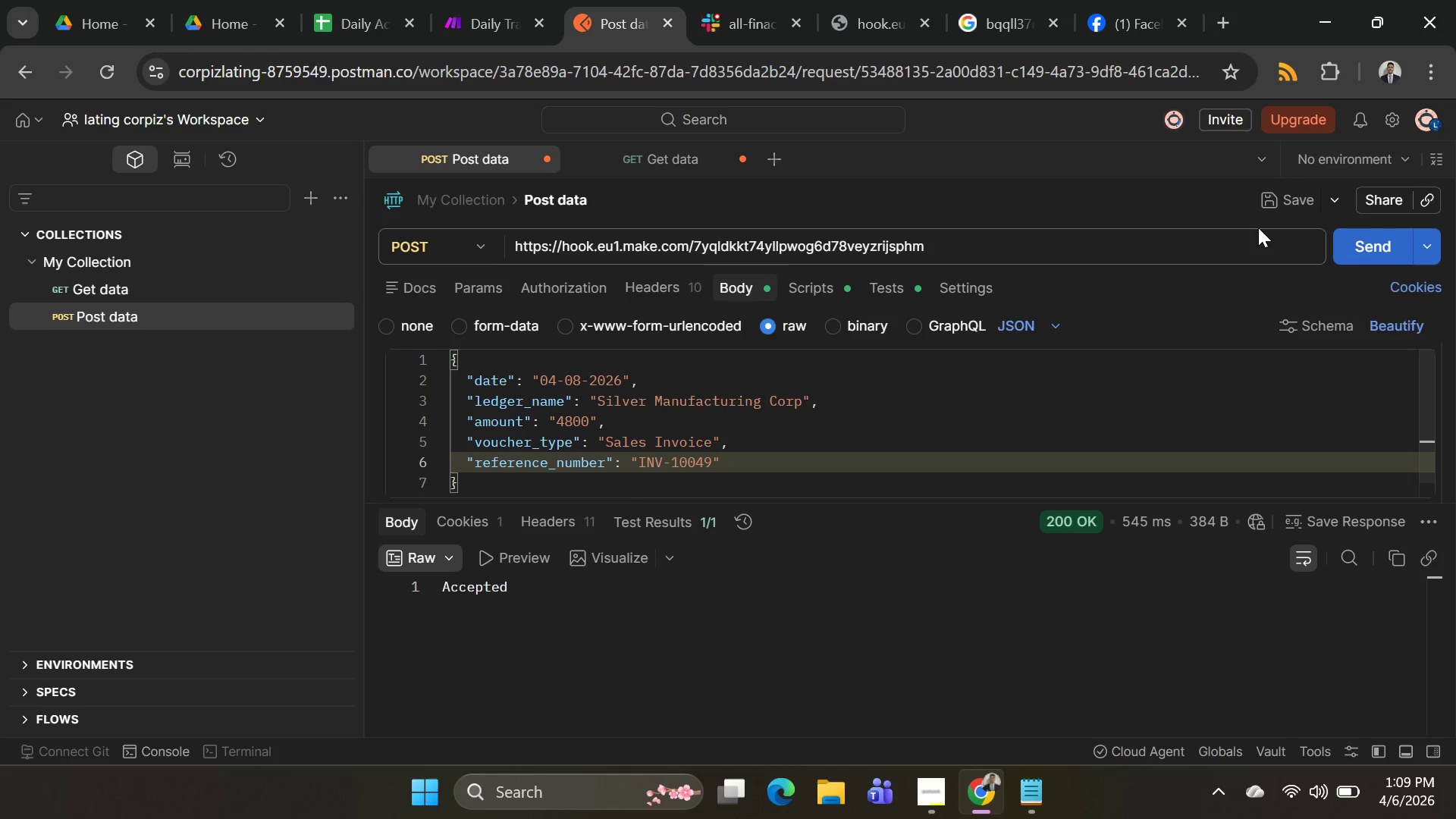 
left_click([1389, 250])
 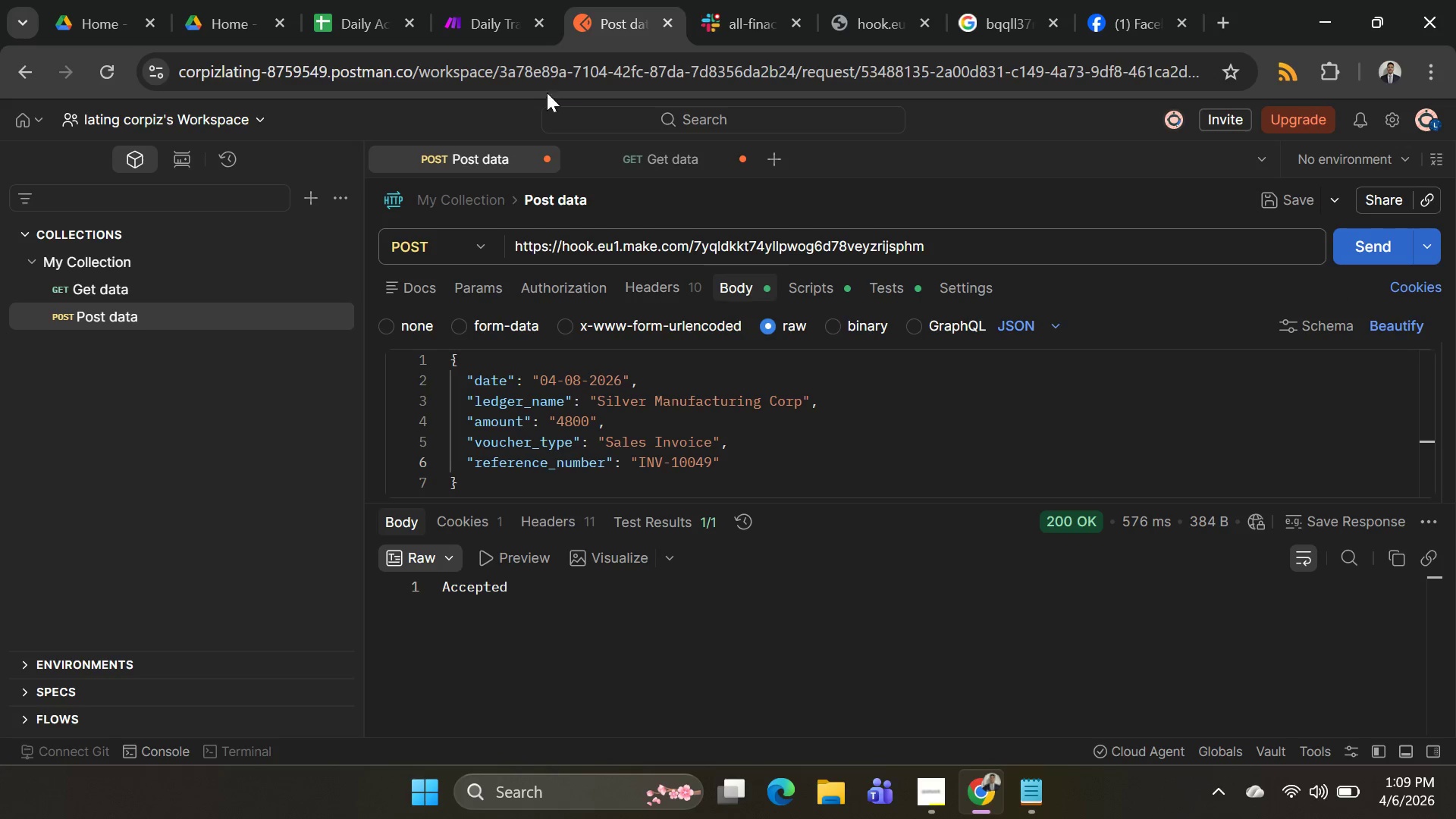 
left_click([468, 8])
 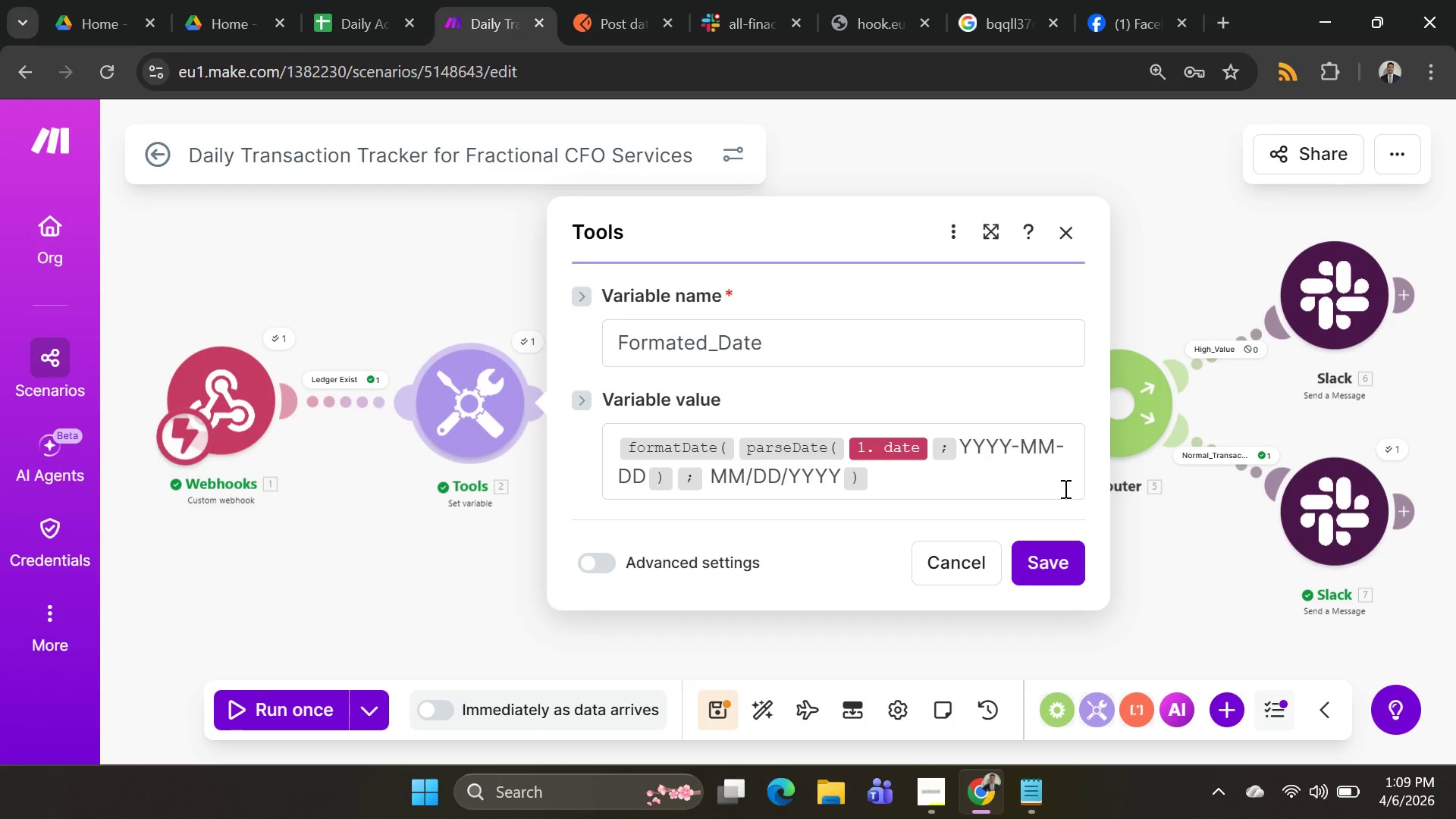 
left_click([1060, 567])
 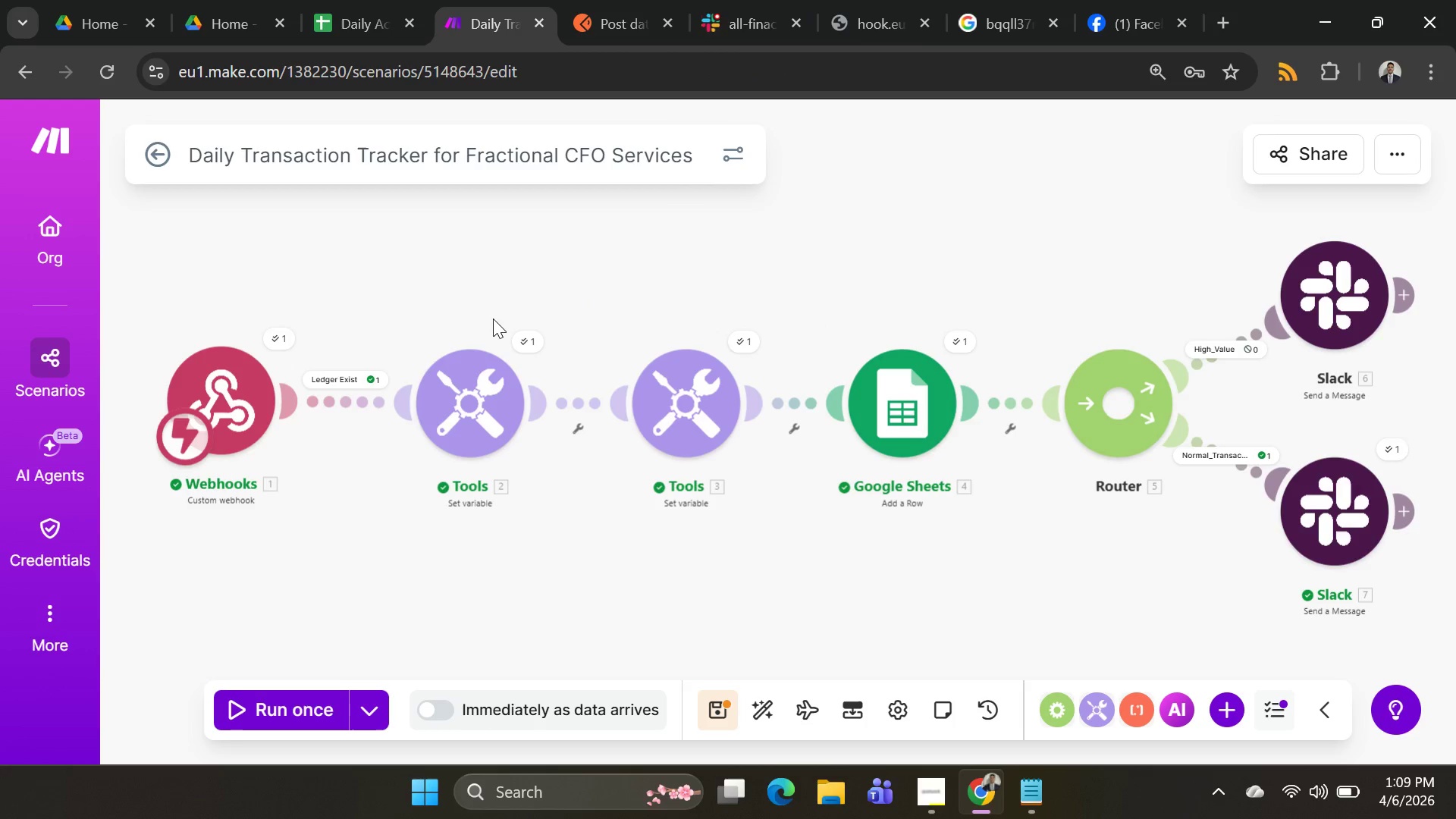 
wait(7.84)
 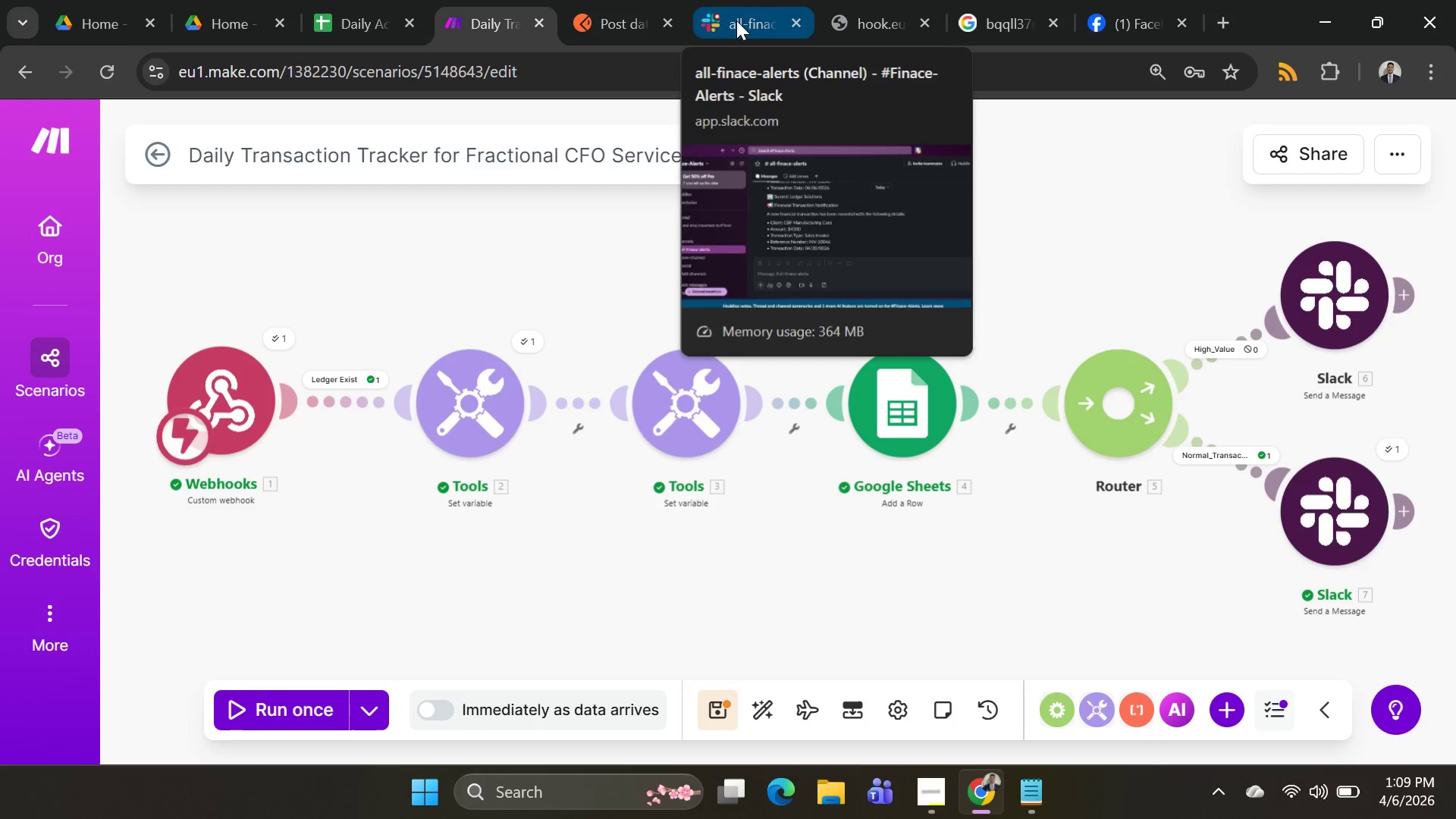 
left_click([327, 41])
 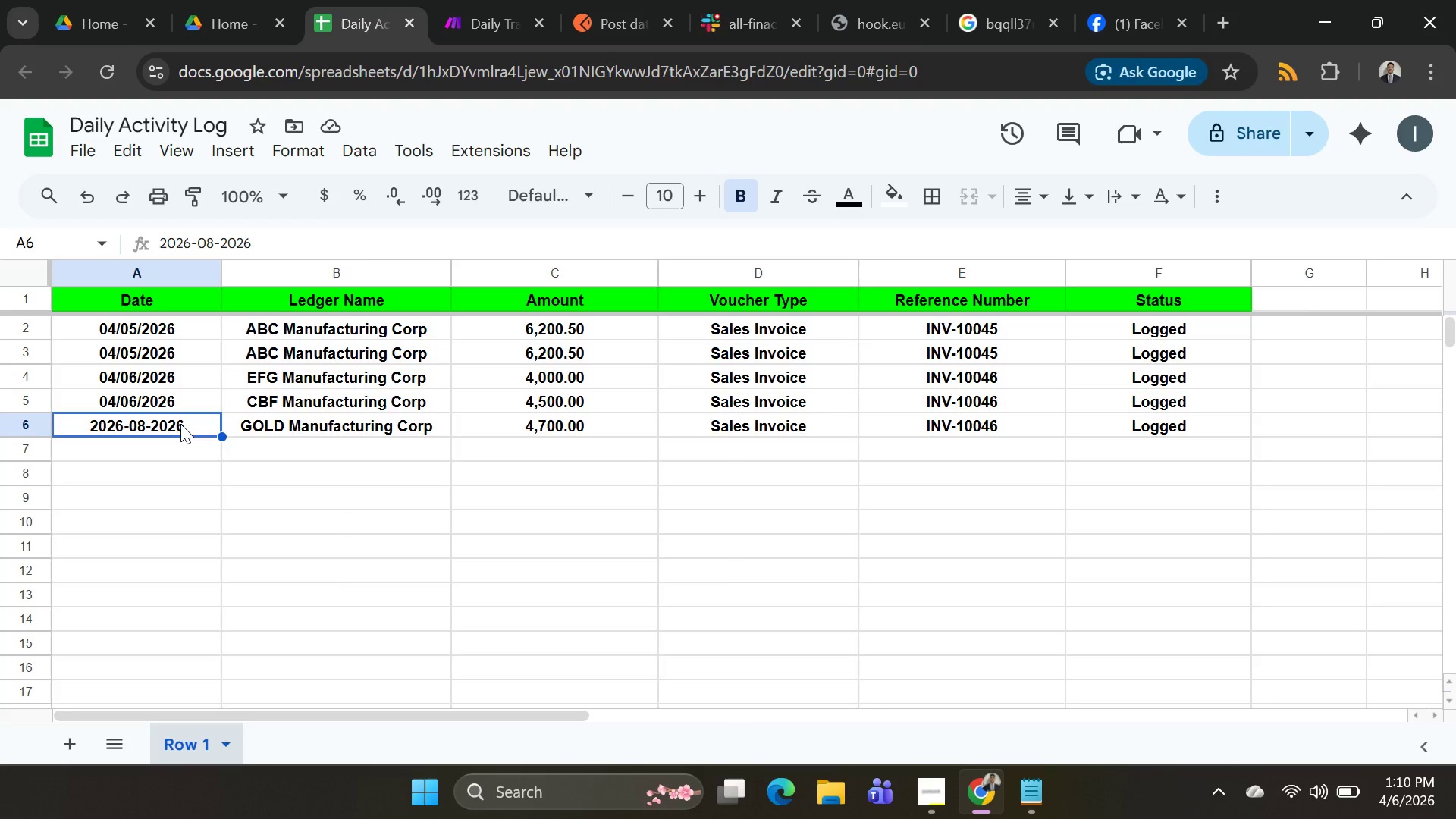 
left_click([184, 422])
 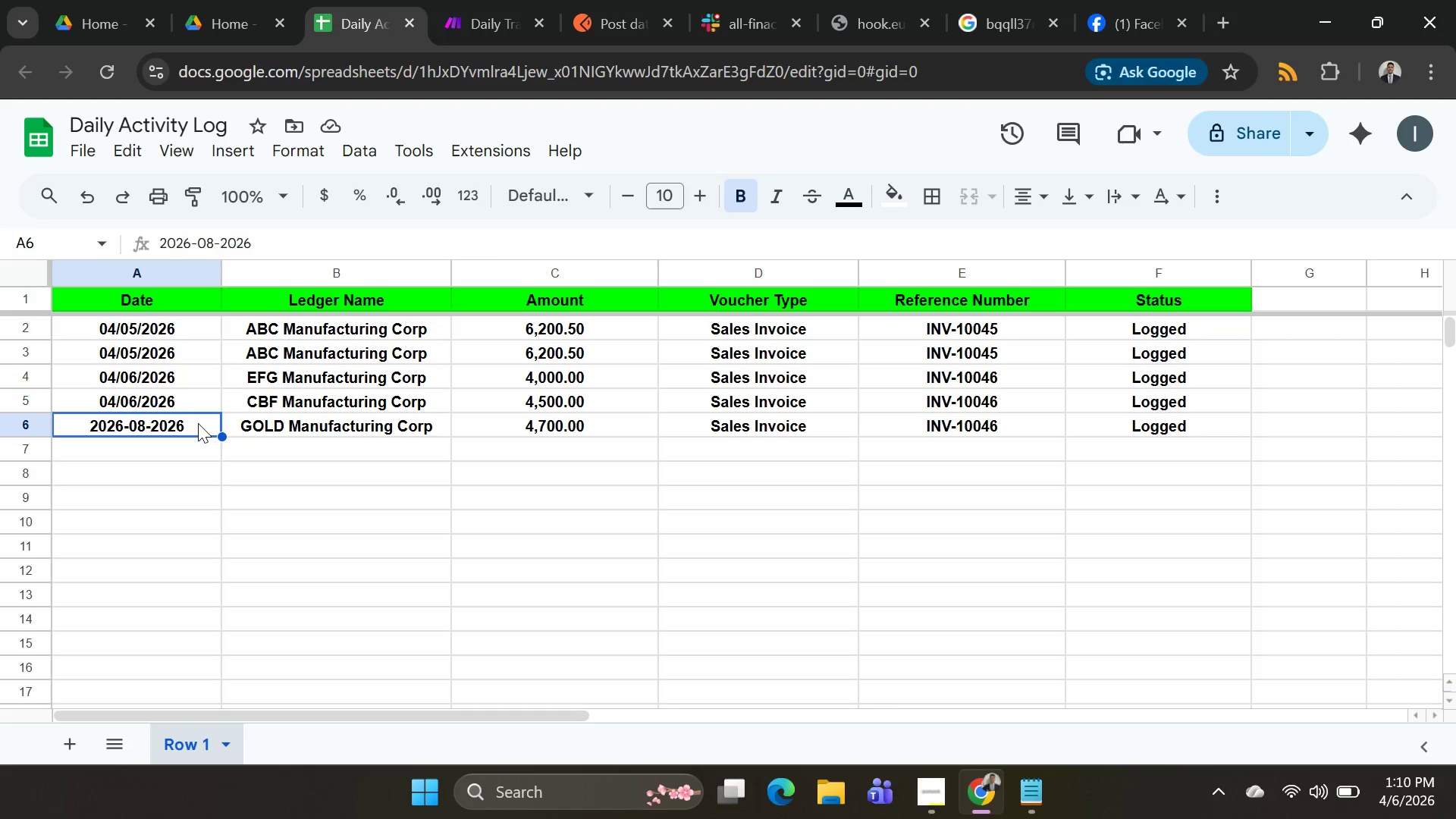 
double_click([198, 423])
 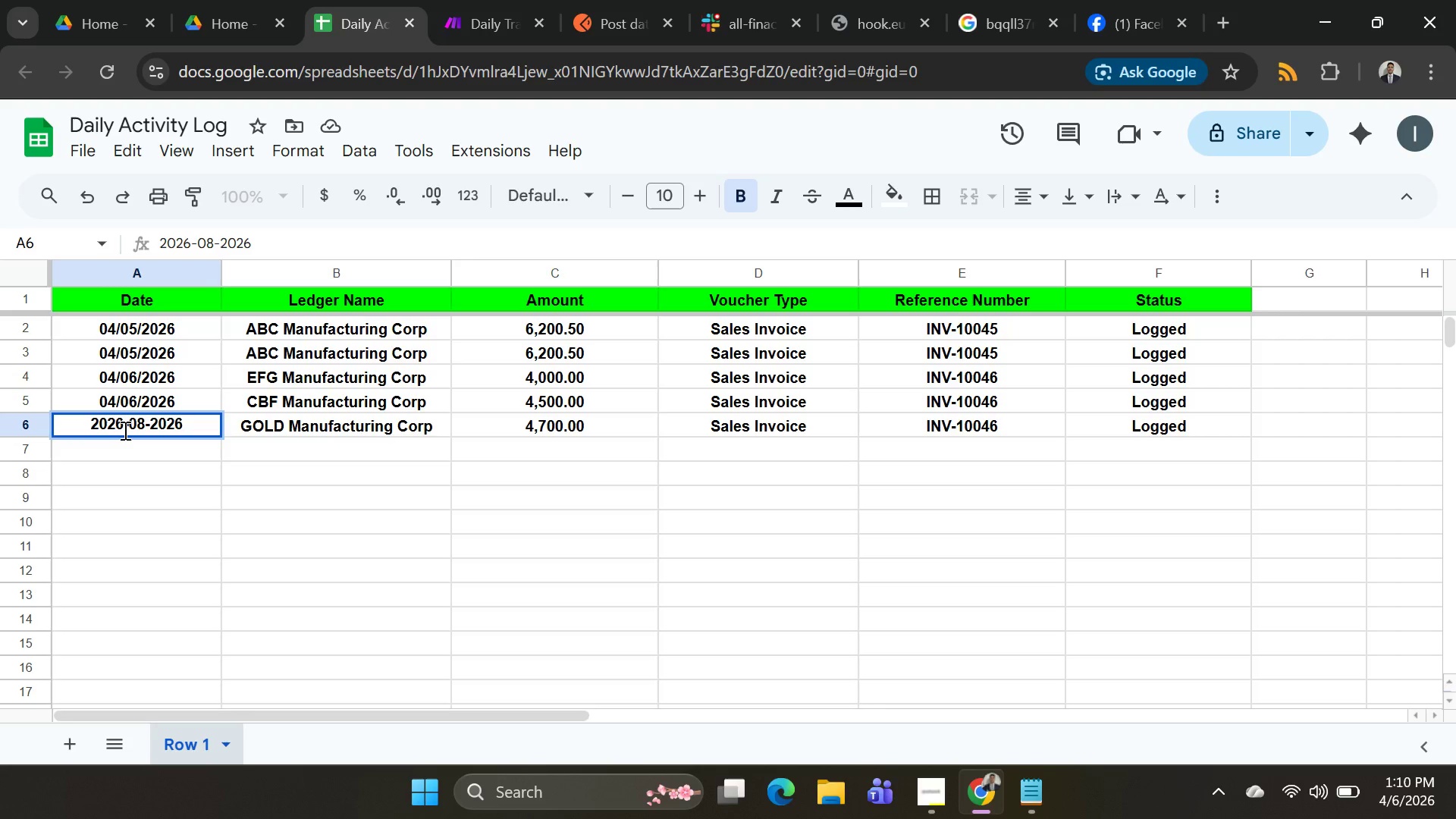 
left_click([124, 430])
 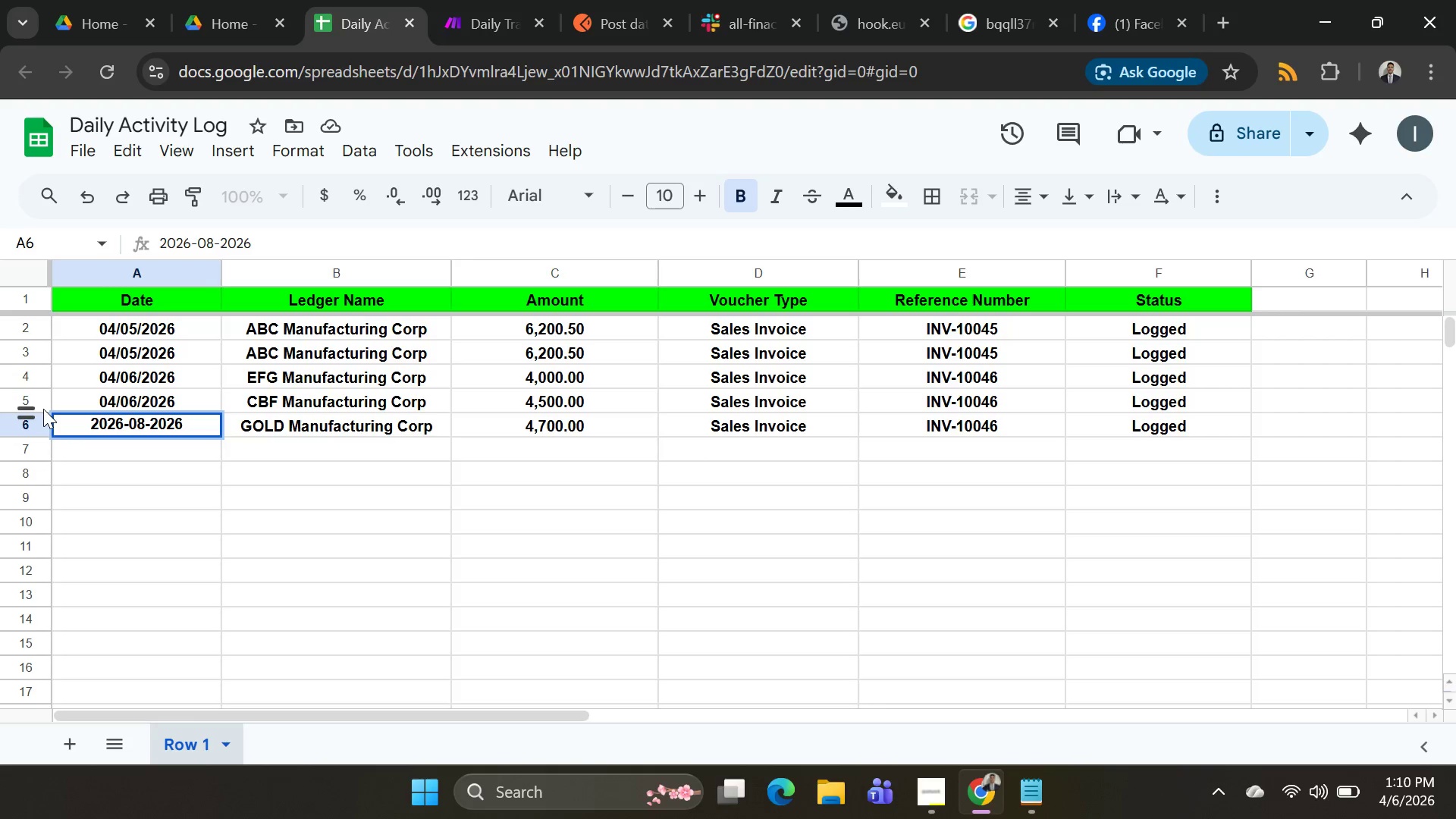 
key(Backspace)
key(Backspace)
key(Backspace)
key(Backspace)
type(04)
 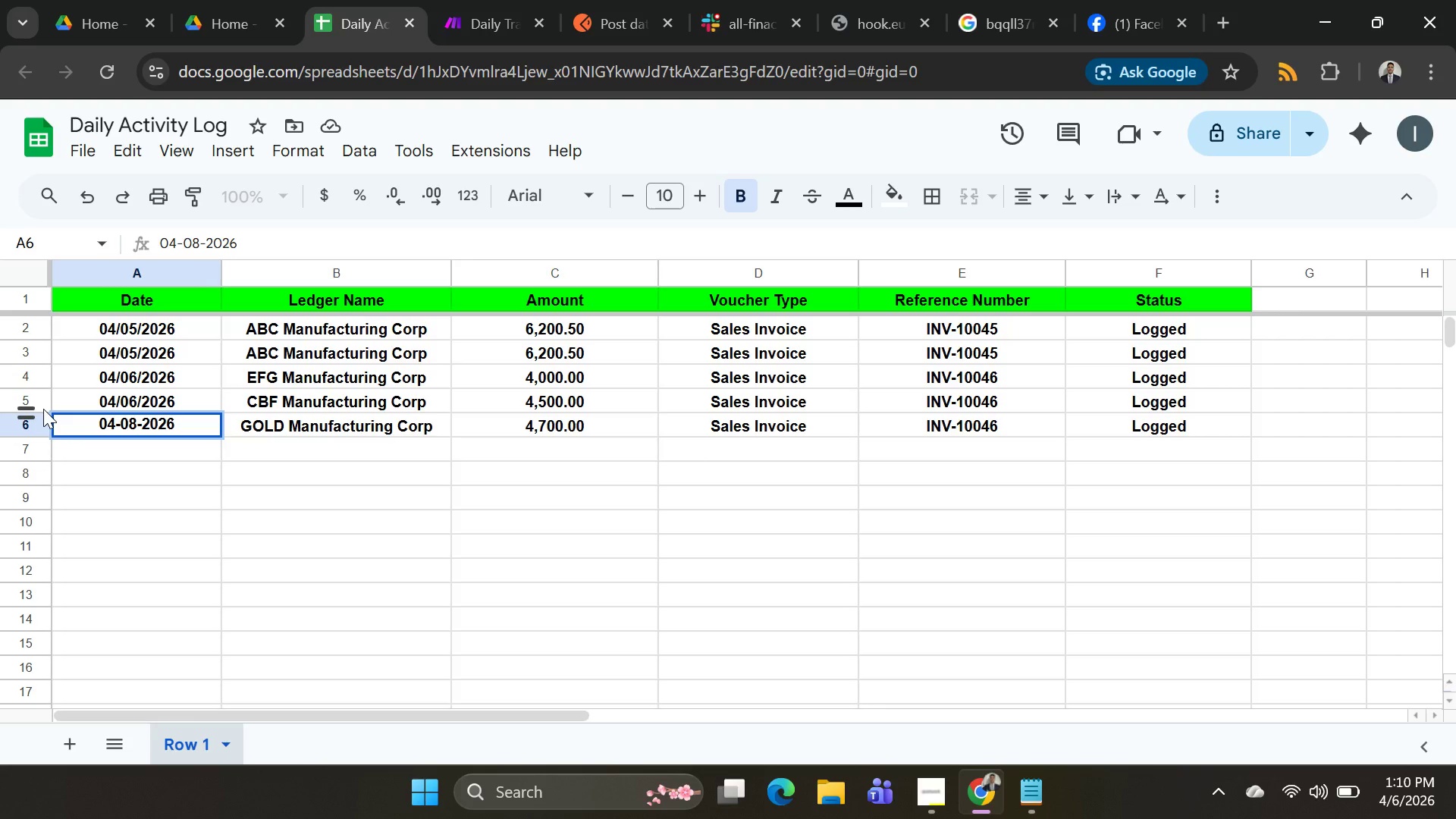 
key(ArrowRight)
 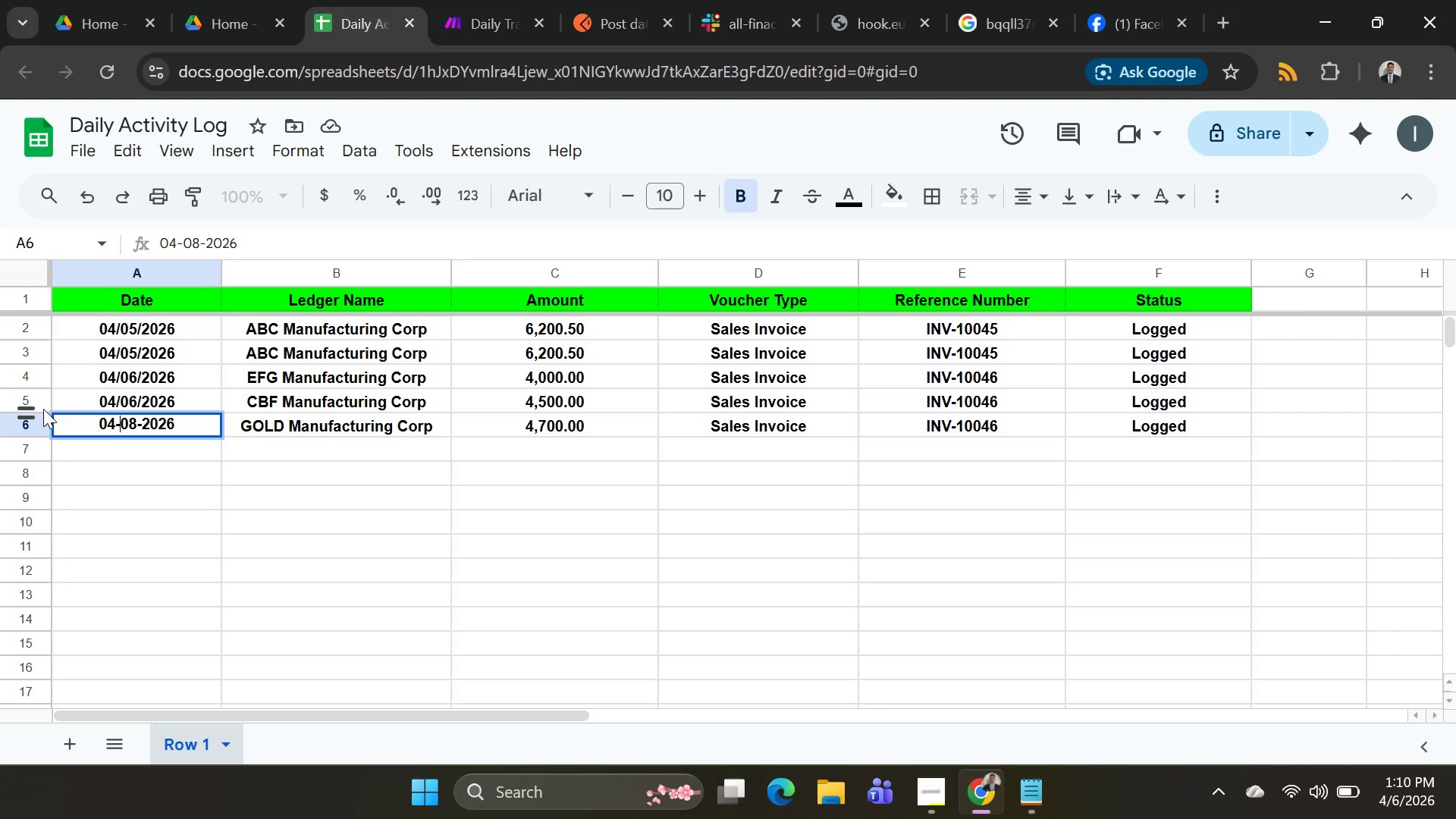 
key(Backspace)
 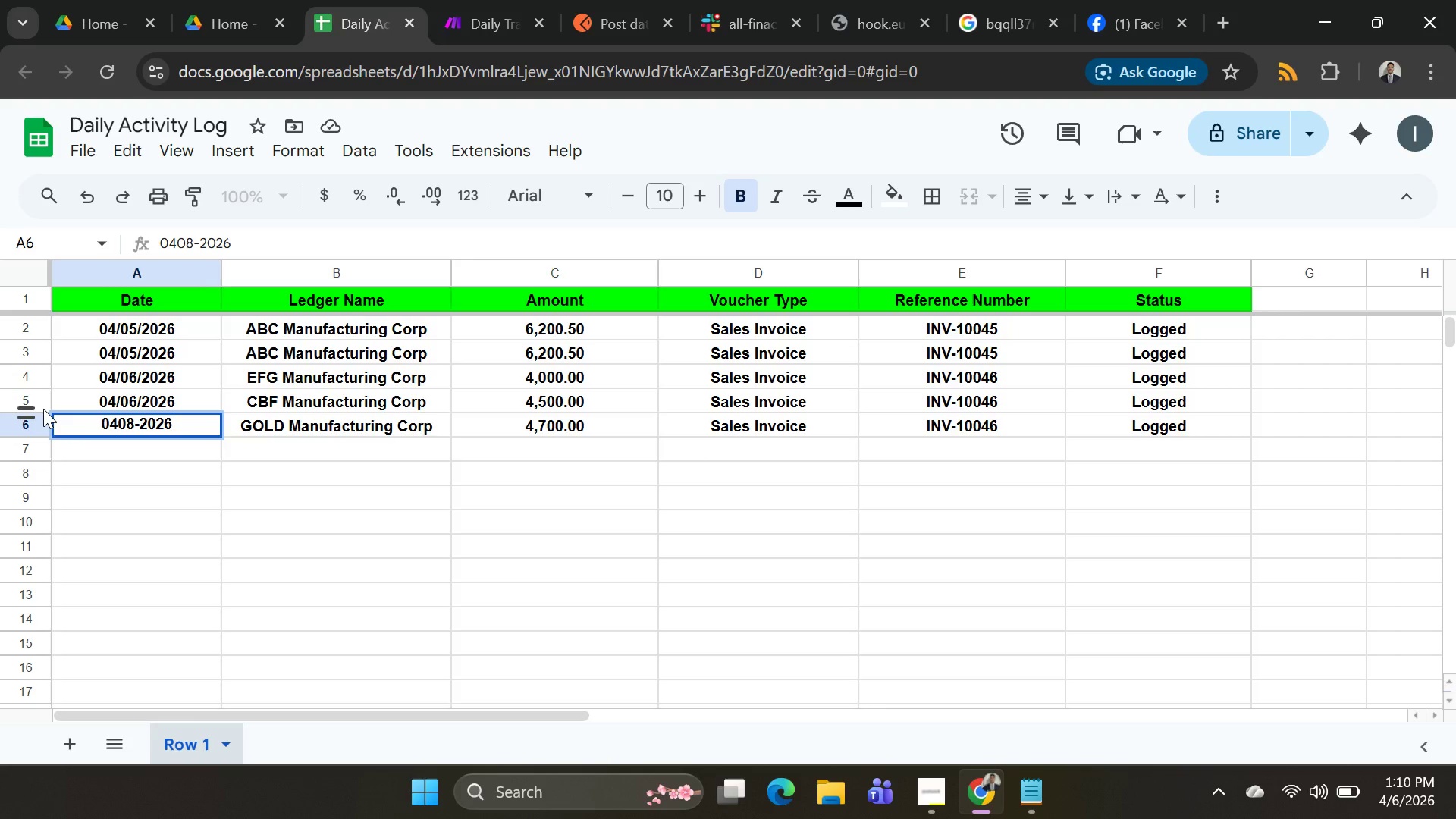 
key(Slash)
 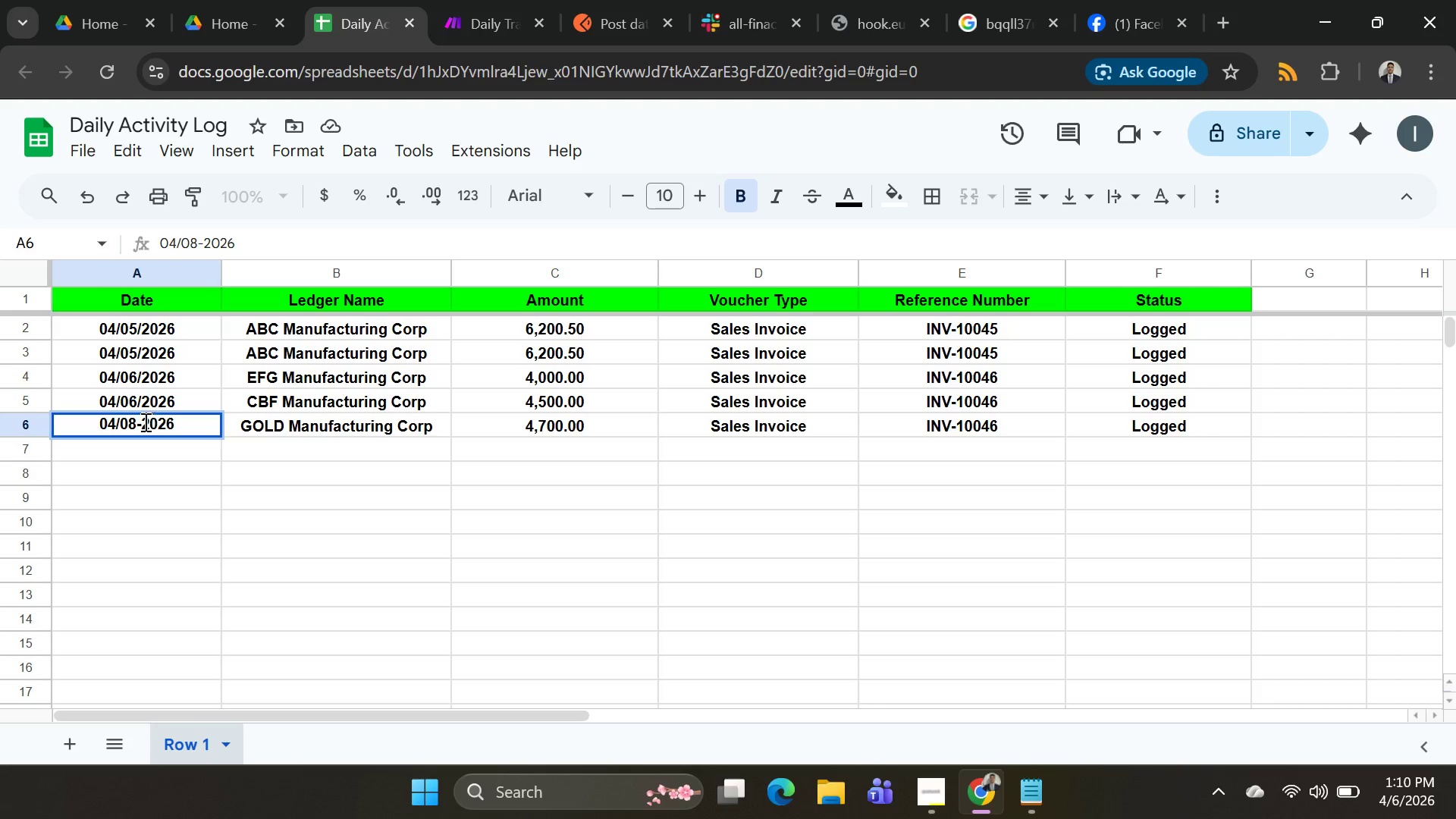 
left_click([143, 422])
 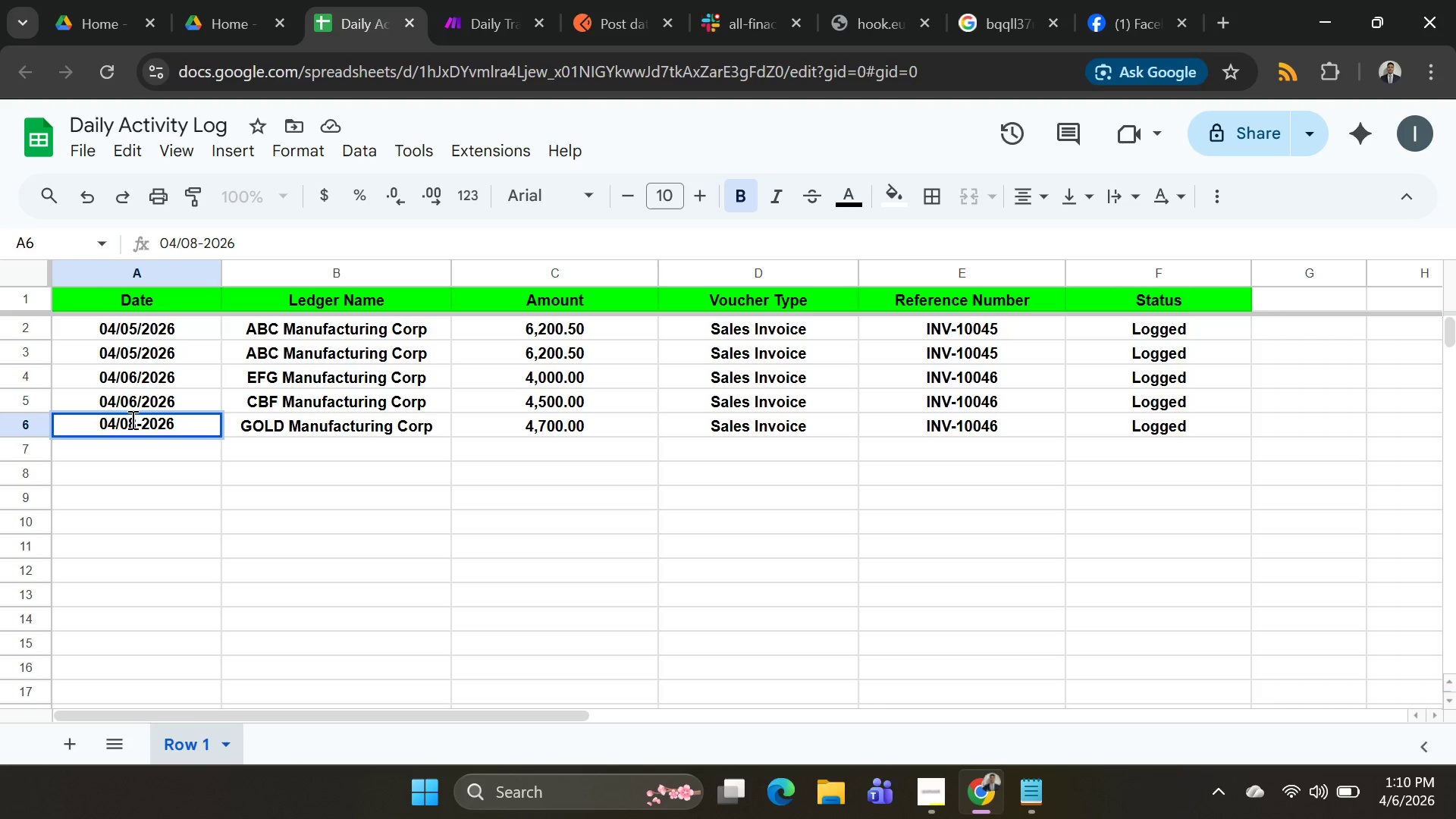 
key(Backspace)
 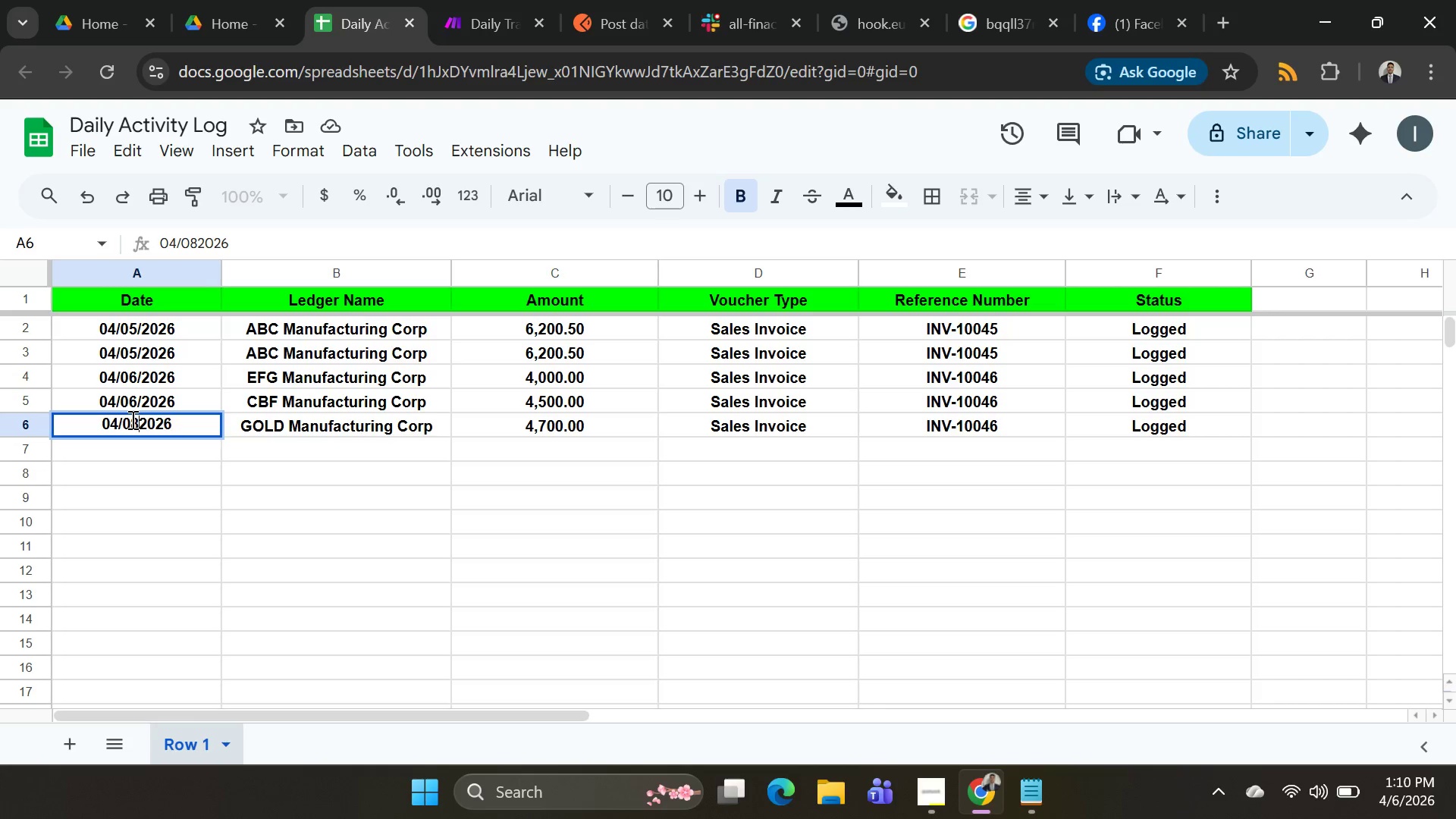 
key(Slash)
 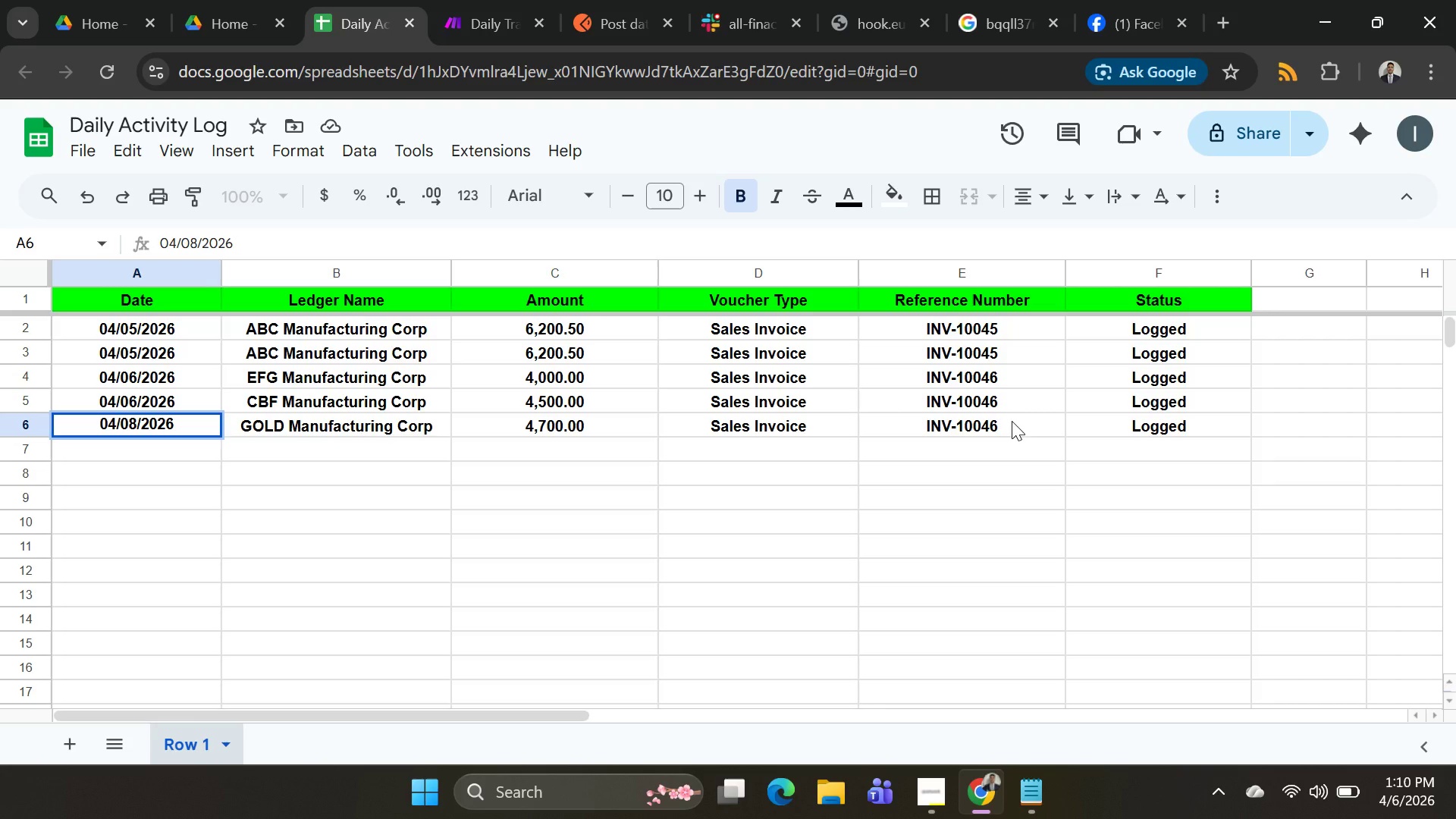 
left_click([1012, 375])
 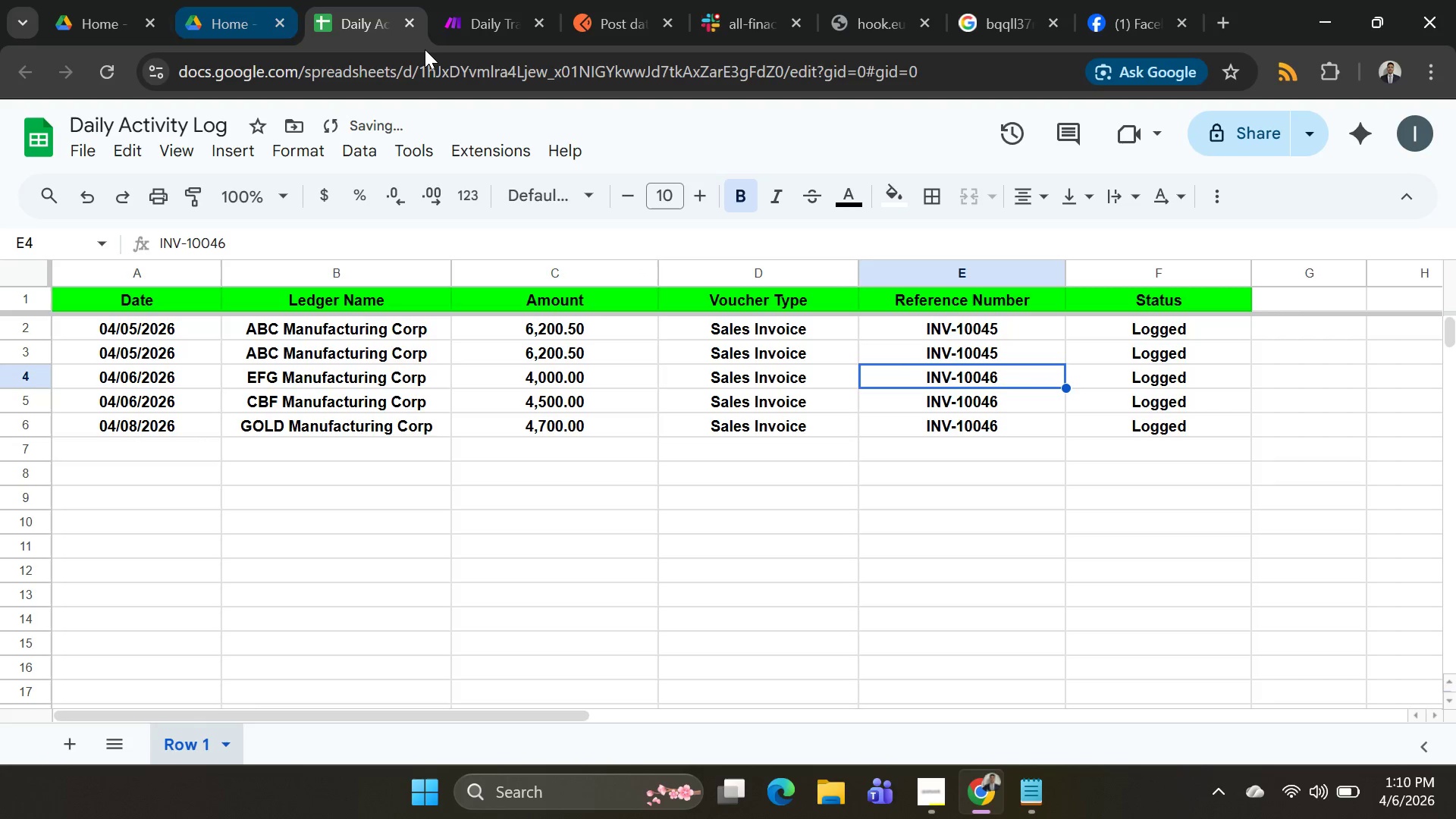 
left_click([482, 14])
 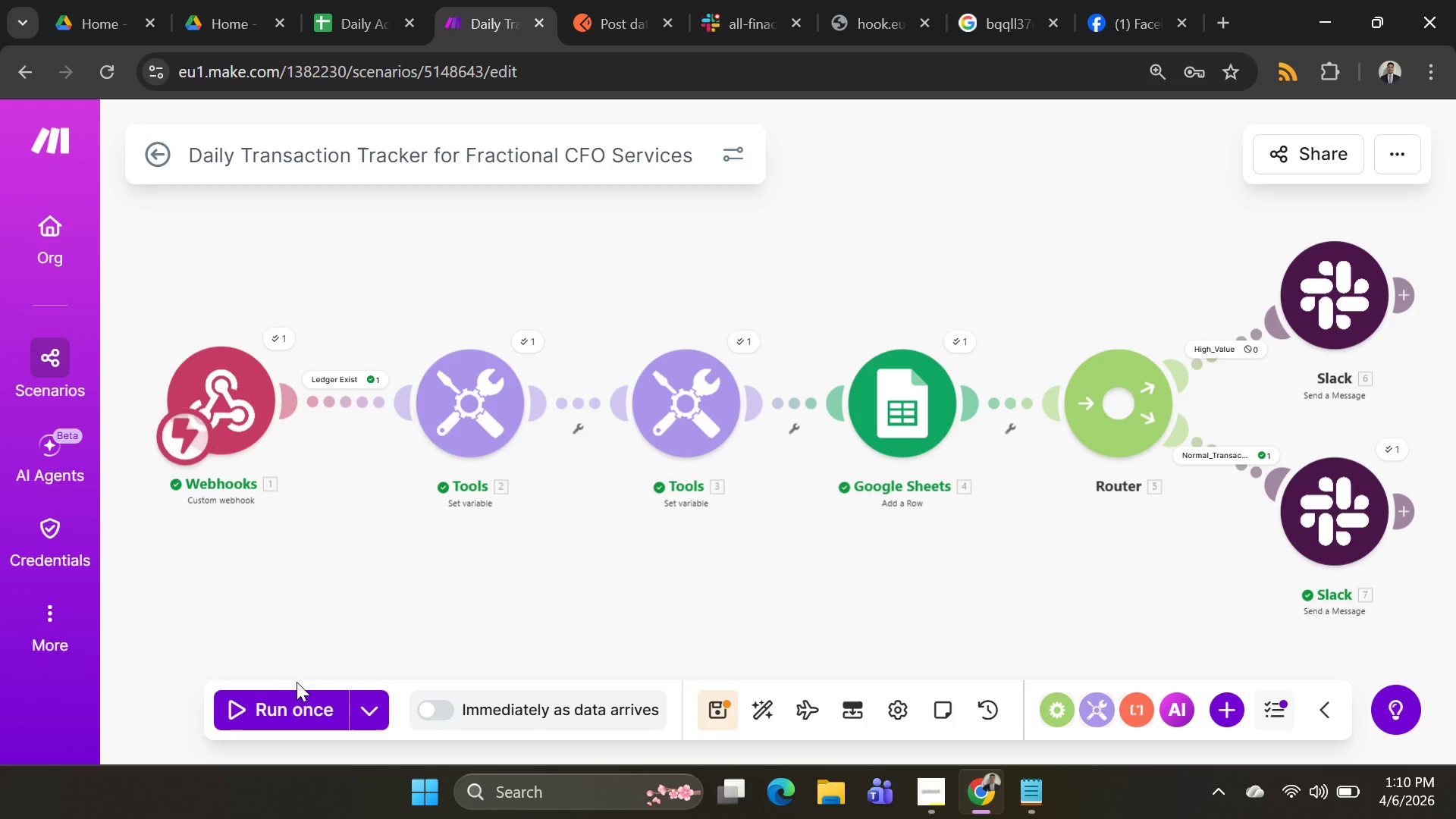 
scroll: coordinate [364, 484], scroll_direction: down, amount: 1.0
 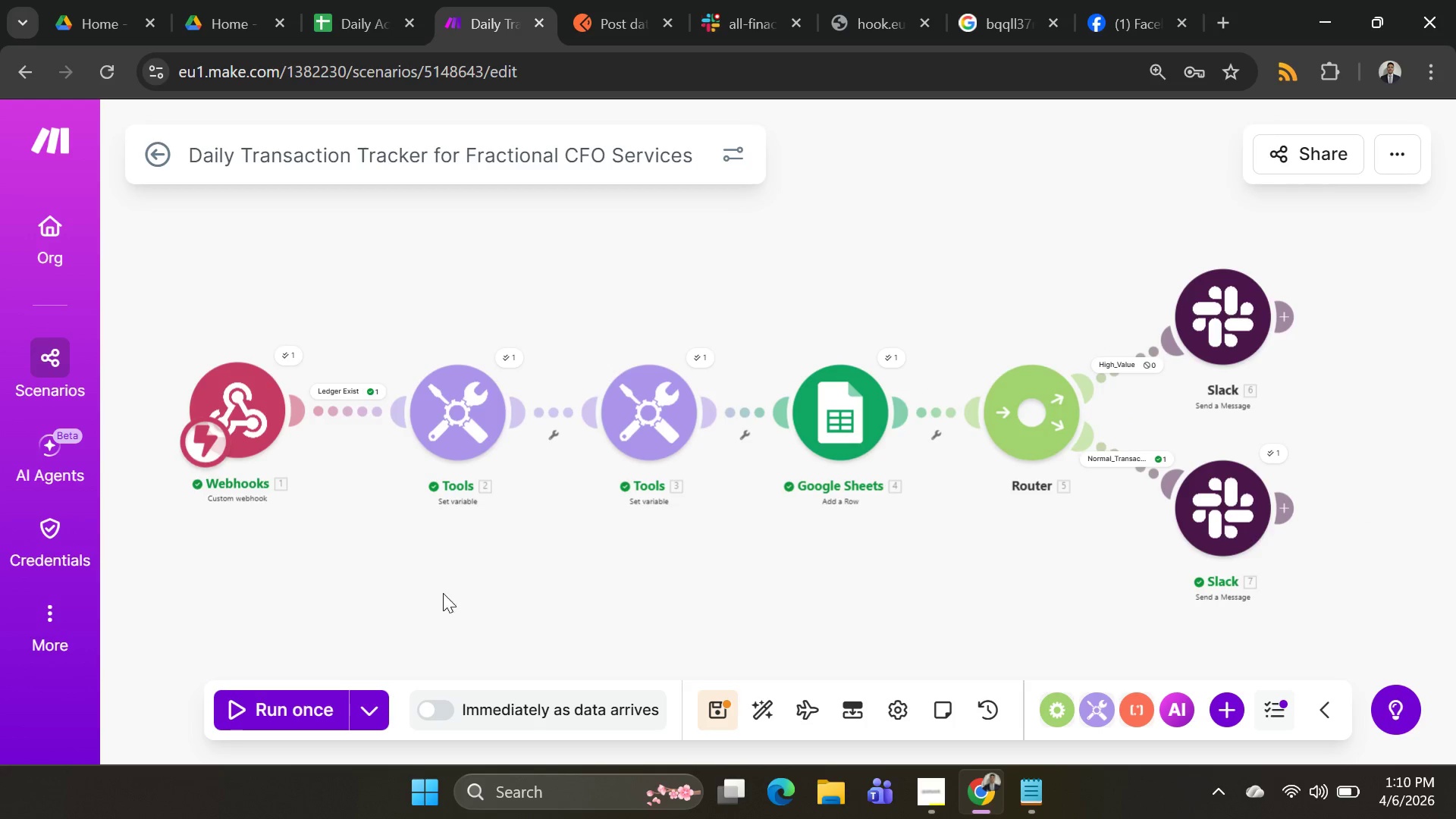 
left_click([283, 722])
 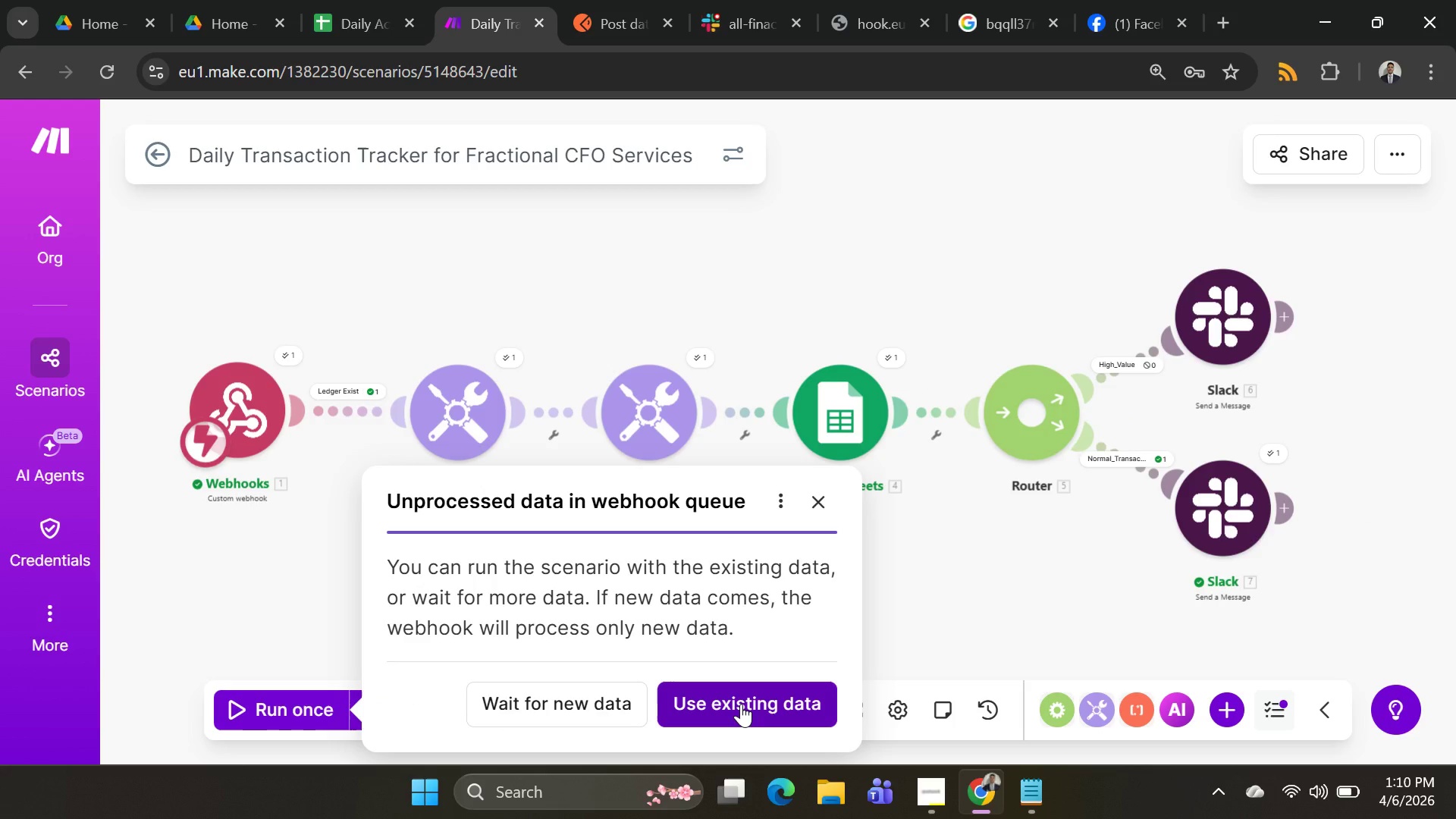 
left_click([741, 704])
 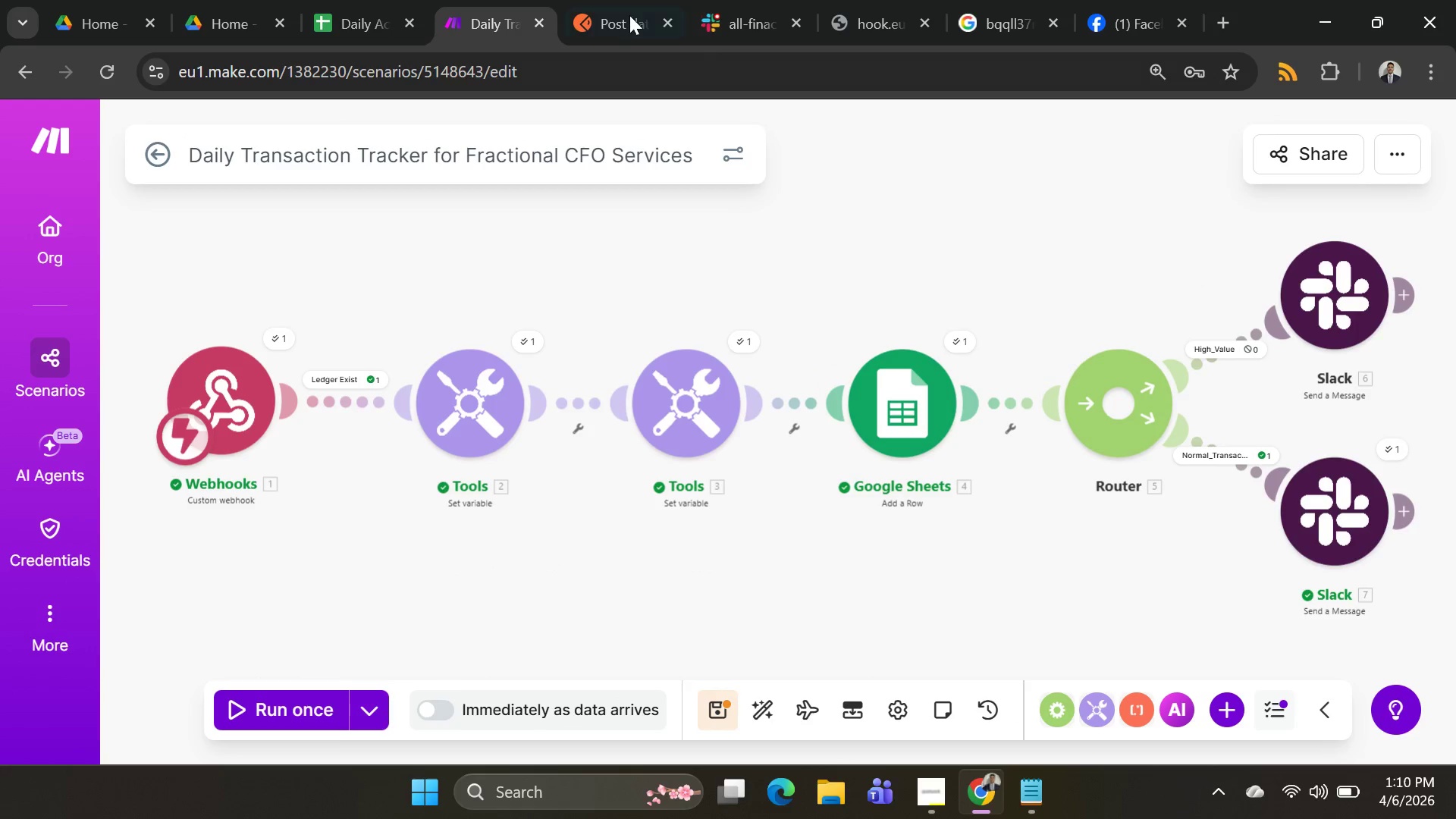 
left_click([344, 12])
 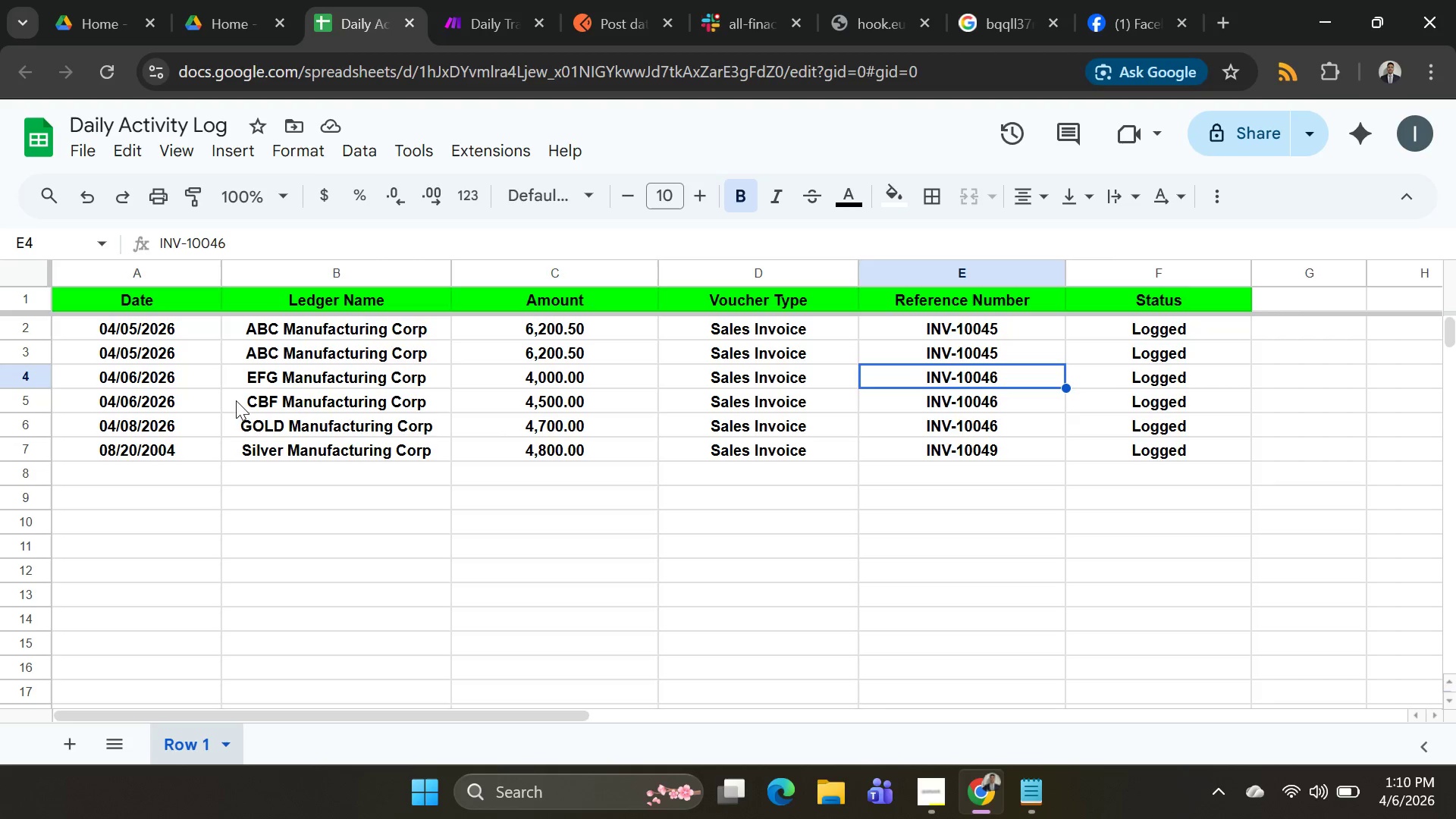 
wait(5.91)
 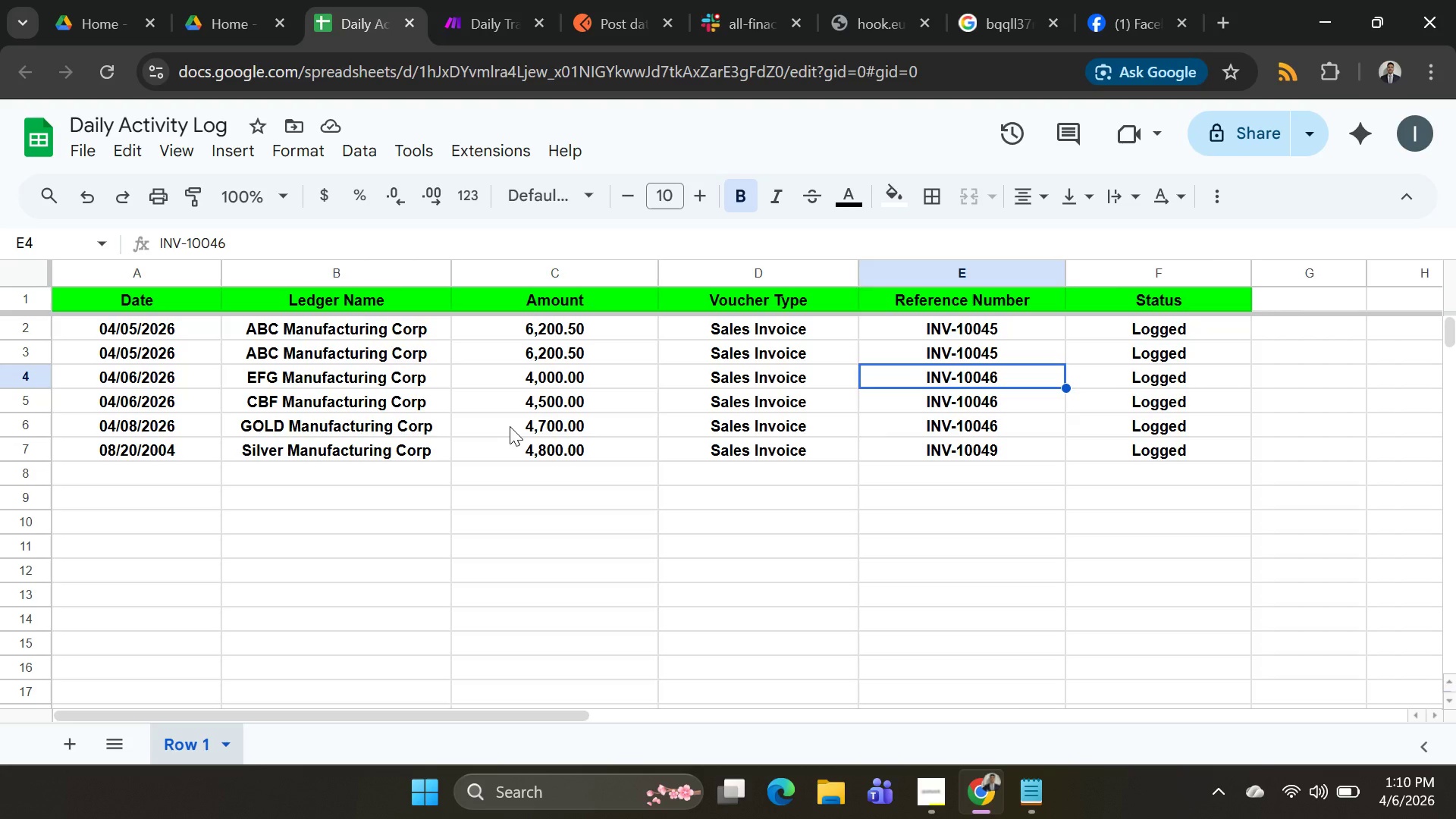 
left_click([603, 13])
 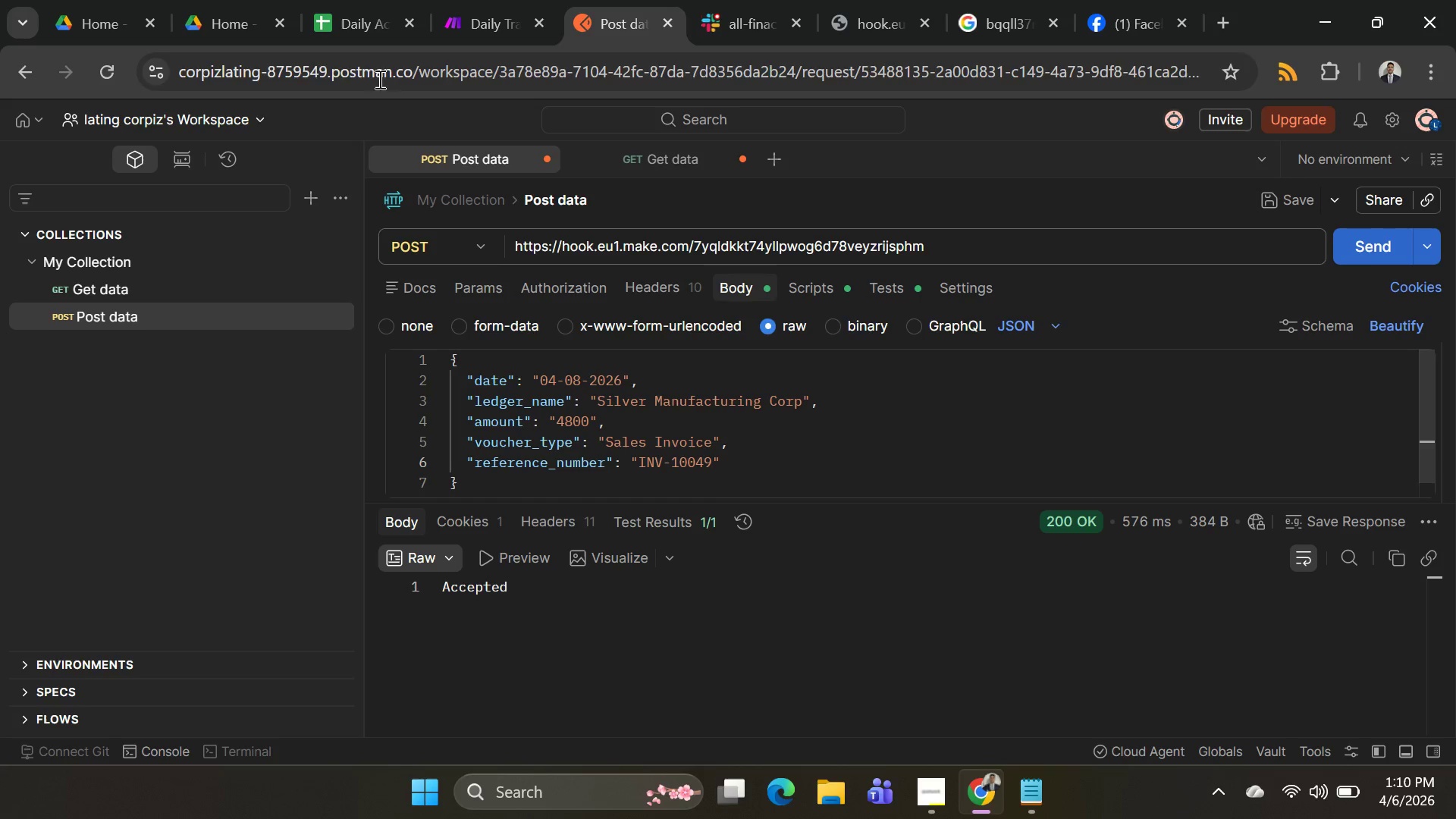 
left_click([351, 16])
 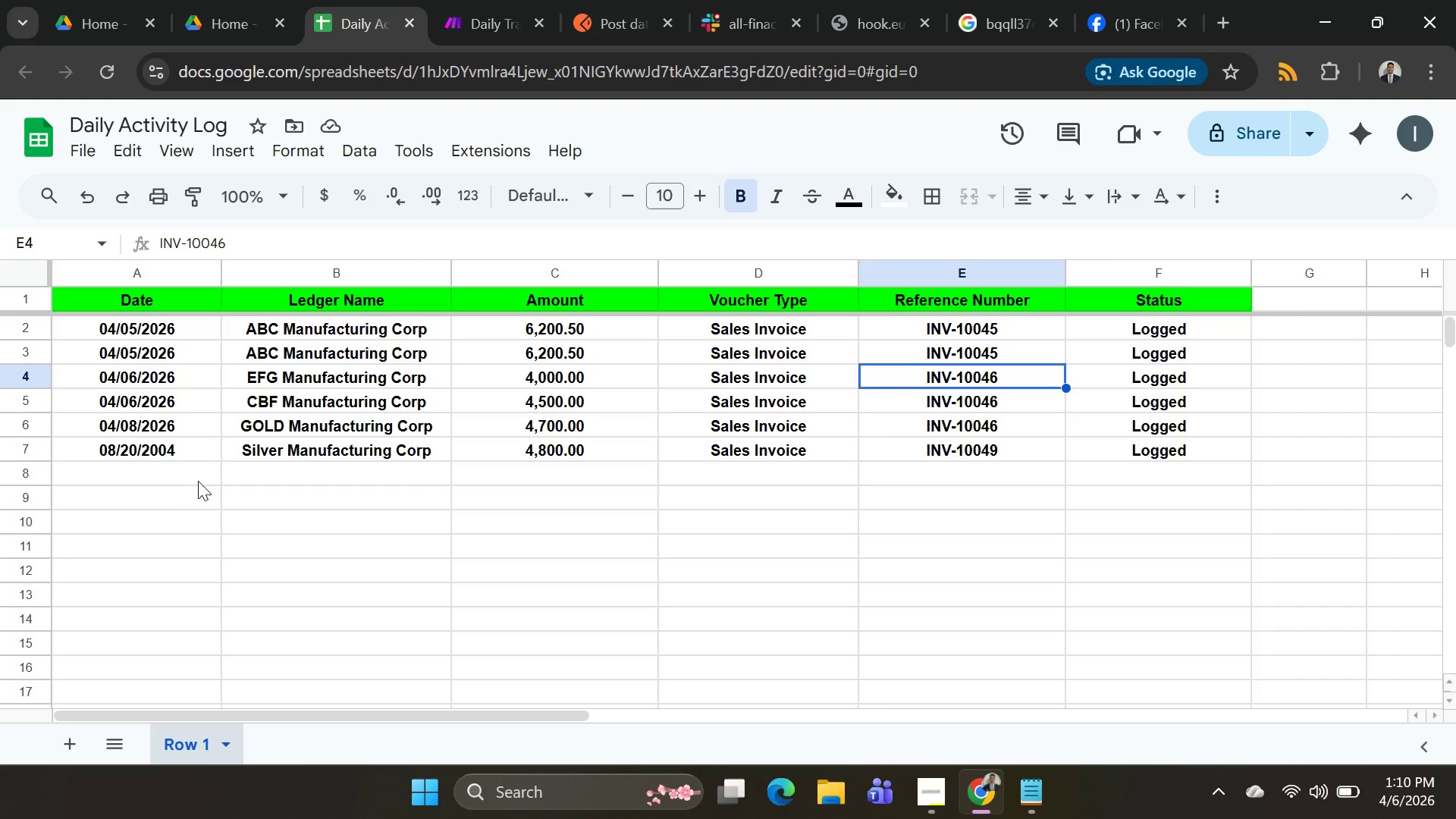 
wait(12.86)
 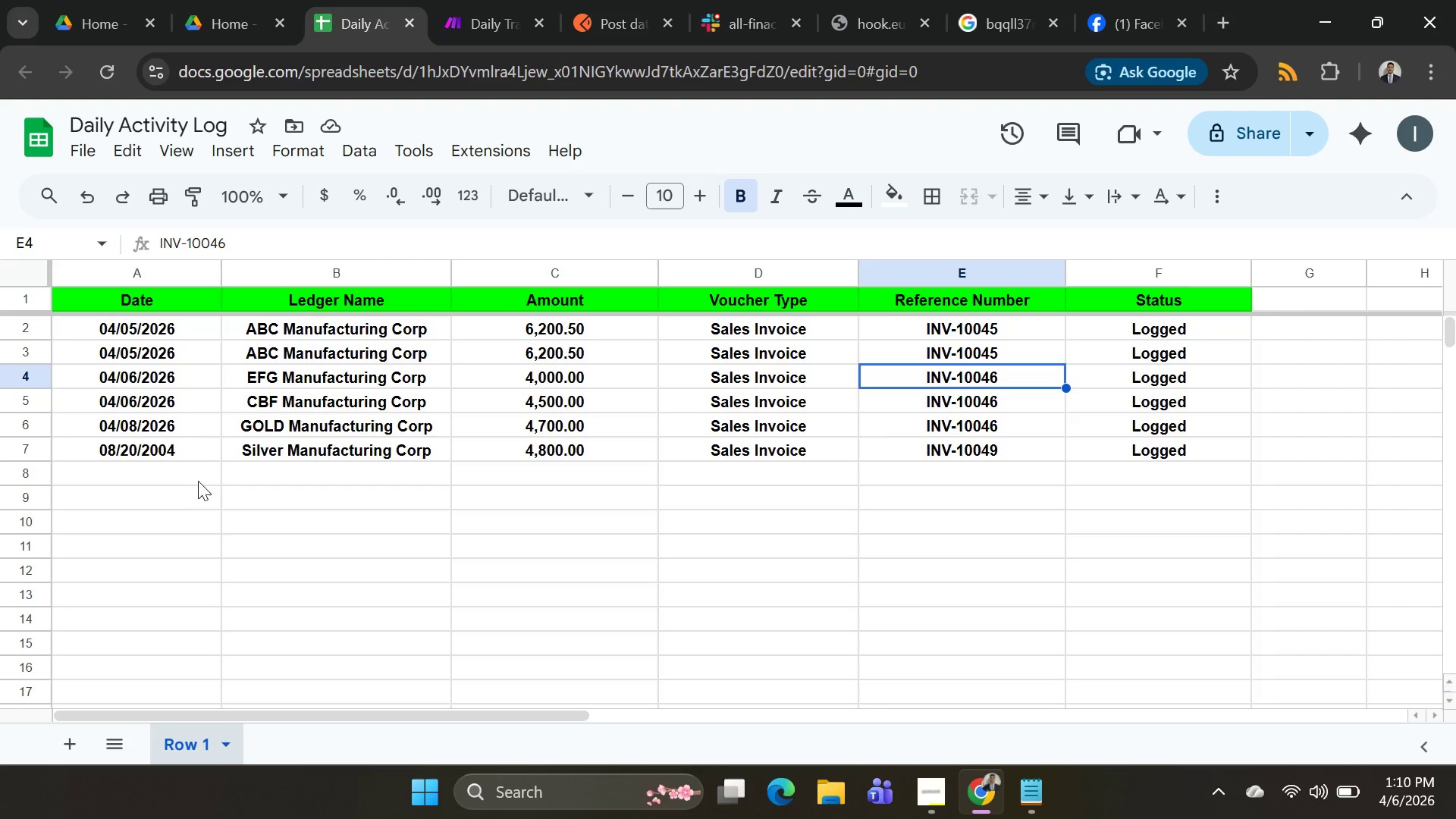 
left_click([629, 23])
 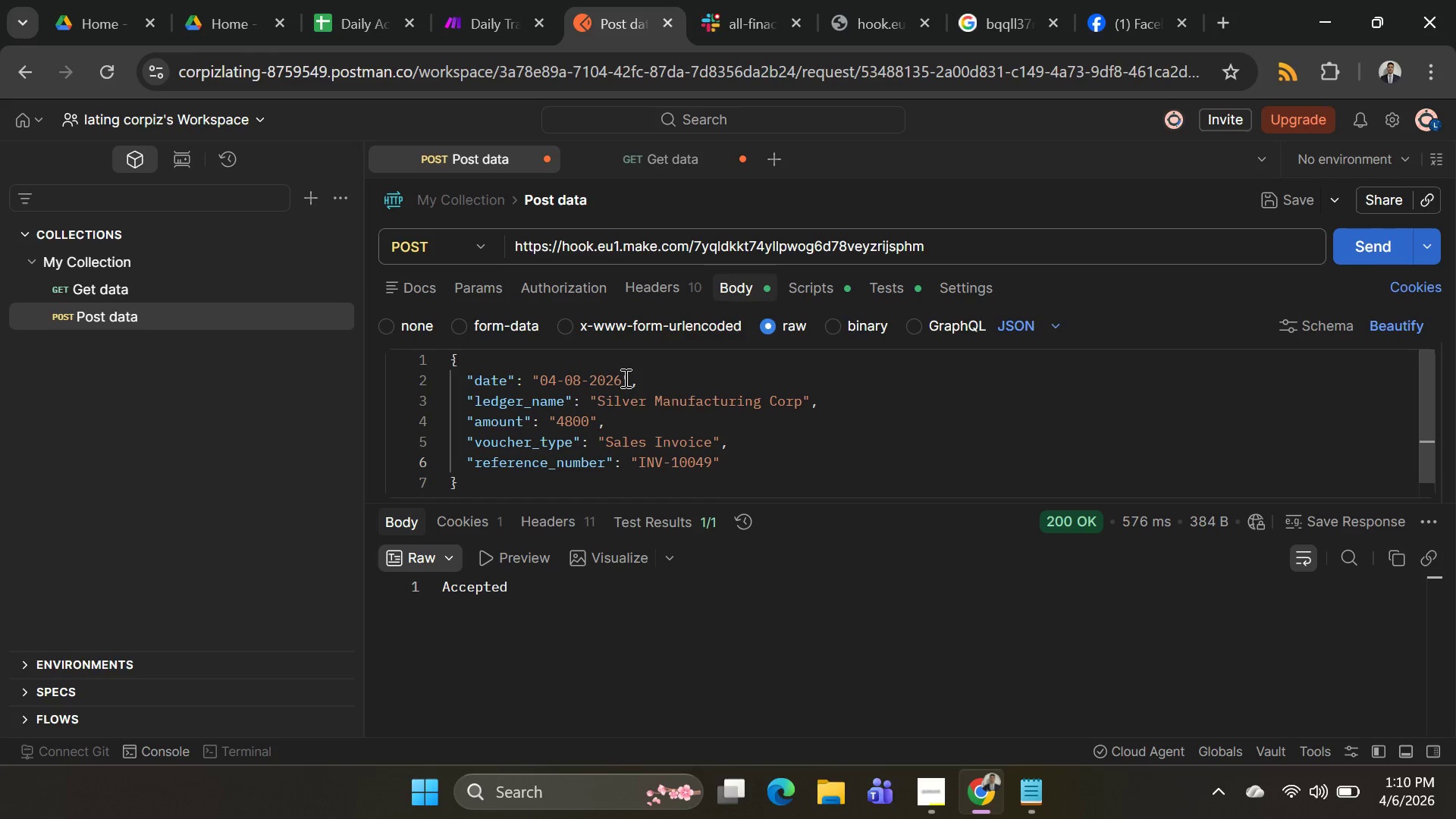 
wait(5.02)
 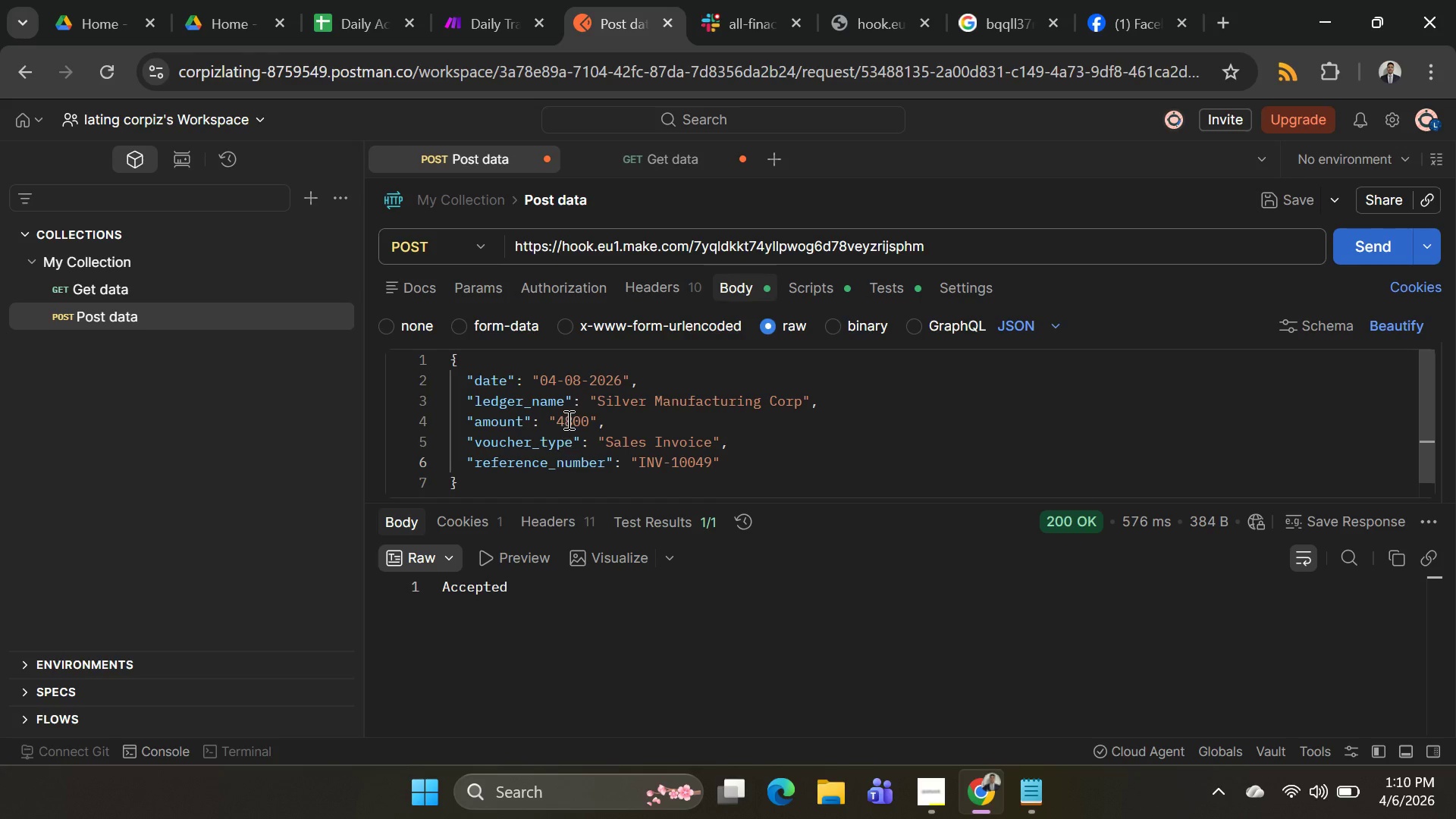 
left_click([466, 14])
 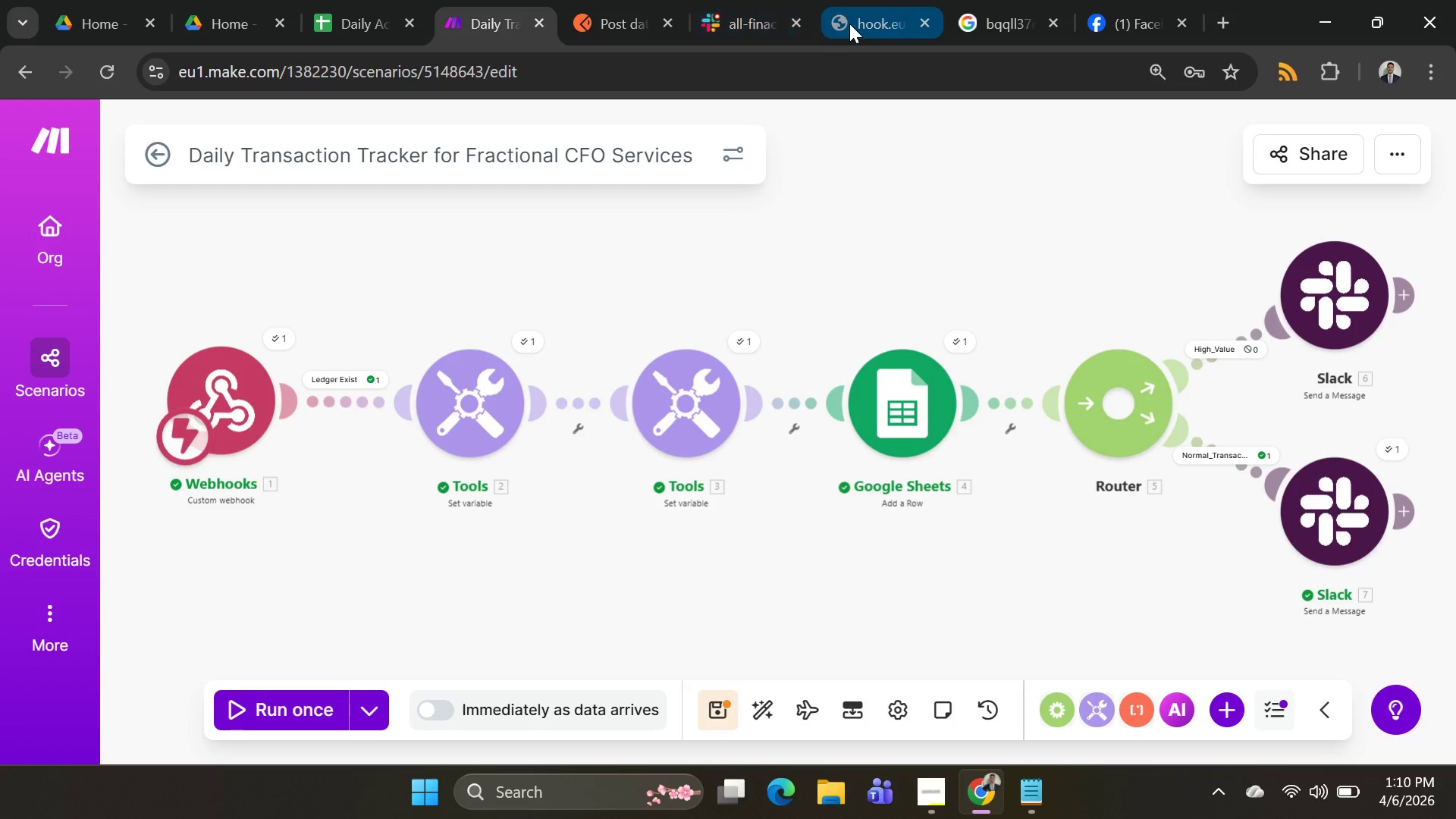 
left_click([760, 21])
 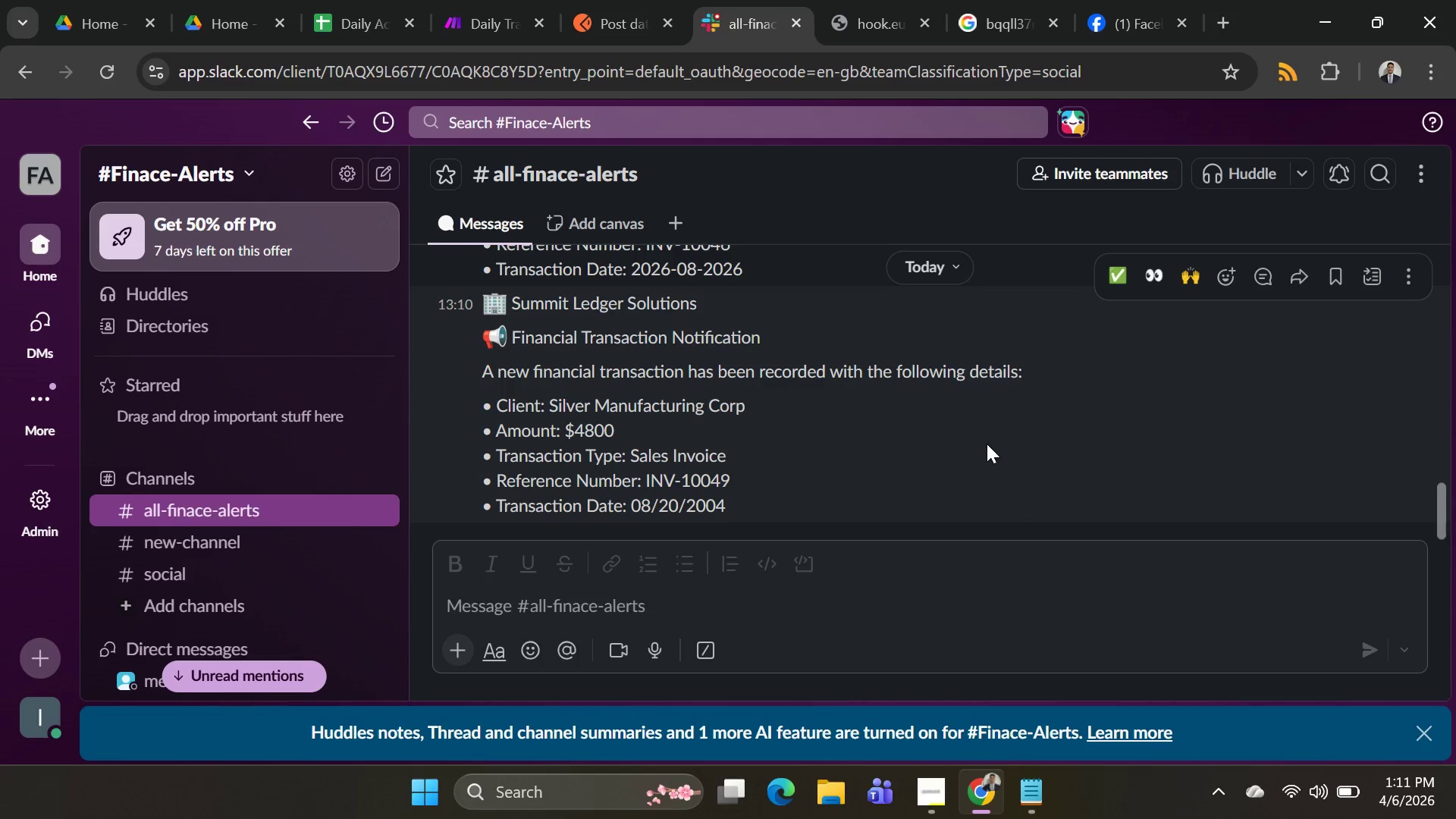 
scroll: coordinate [959, 419], scroll_direction: up, amount: 2.0
 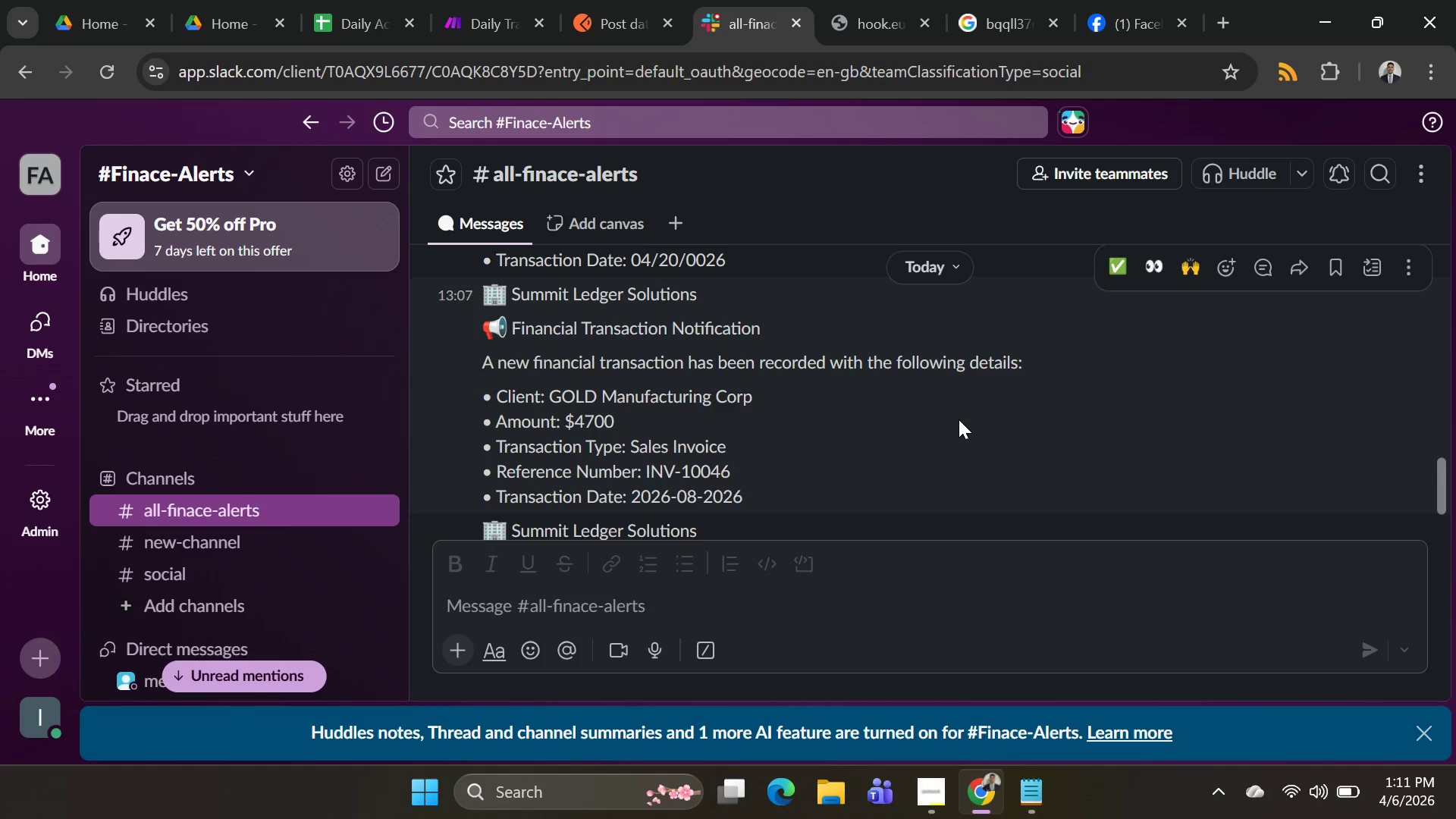 
scroll: coordinate [959, 413], scroll_direction: down, amount: 2.0
 